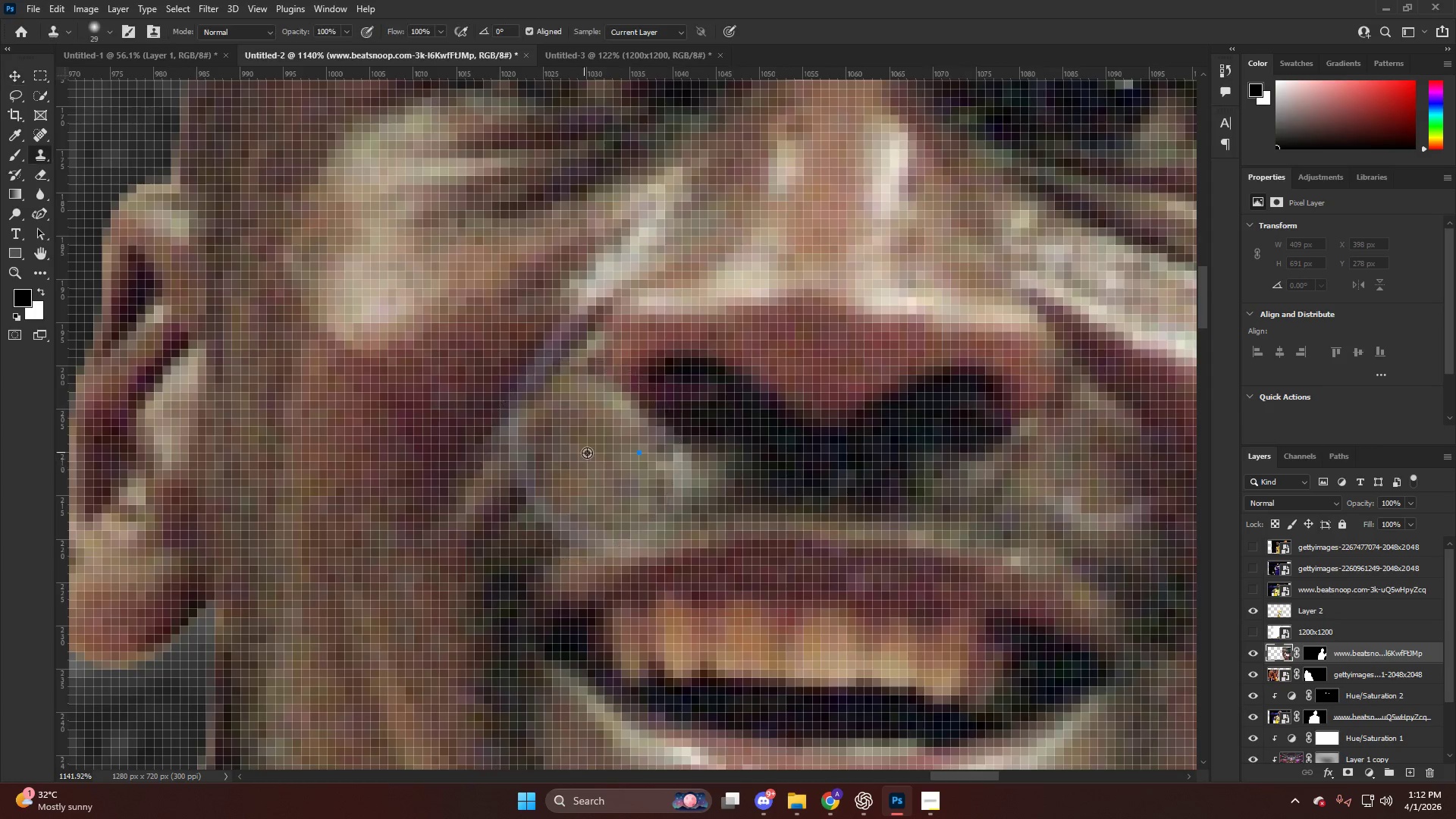 
scroll: coordinate [587, 453], scroll_direction: up, amount: 5.0
 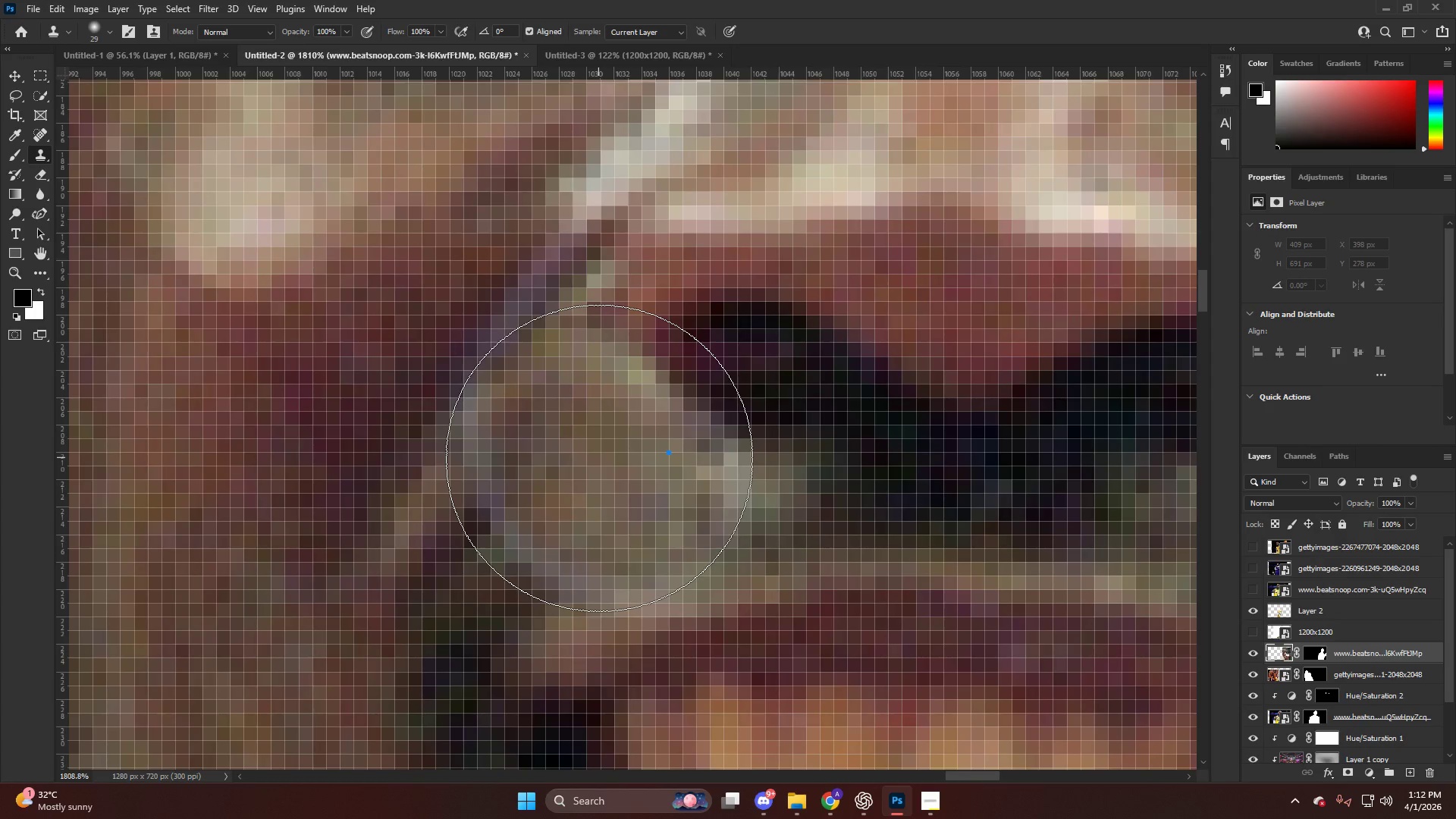 
key(P)
 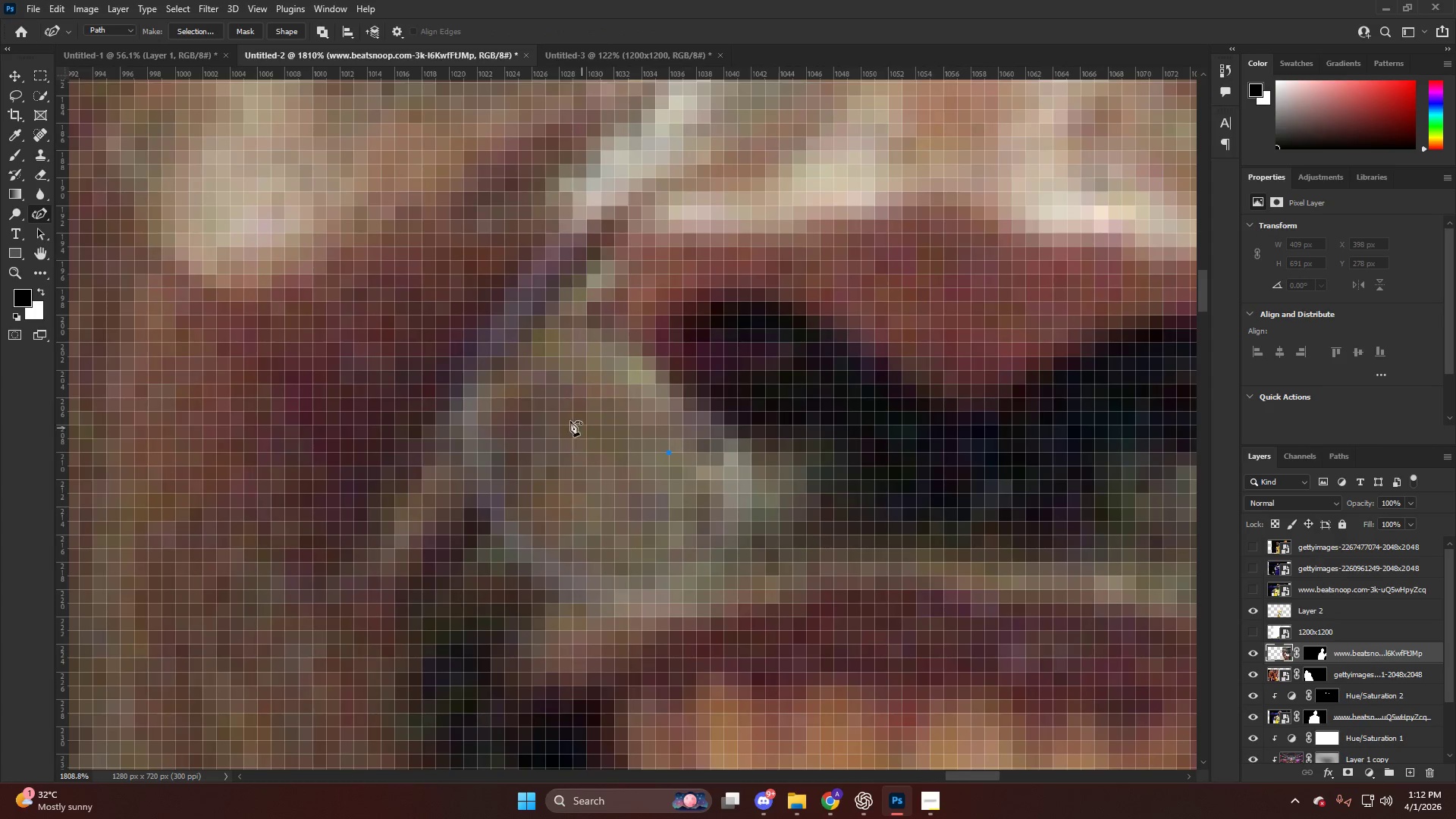 
left_click_drag(start_coordinate=[570, 421], to_coordinate=[572, 415])
 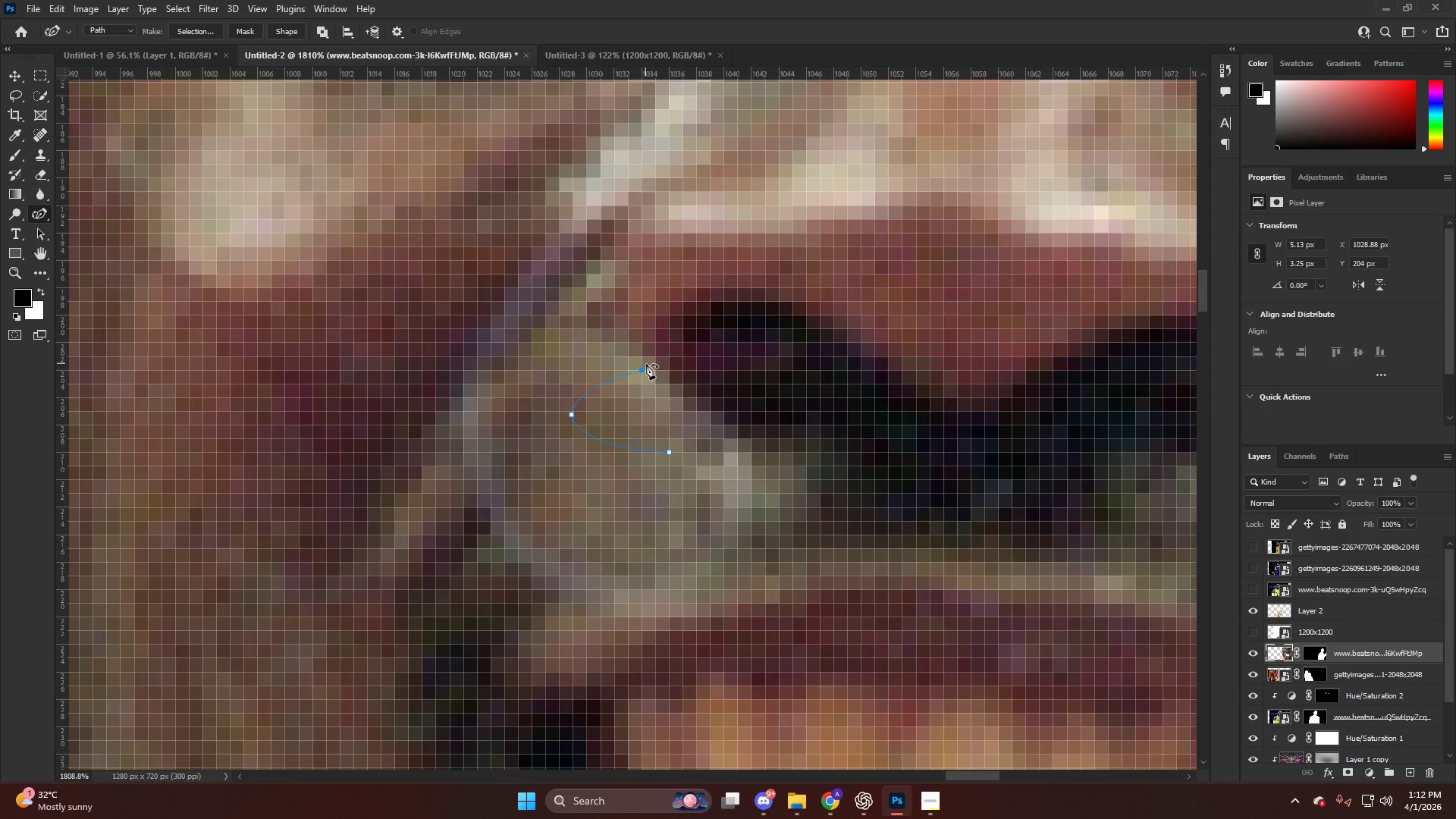 
key(Control+Shift+NumpadEnter)
 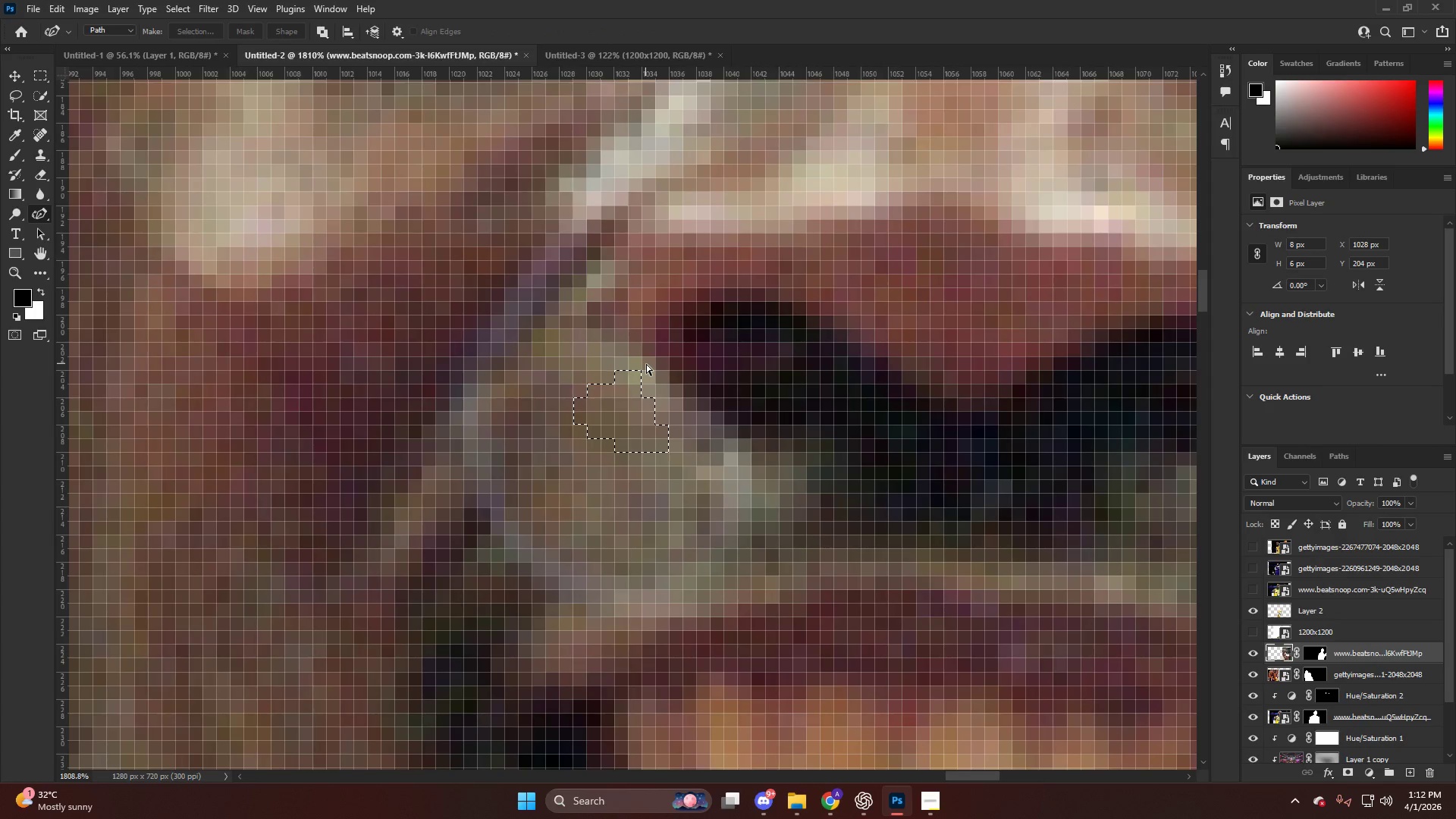 
key(Control+D)
 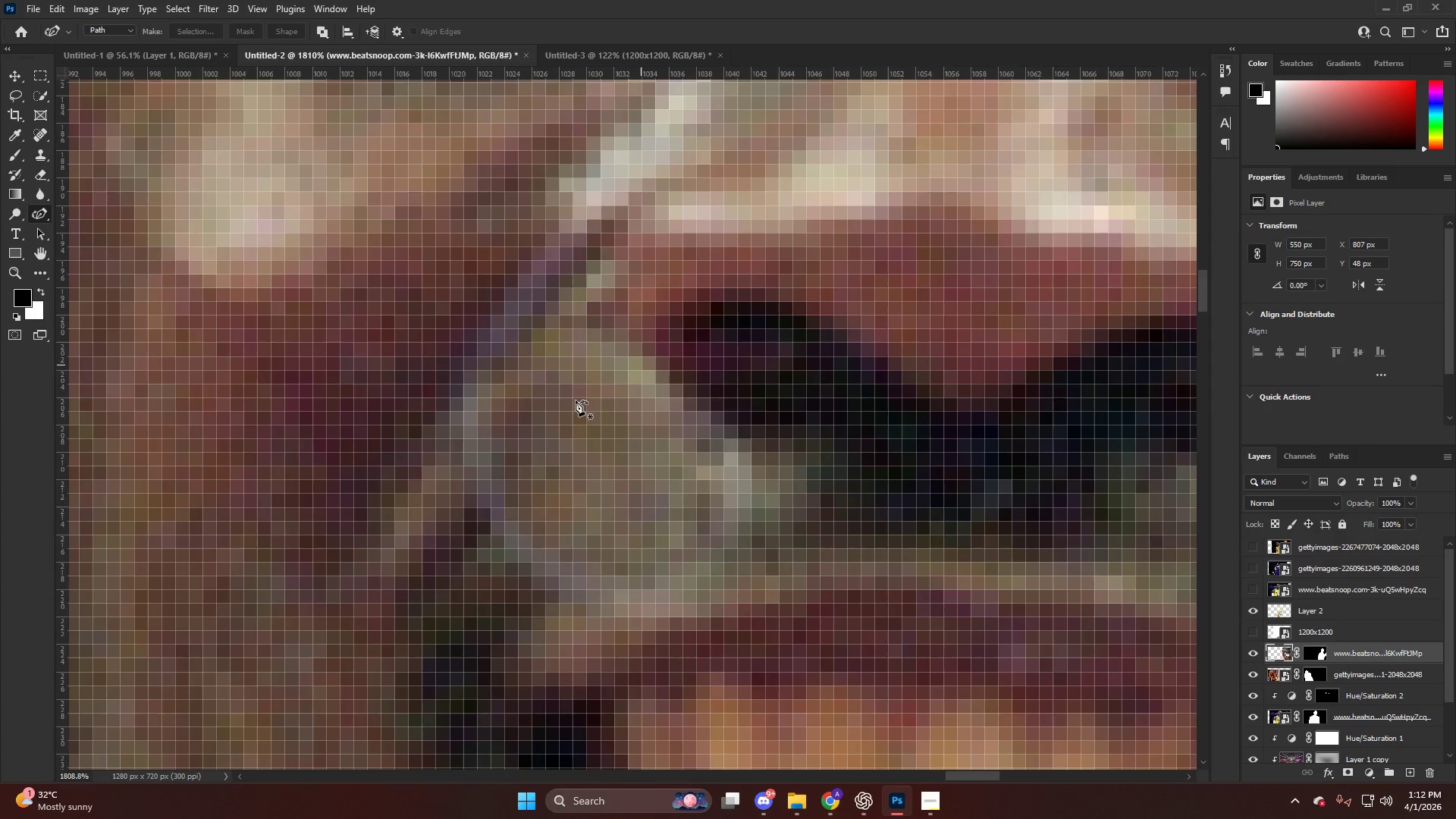 
key(S)
 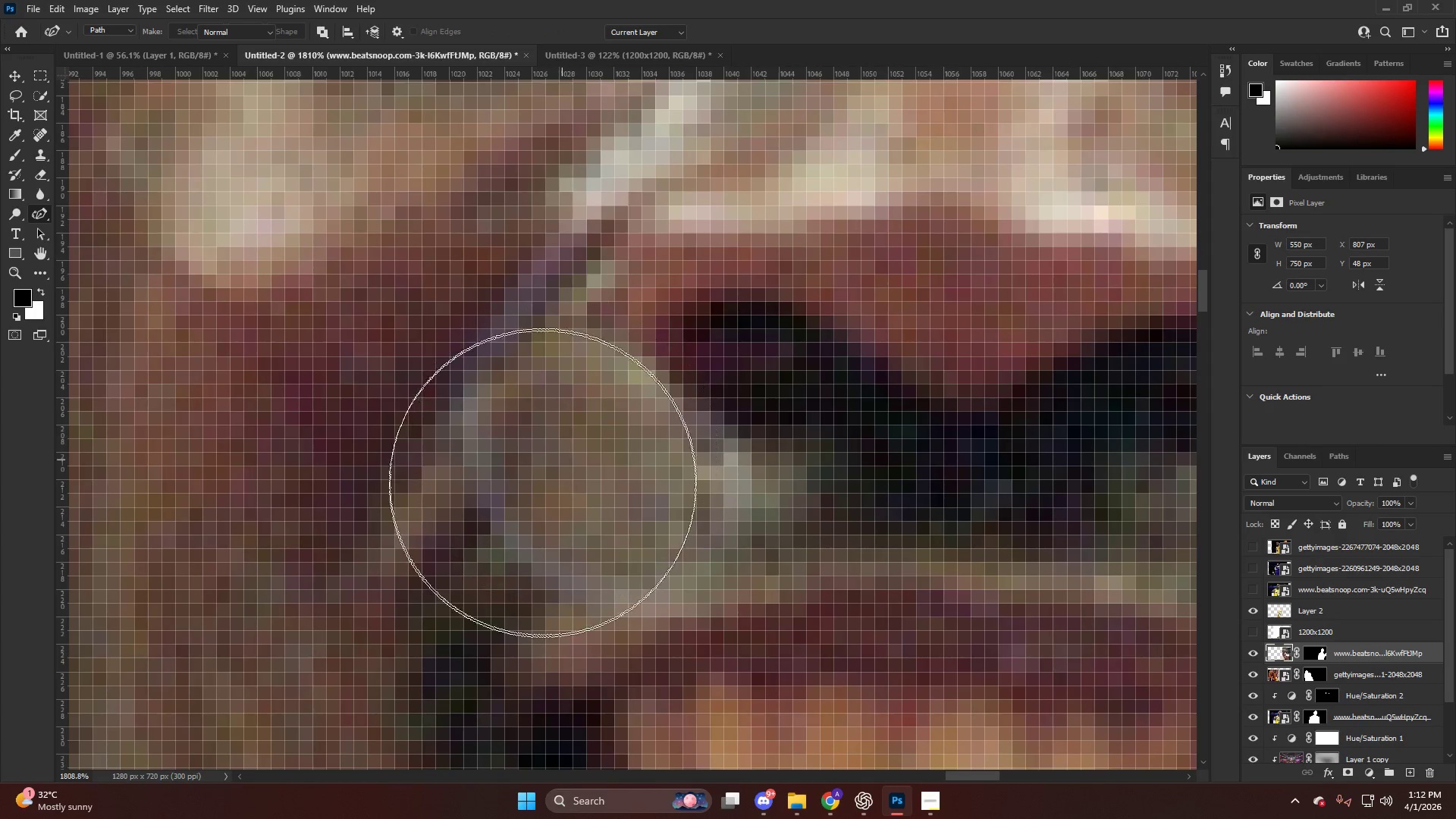 
hold_key(key=AltLeft, duration=1.41)
left_click([529, 433])
 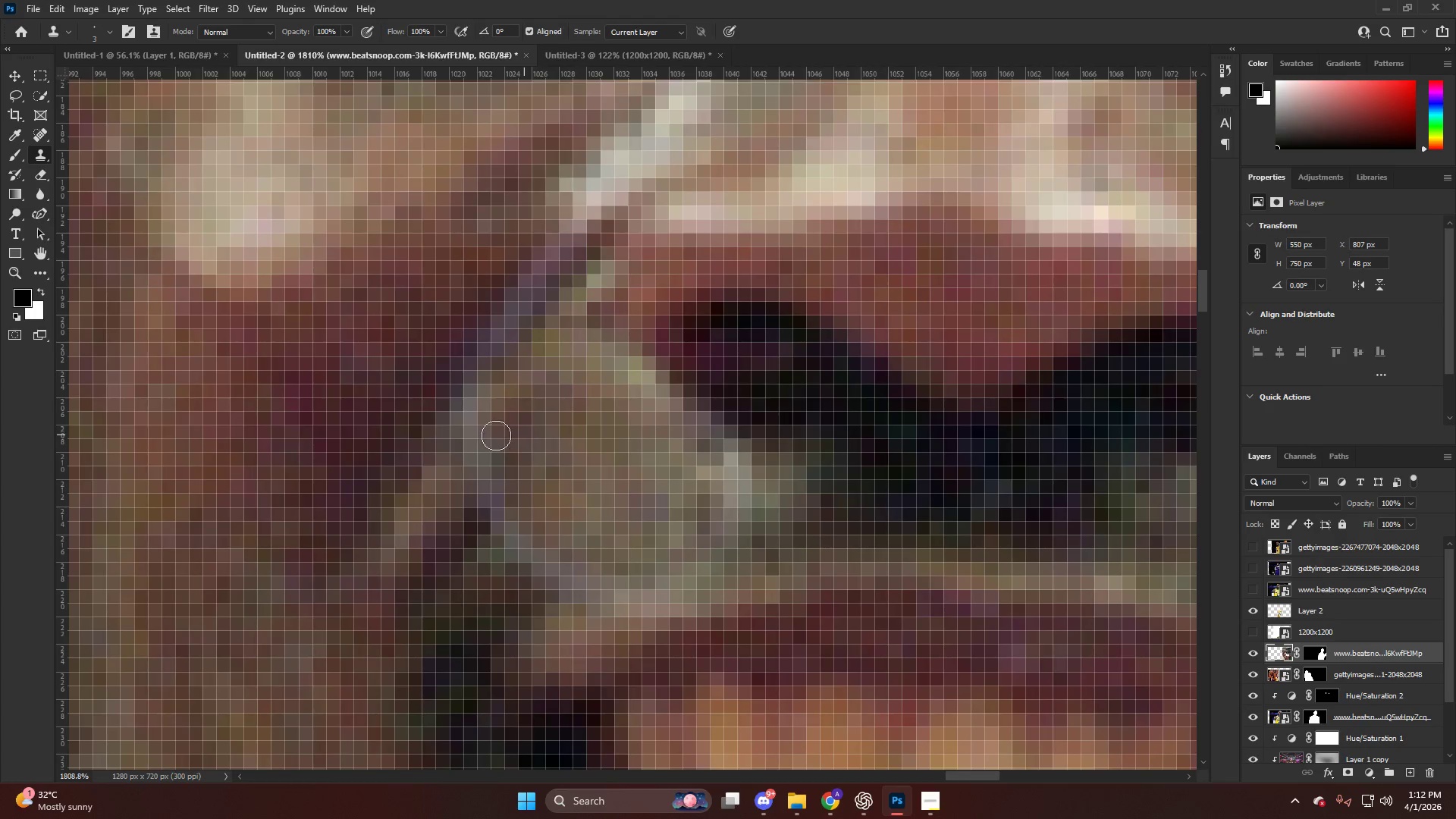 
left_click_drag(start_coordinate=[494, 435], to_coordinate=[632, 573])
 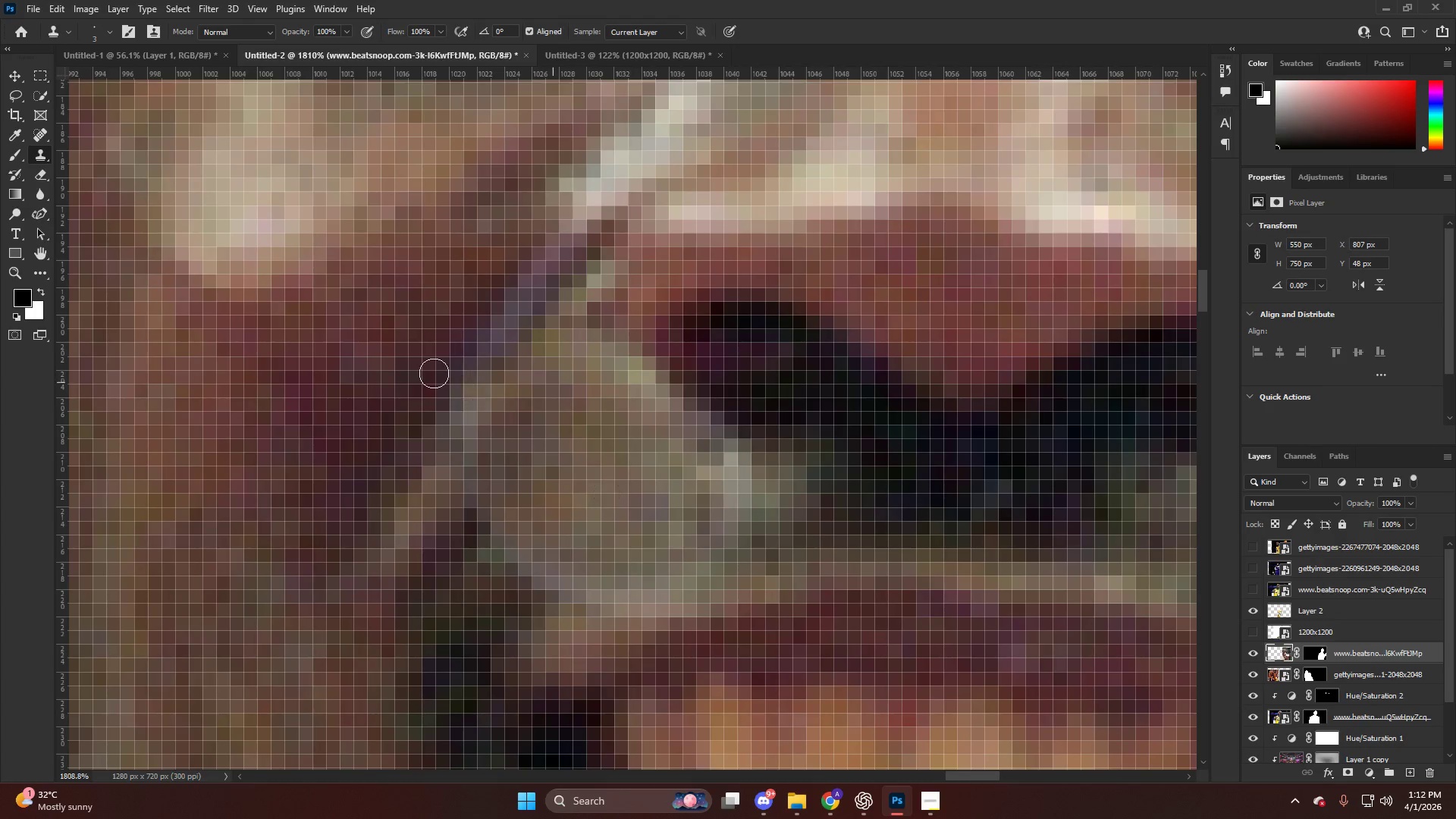 
key(J)
 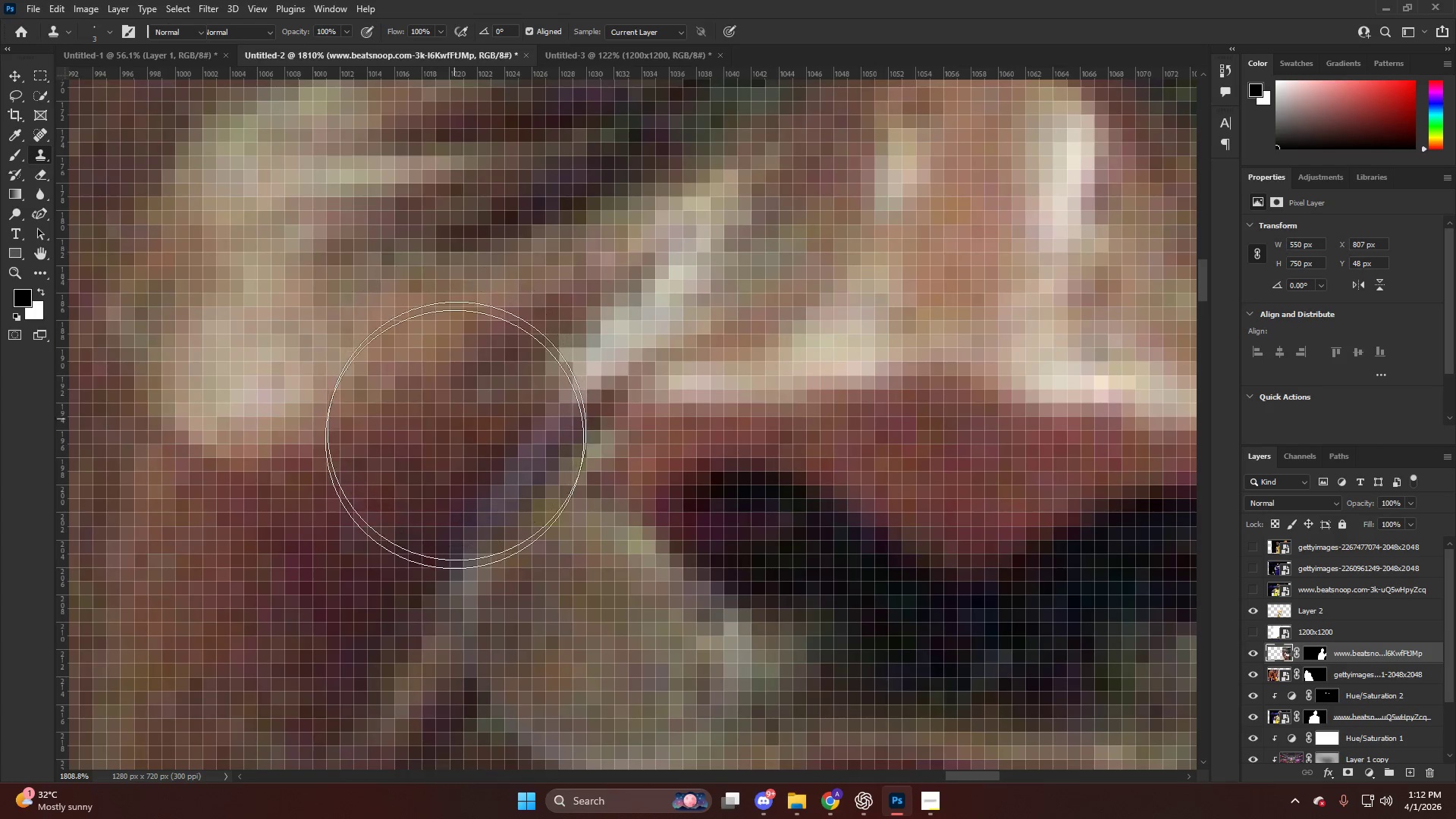 
scroll: coordinate [434, 373], scroll_direction: up, amount: 14.0
 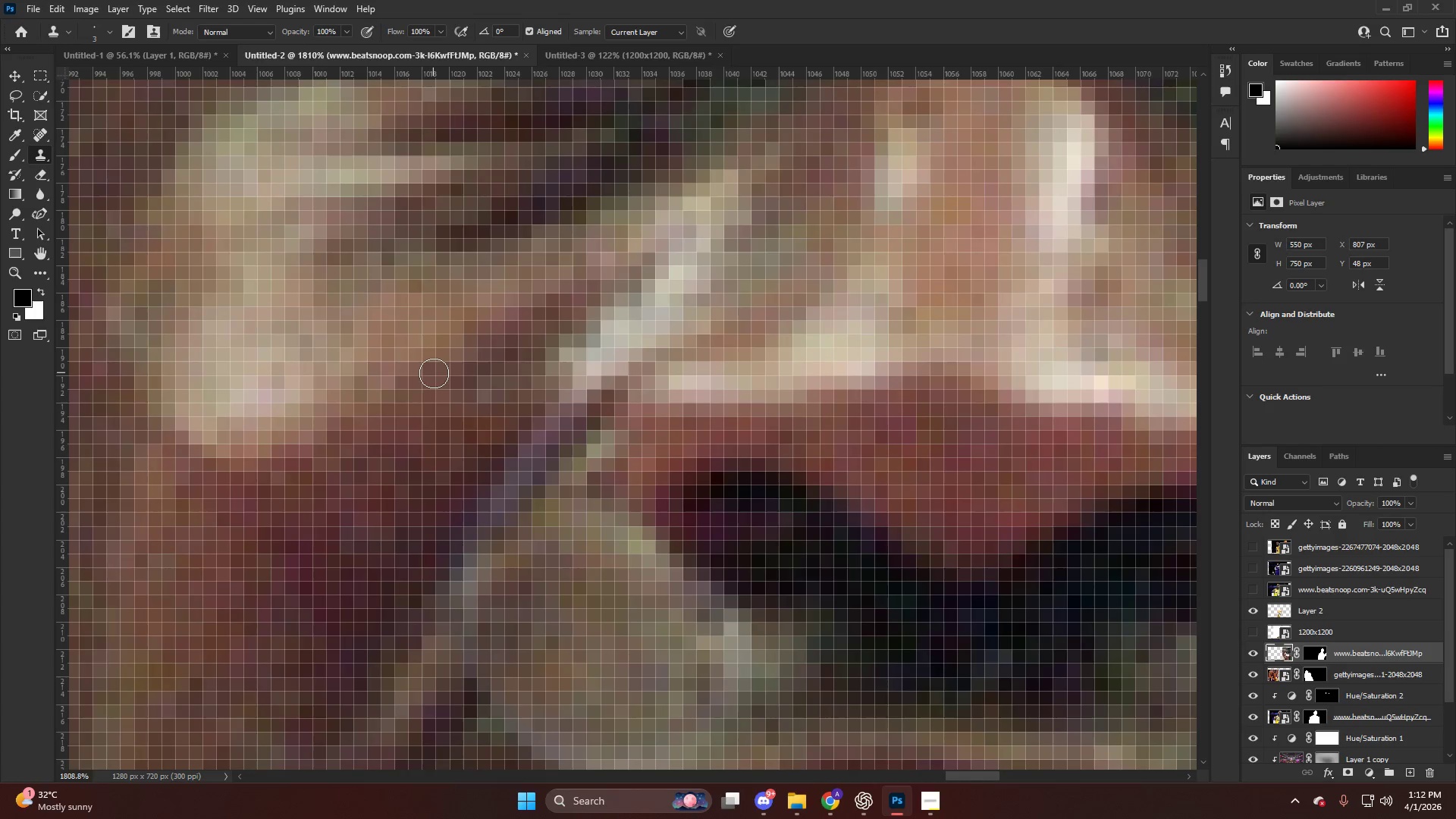 
hold_key(key=AltLeft, duration=0.86)
 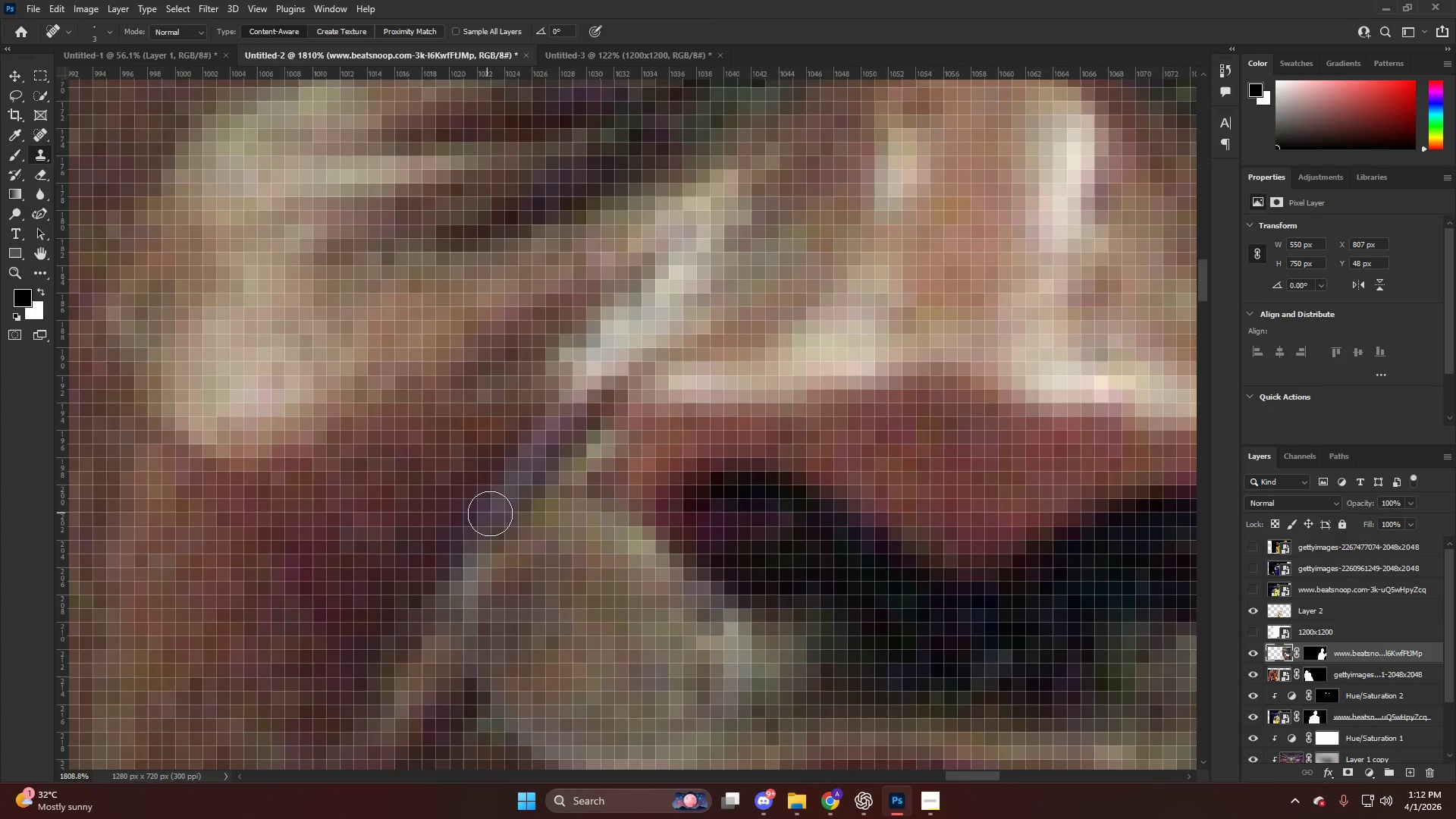 
left_click_drag(start_coordinate=[491, 513], to_coordinate=[560, 425])
 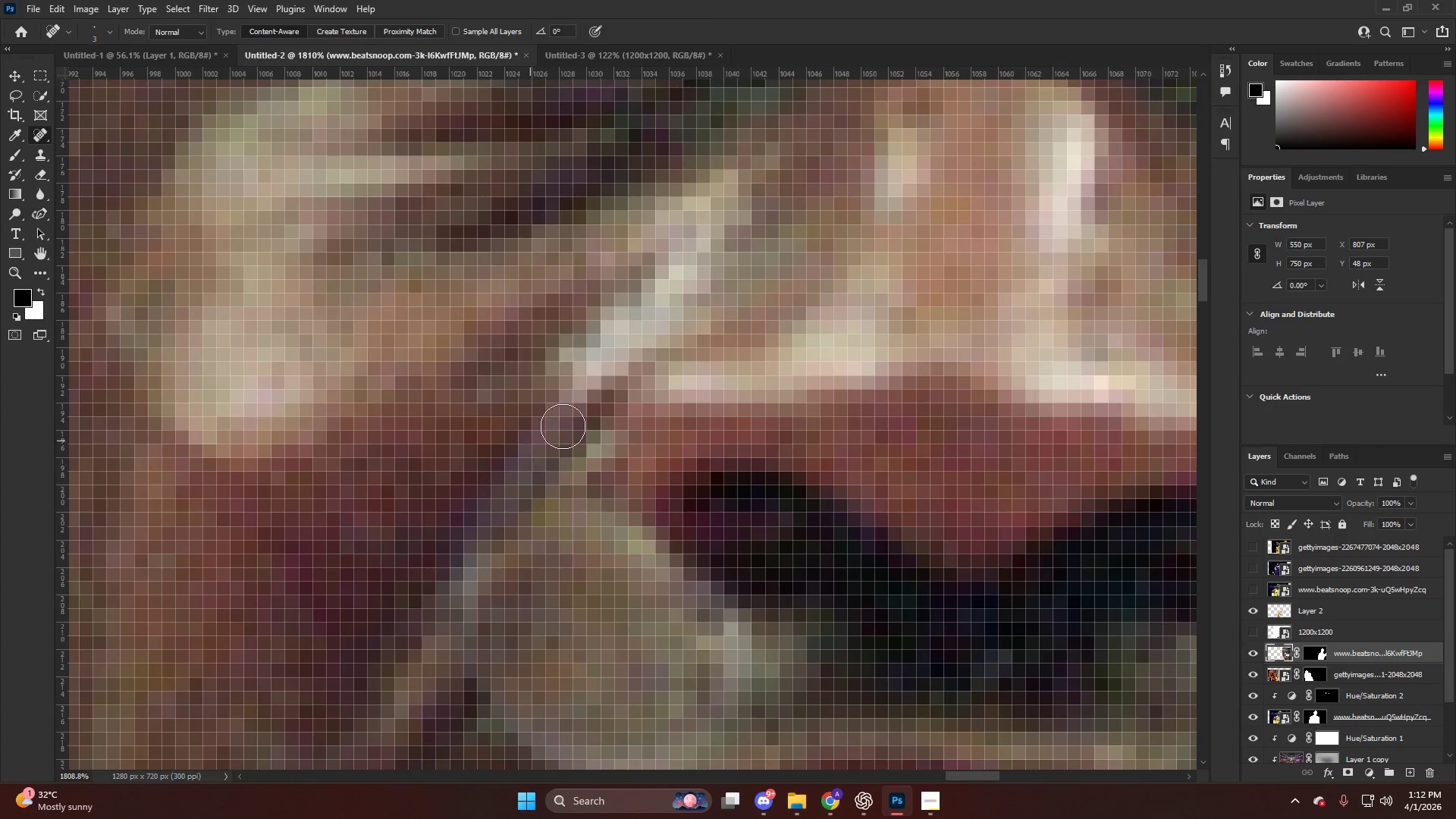 
key(Alt+AltLeft)
 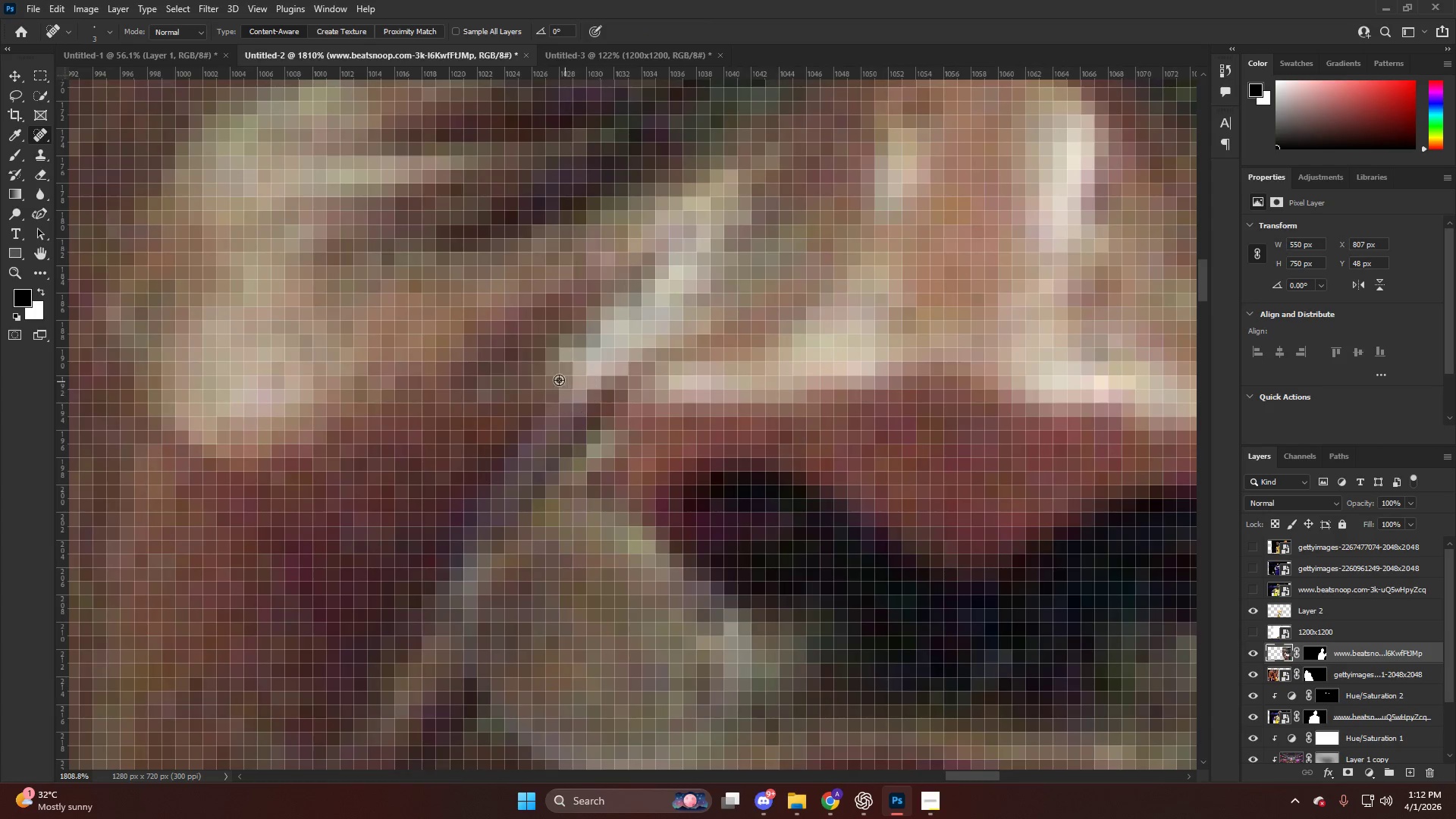 
left_click_drag(start_coordinate=[490, 481], to_coordinate=[566, 586])
 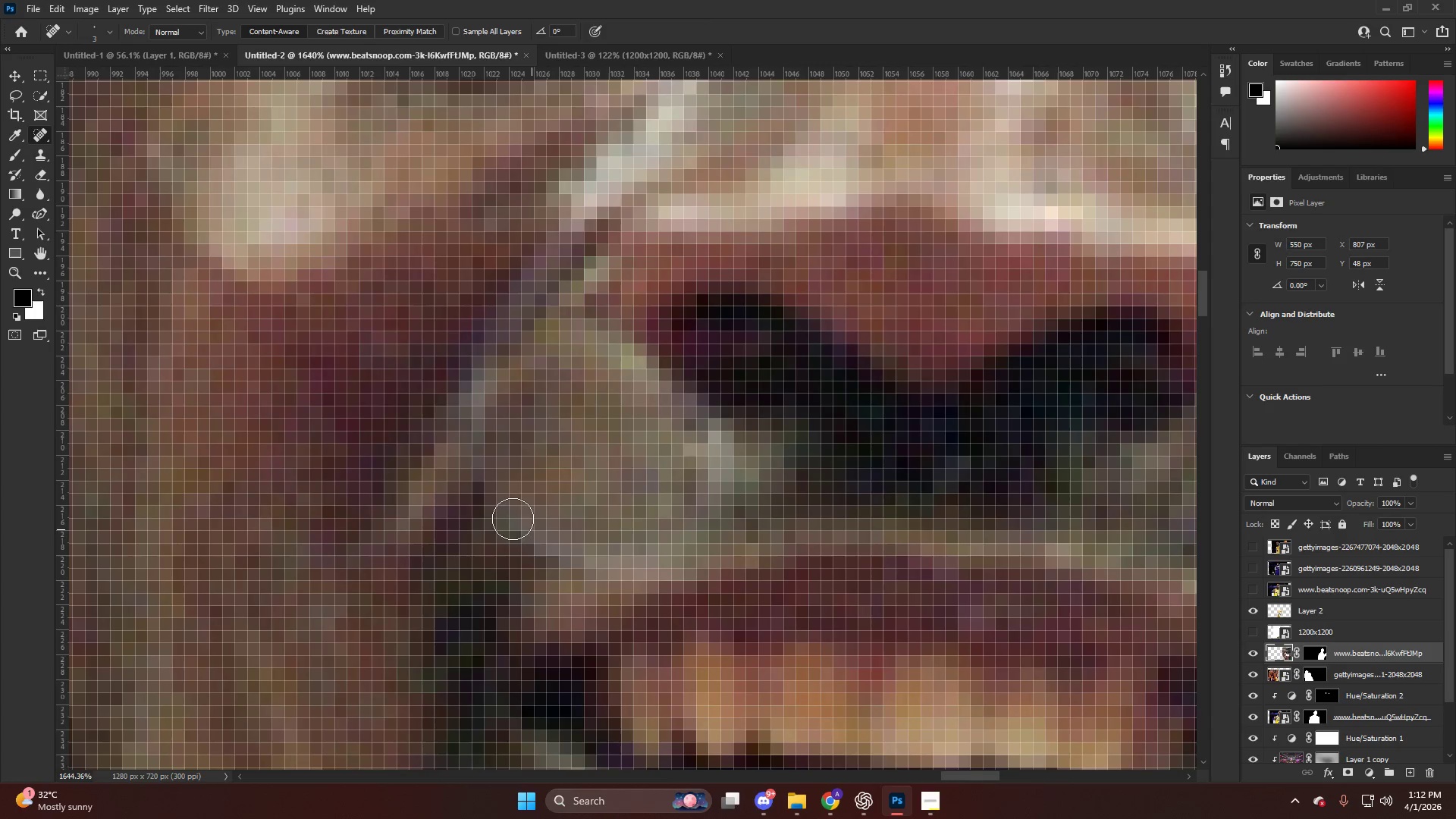 
scroll: coordinate [500, 436], scroll_direction: down, amount: 15.0
 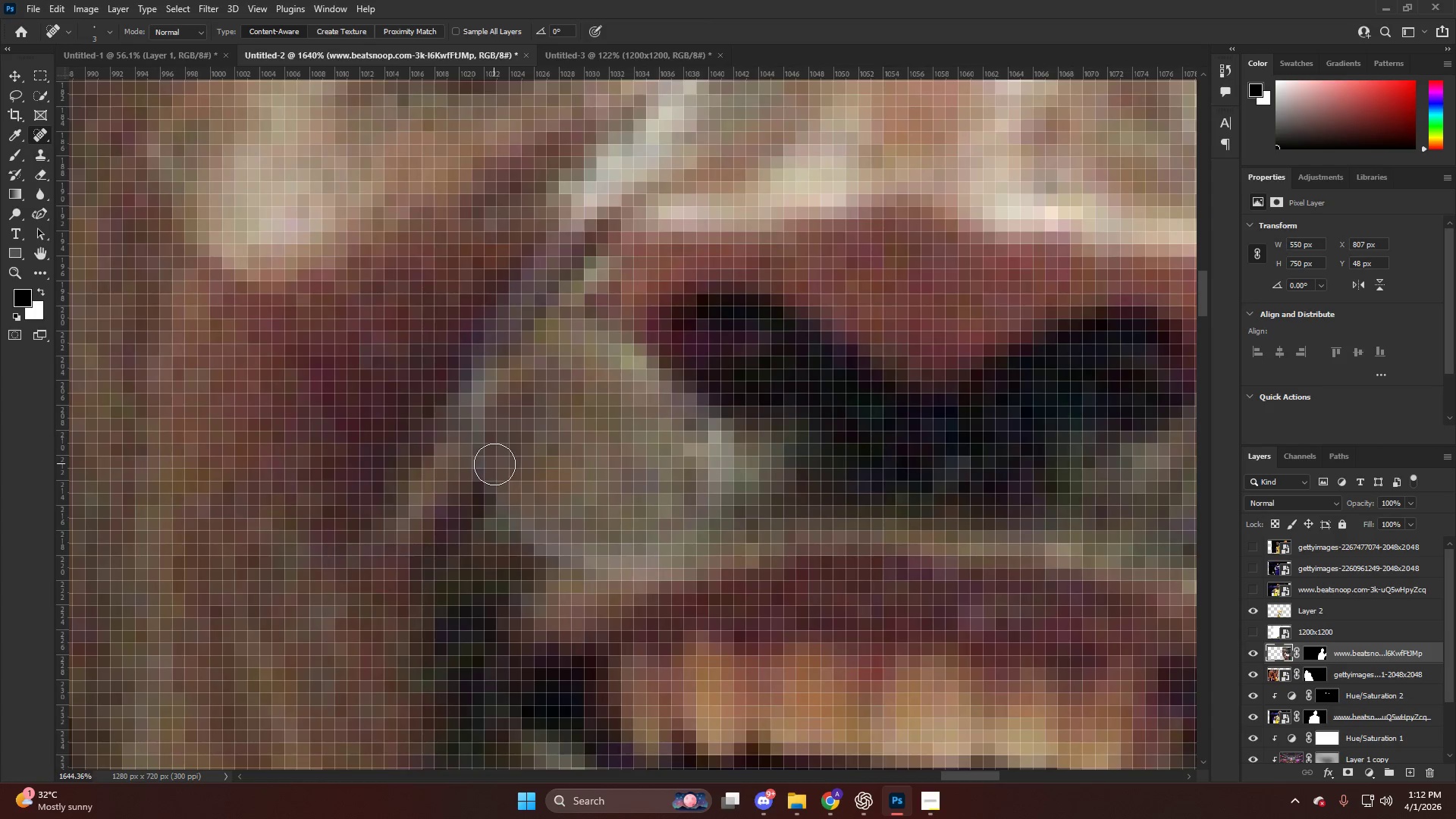 
left_click_drag(start_coordinate=[519, 518], to_coordinate=[652, 576])
 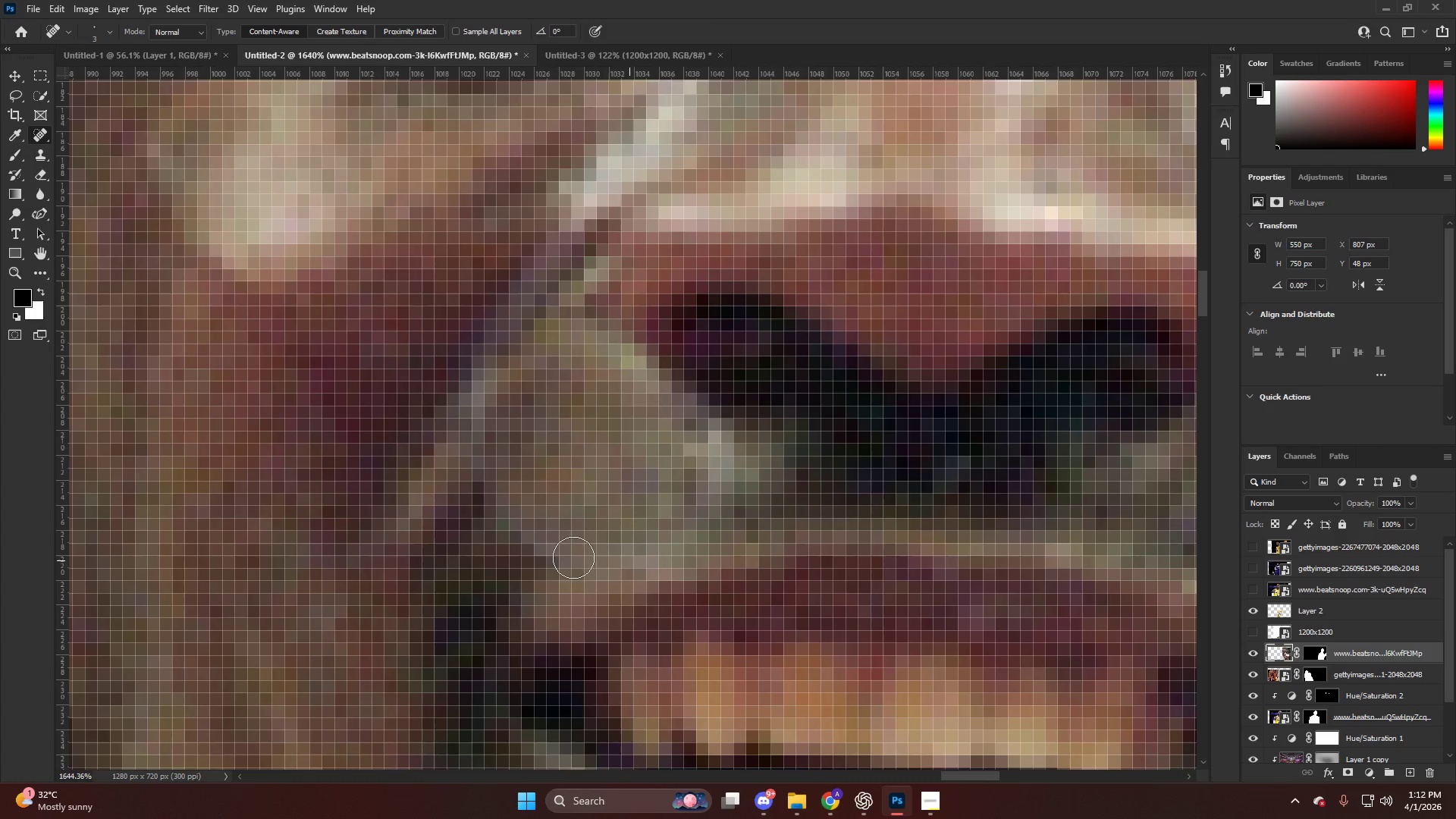 
left_click_drag(start_coordinate=[522, 535], to_coordinate=[644, 562])
 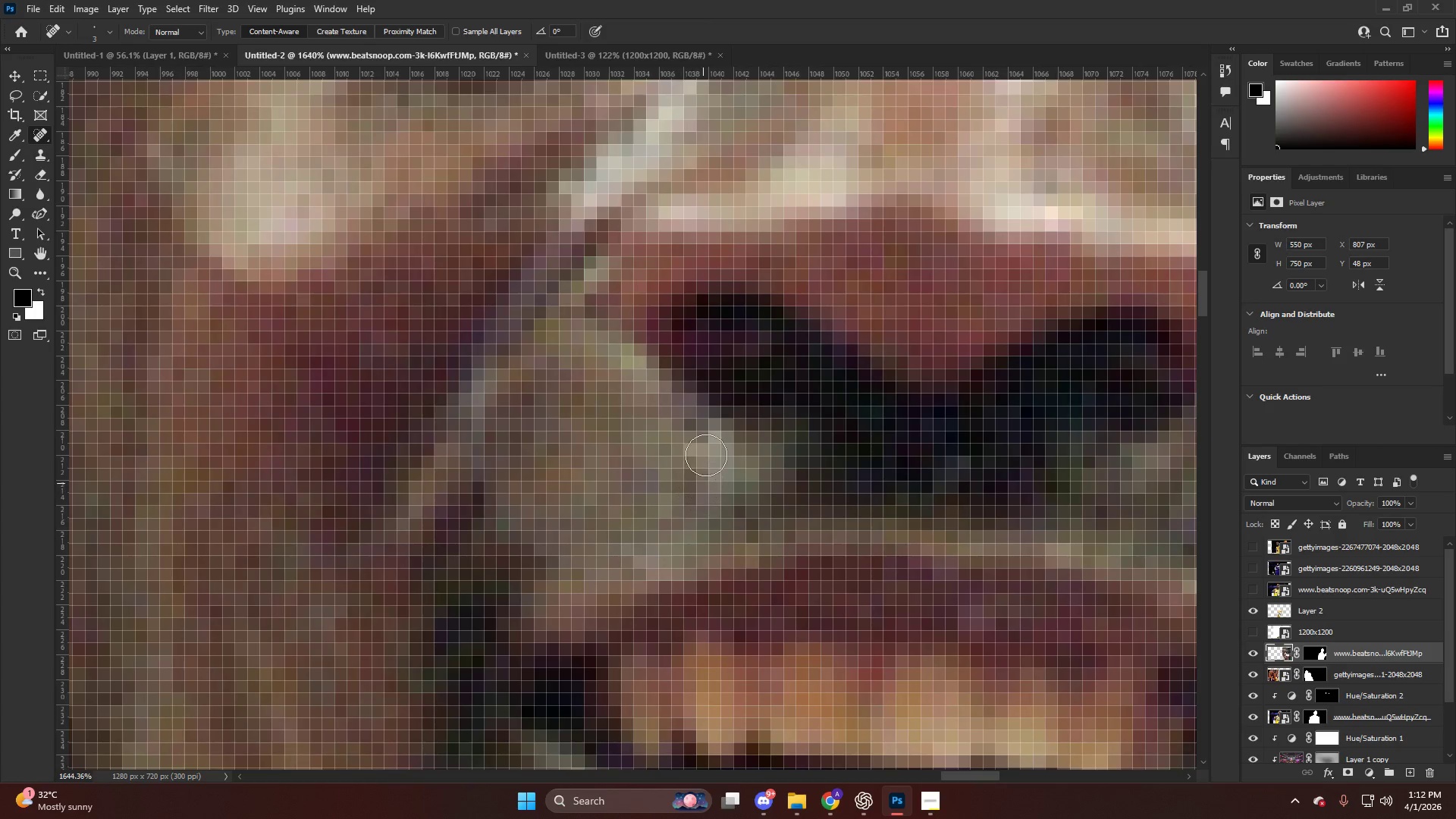 
left_click_drag(start_coordinate=[719, 422], to_coordinate=[674, 512])
 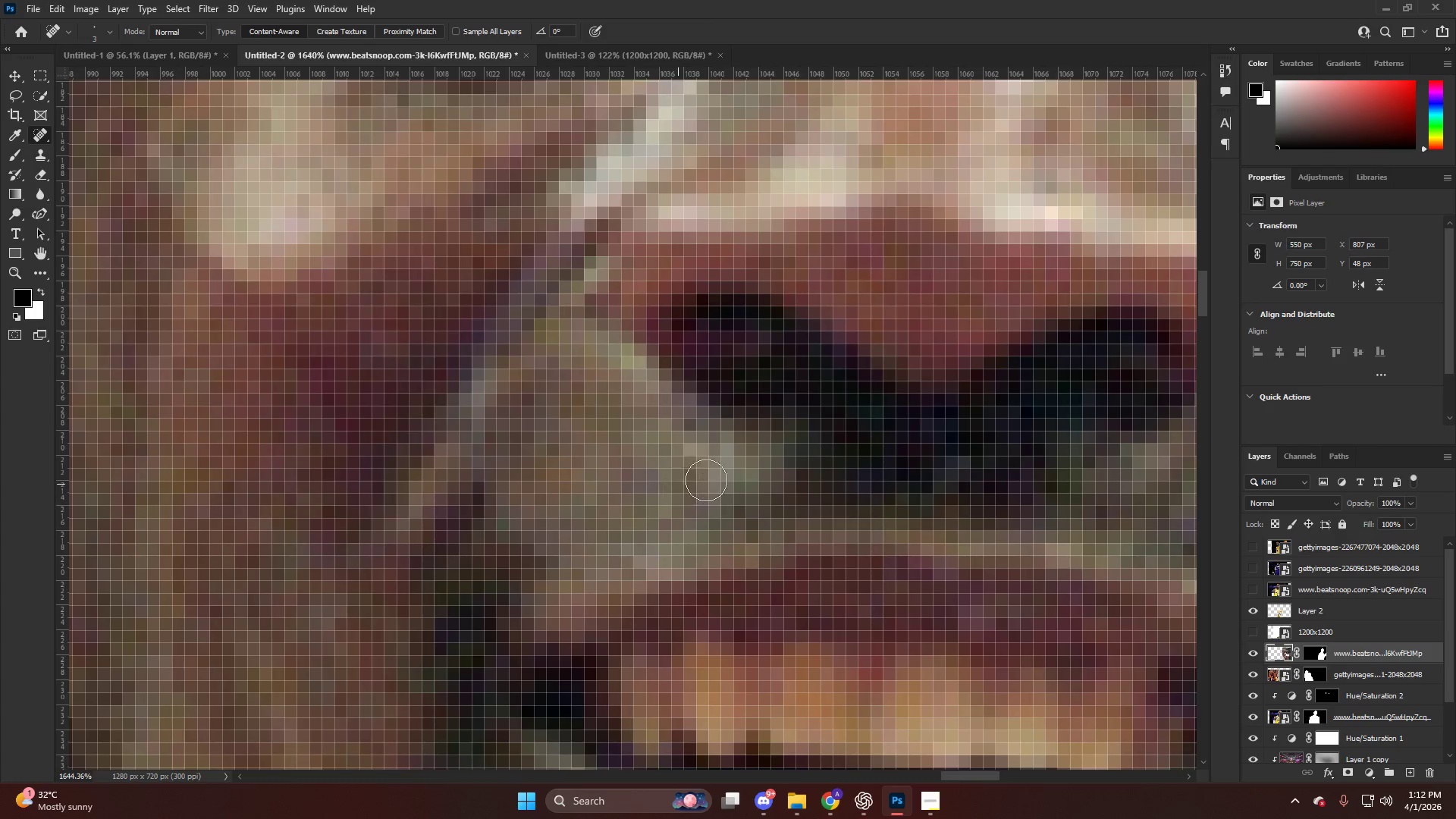 
left_click_drag(start_coordinate=[730, 468], to_coordinate=[661, 543])
 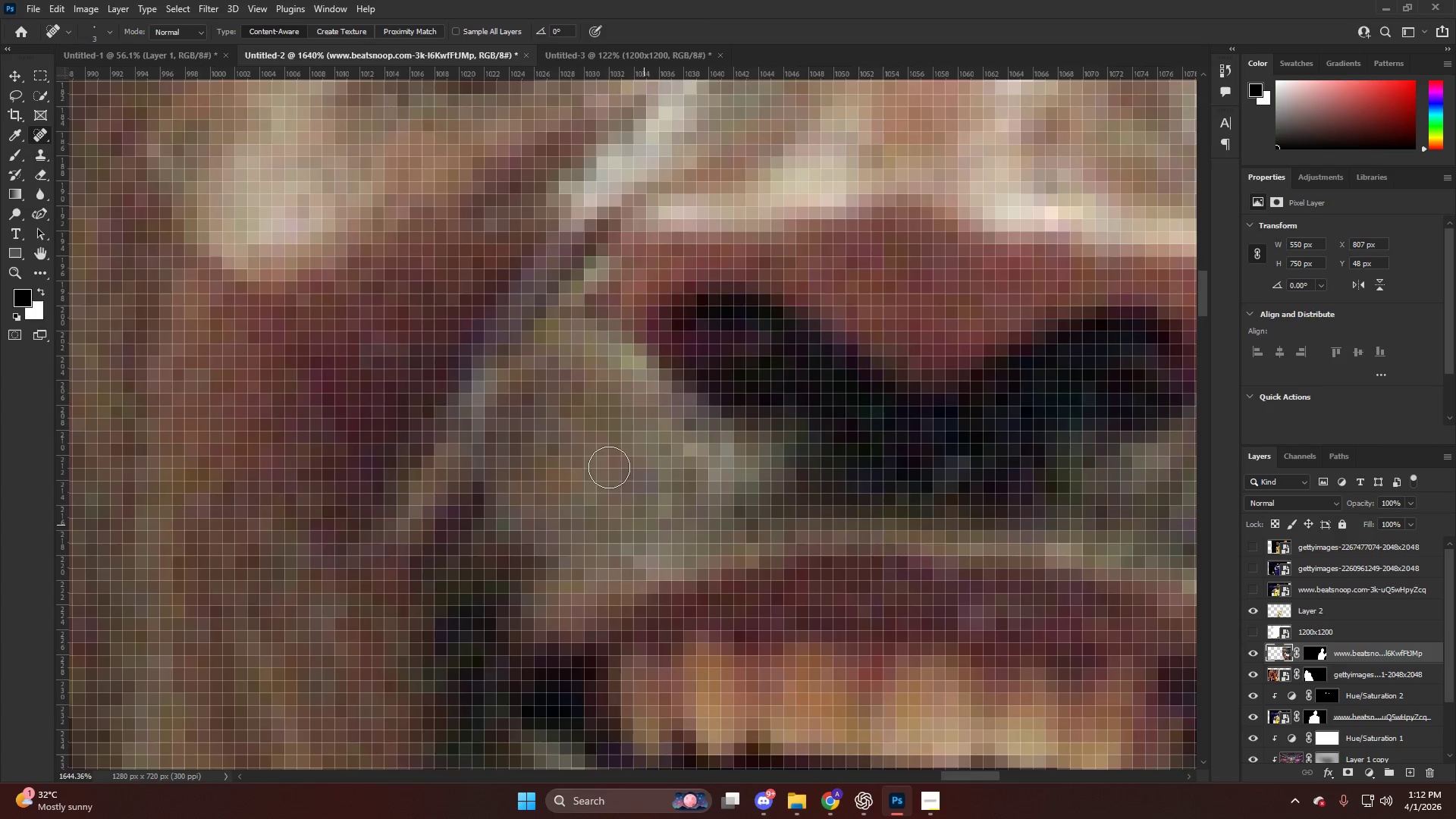 
hold_key(key=AltLeft, duration=0.47)
 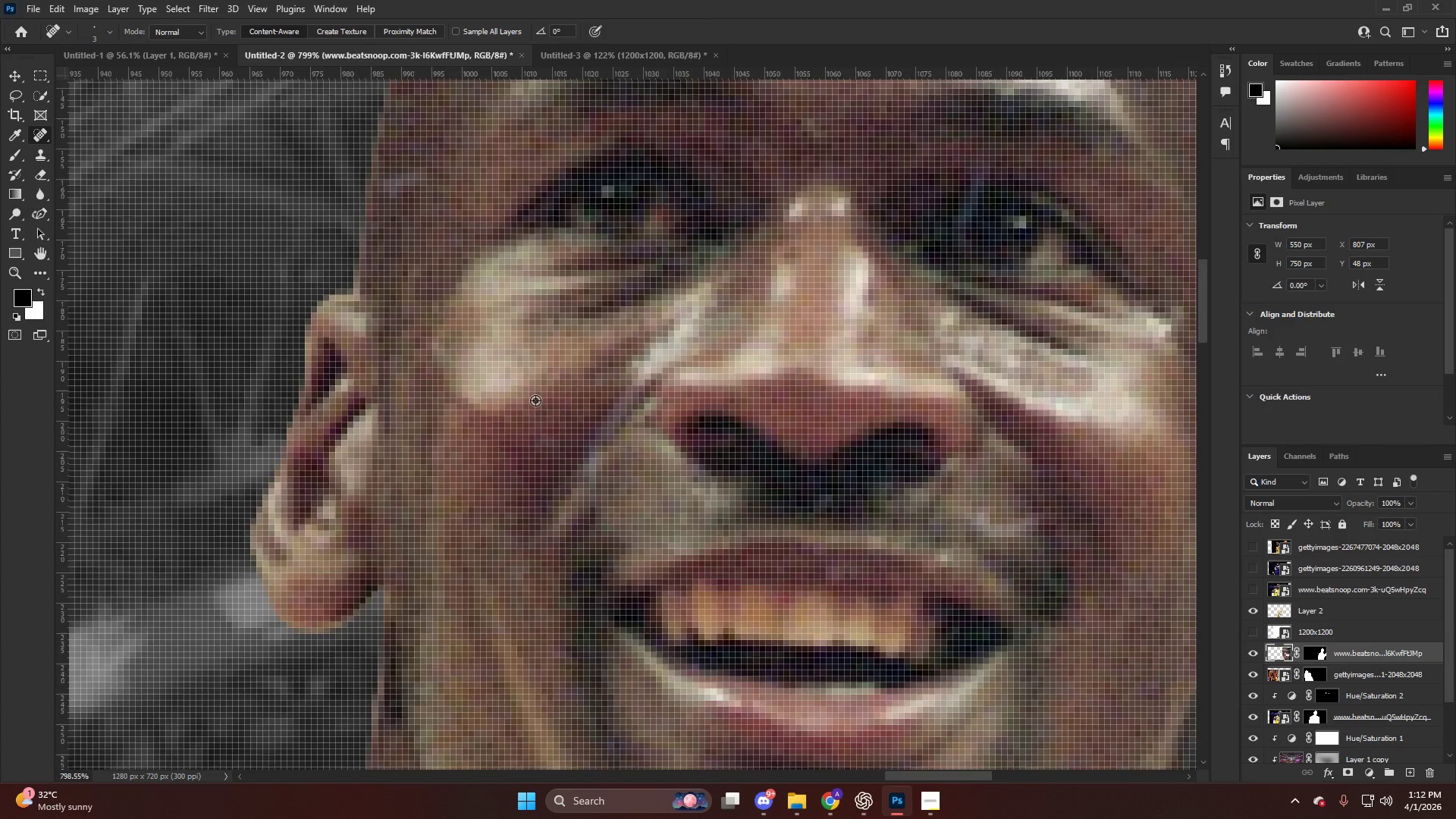 
hold_key(key=AltLeft, duration=0.55)
 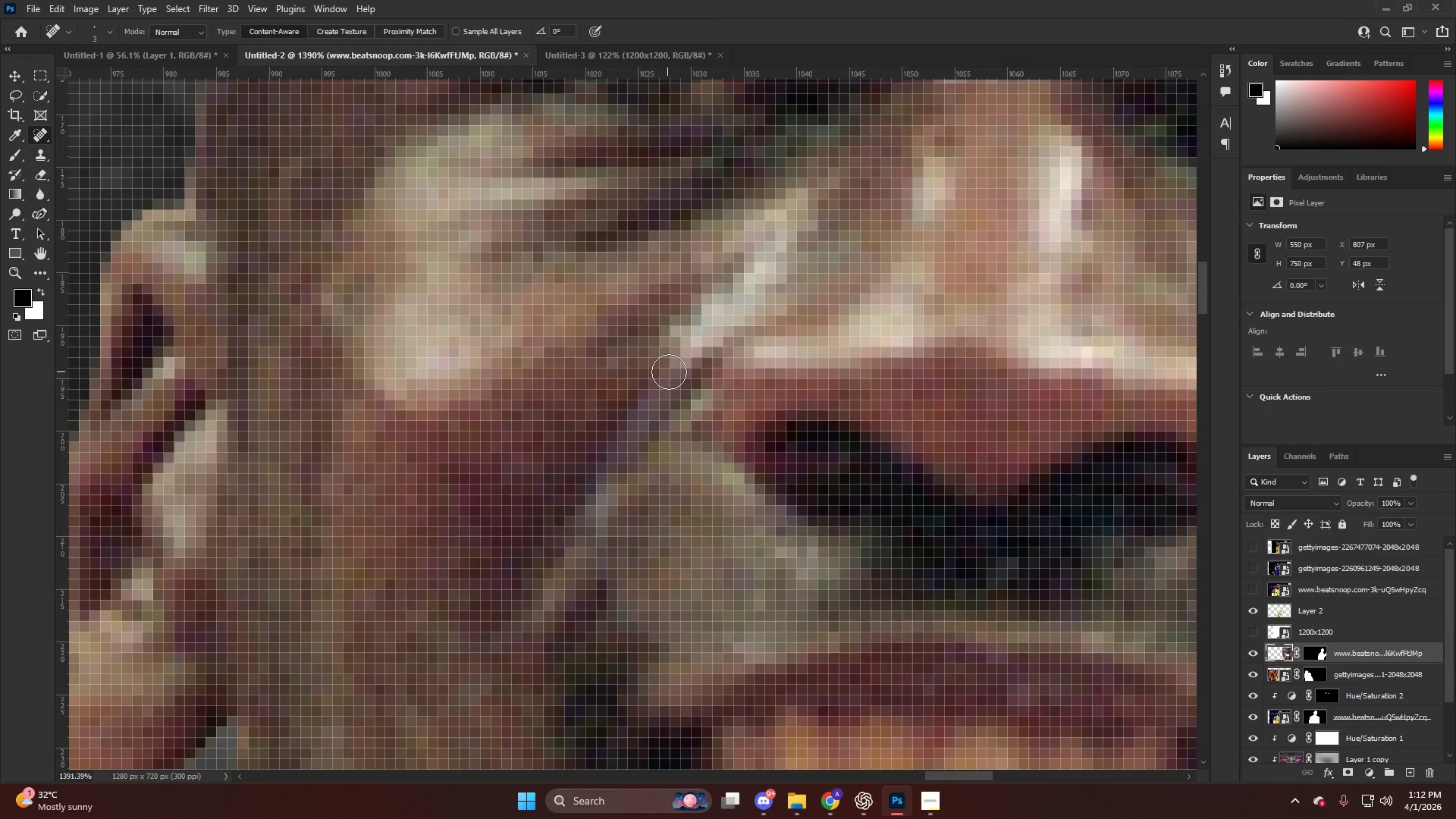 
left_click_drag(start_coordinate=[670, 374], to_coordinate=[592, 483])
 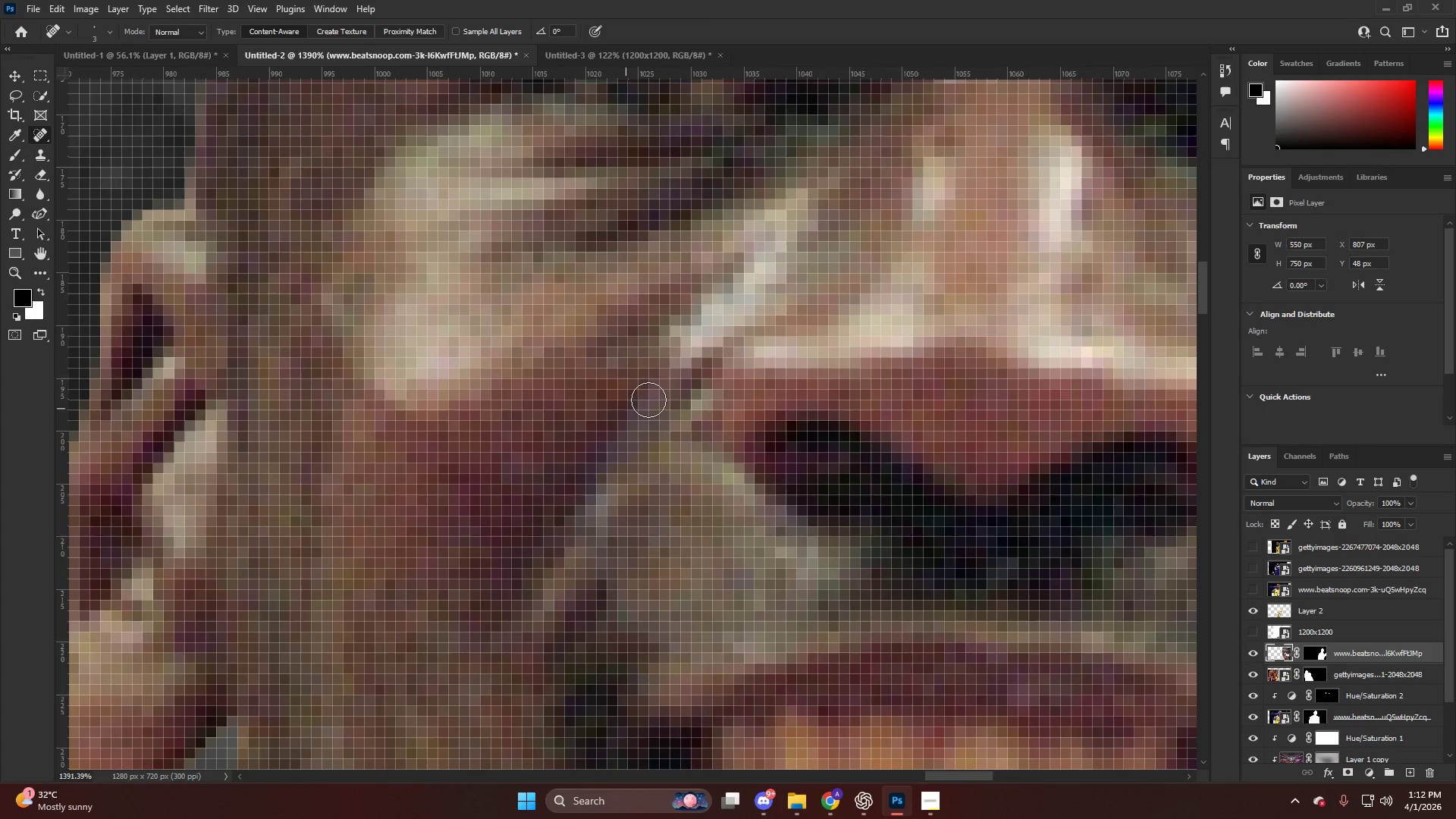 
scroll: coordinate [581, 409], scroll_direction: up, amount: 3.0
 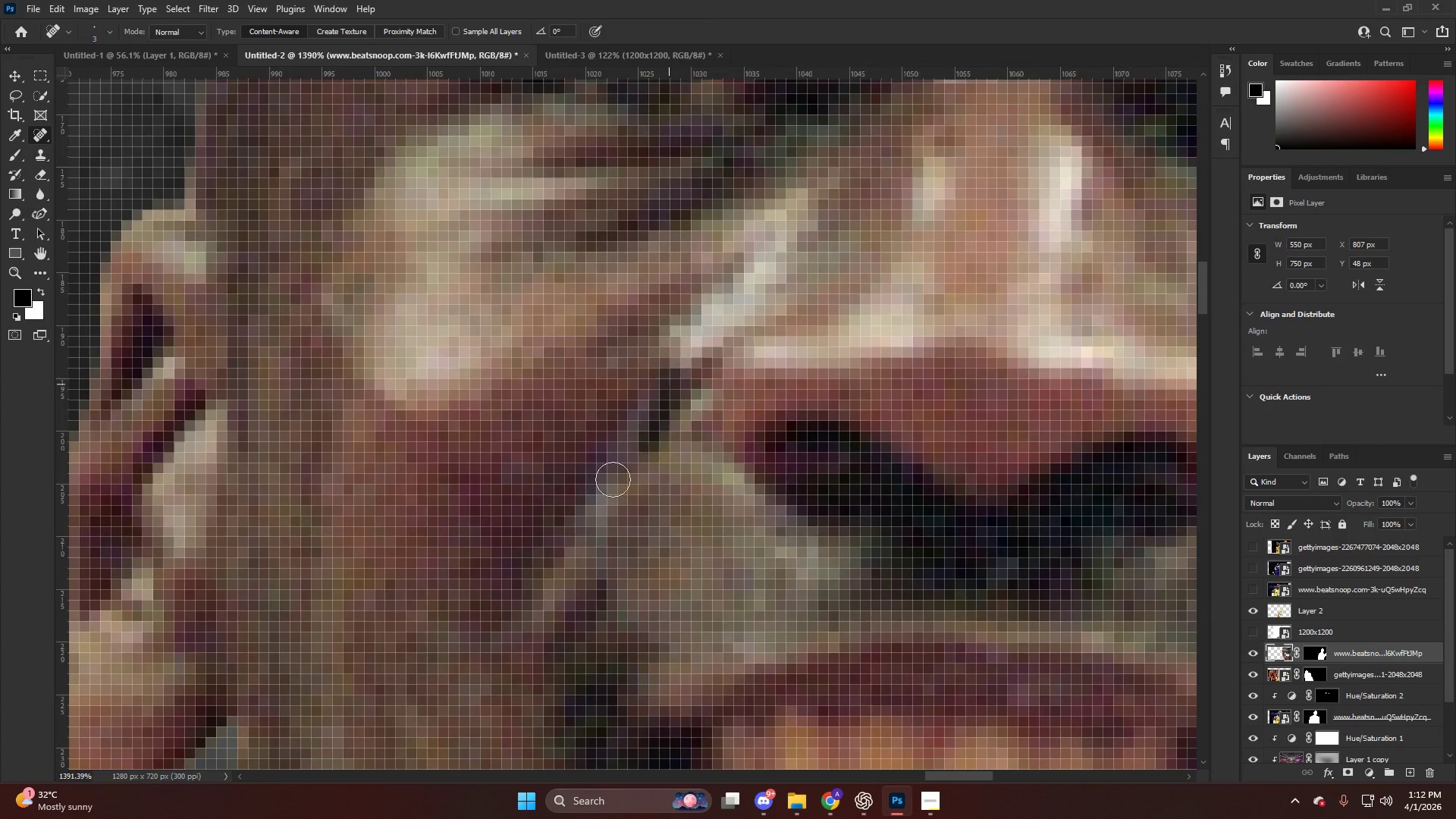 
left_click_drag(start_coordinate=[649, 397], to_coordinate=[559, 501])
 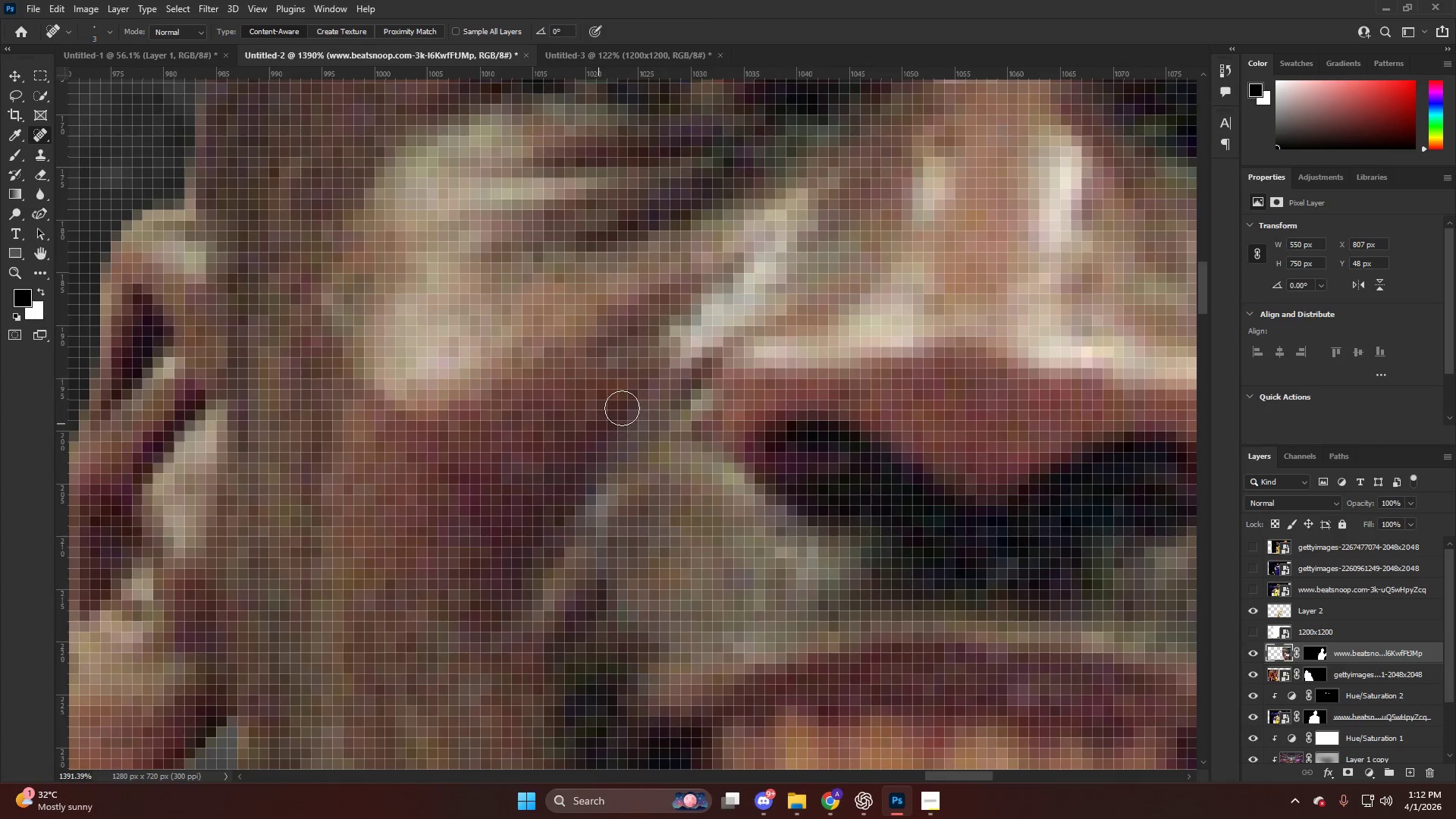 
left_click_drag(start_coordinate=[649, 356], to_coordinate=[491, 532])
 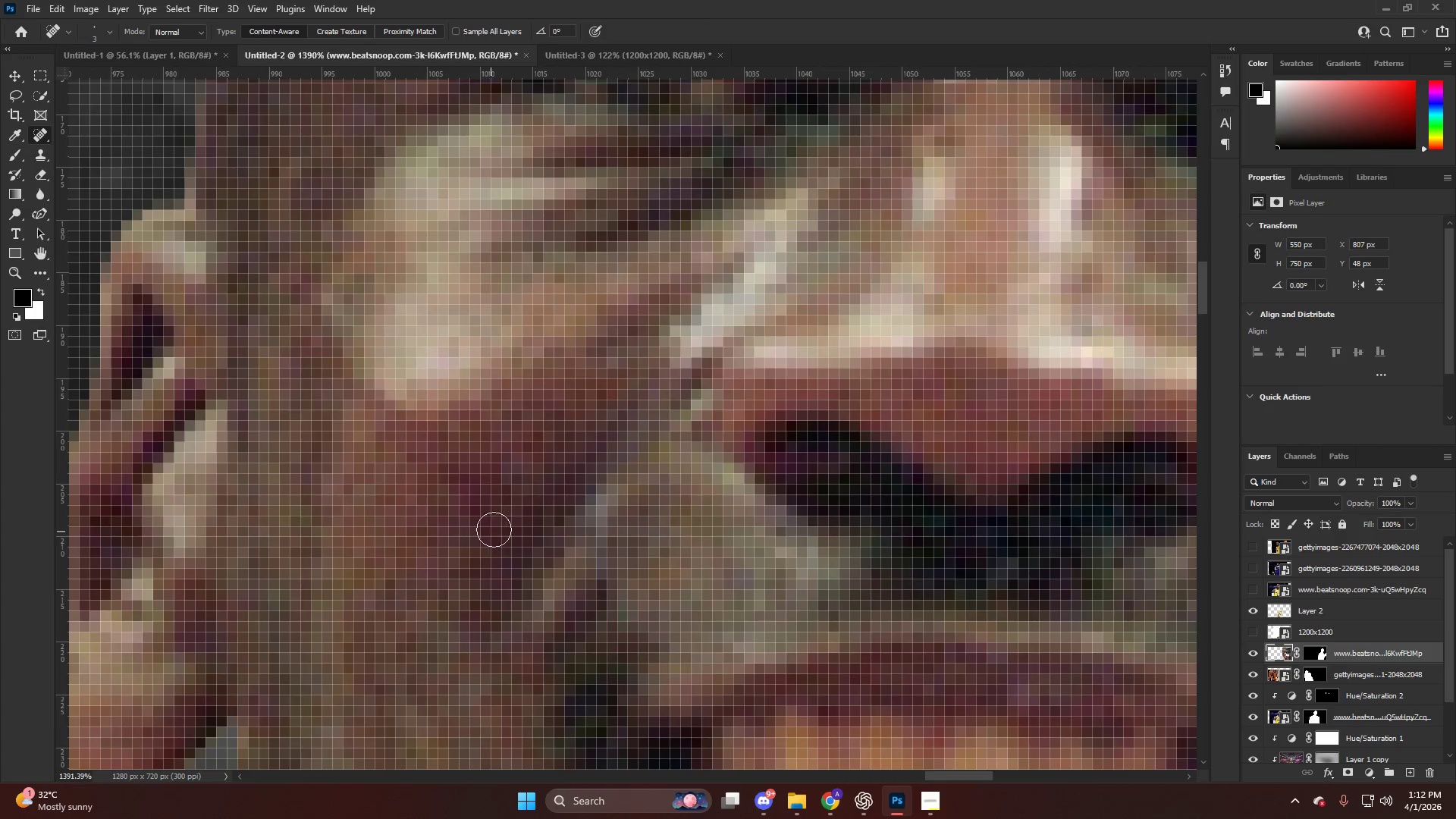 
hold_key(key=AltLeft, duration=0.47)
scroll: coordinate [538, 466], scroll_direction: down, amount: 13.0
 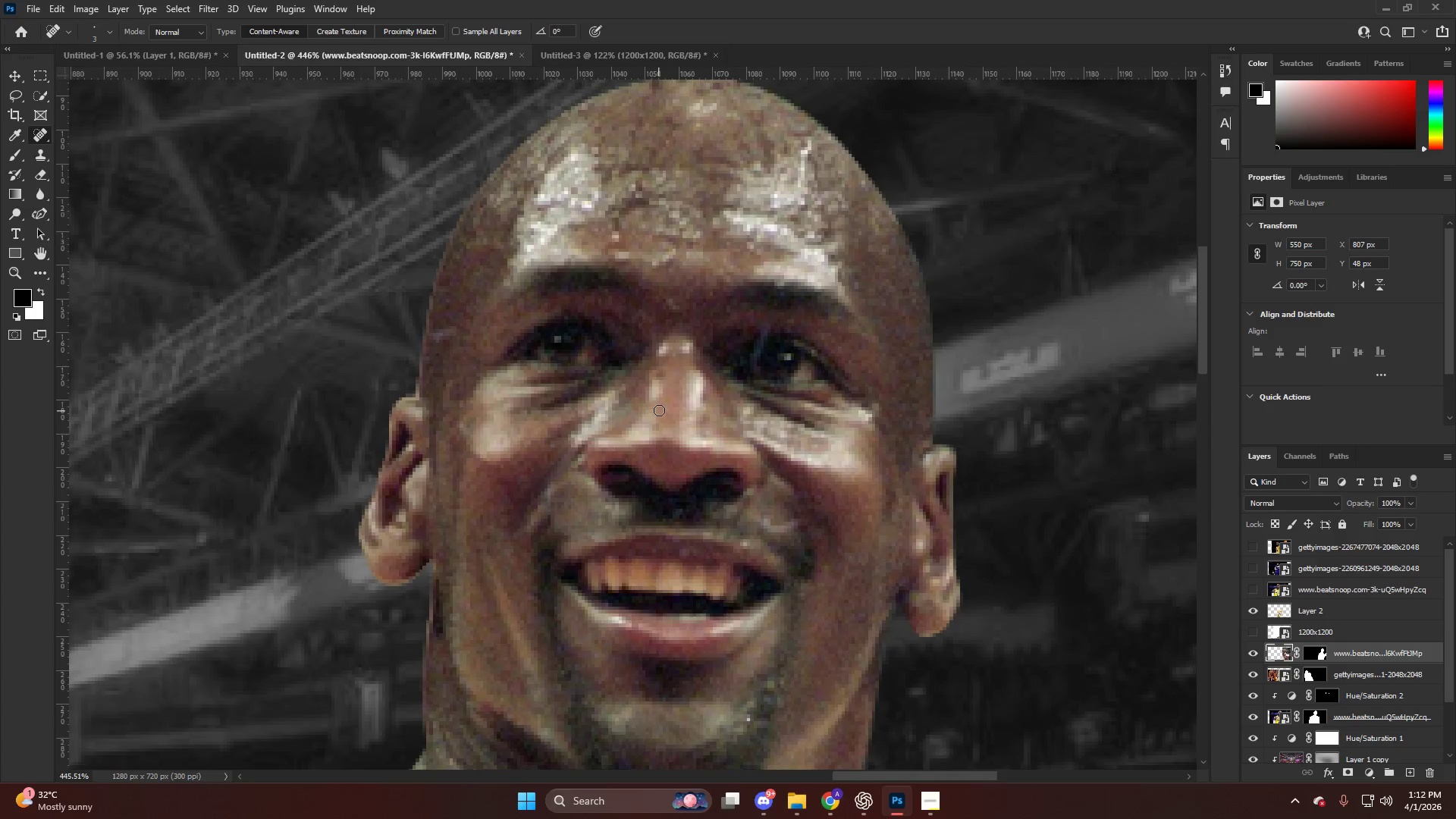 
key(Alt+AltLeft)
 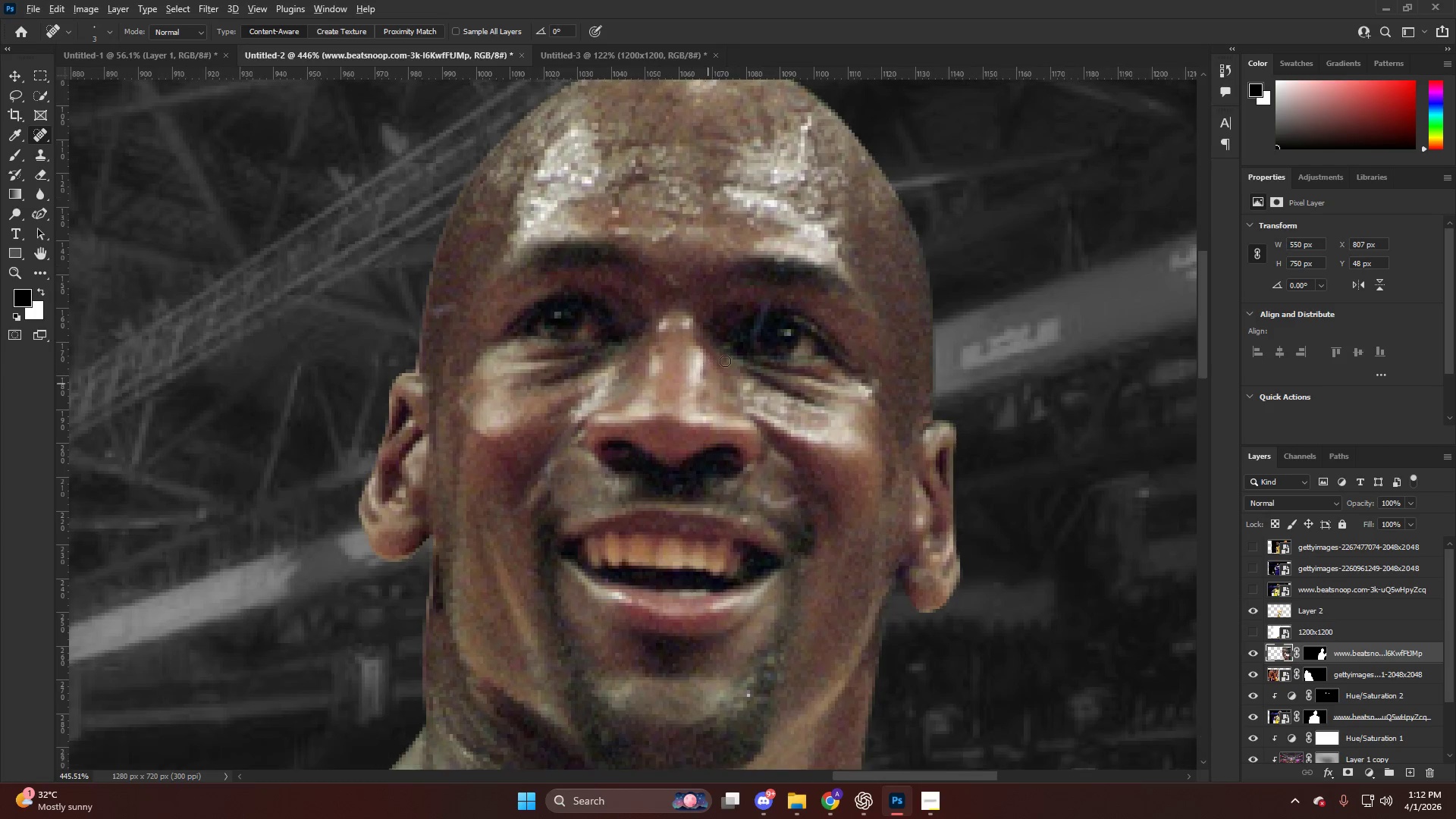 
hold_key(key=AltLeft, duration=0.61)
 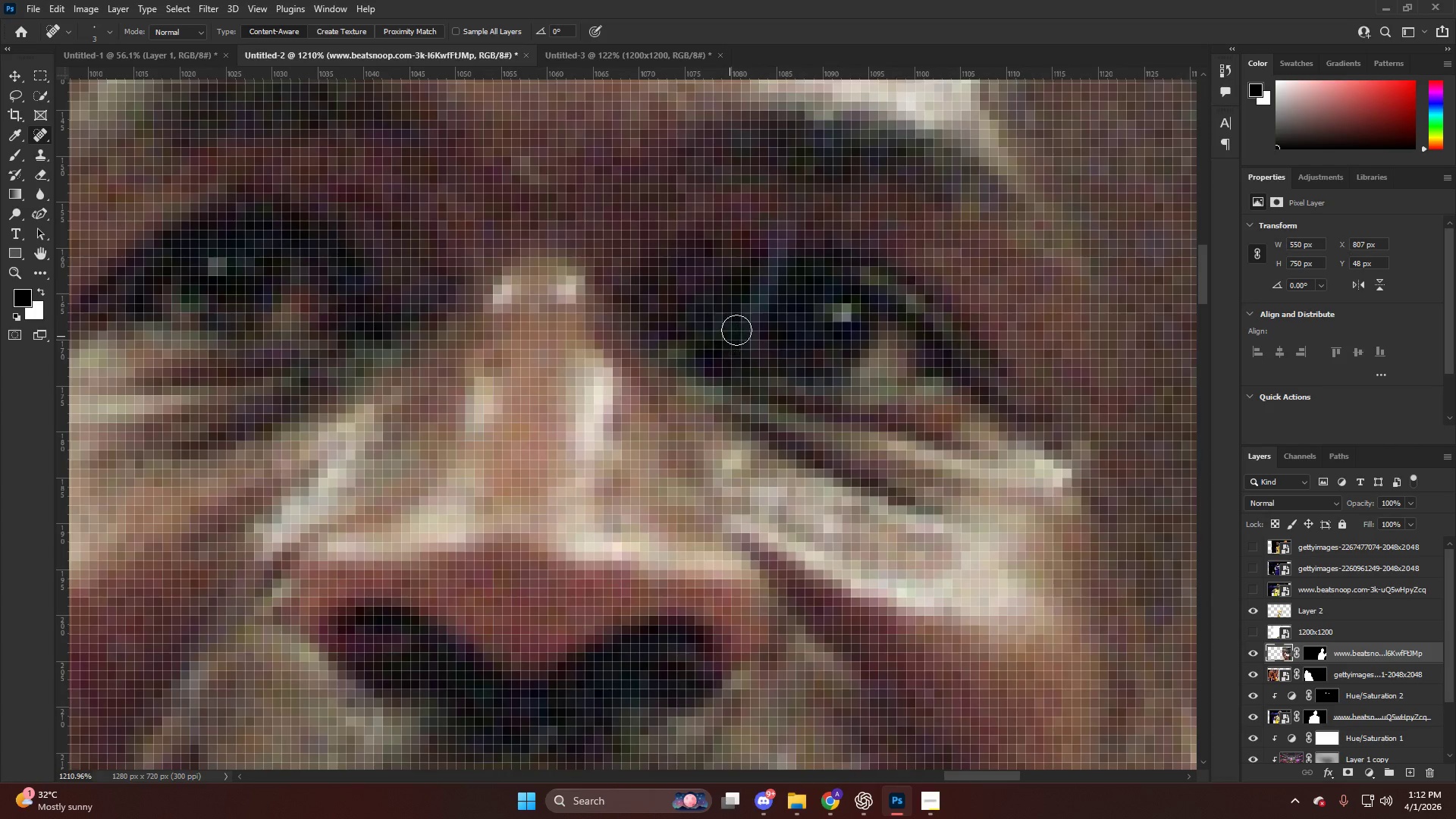 
left_click_drag(start_coordinate=[739, 326], to_coordinate=[758, 274])
 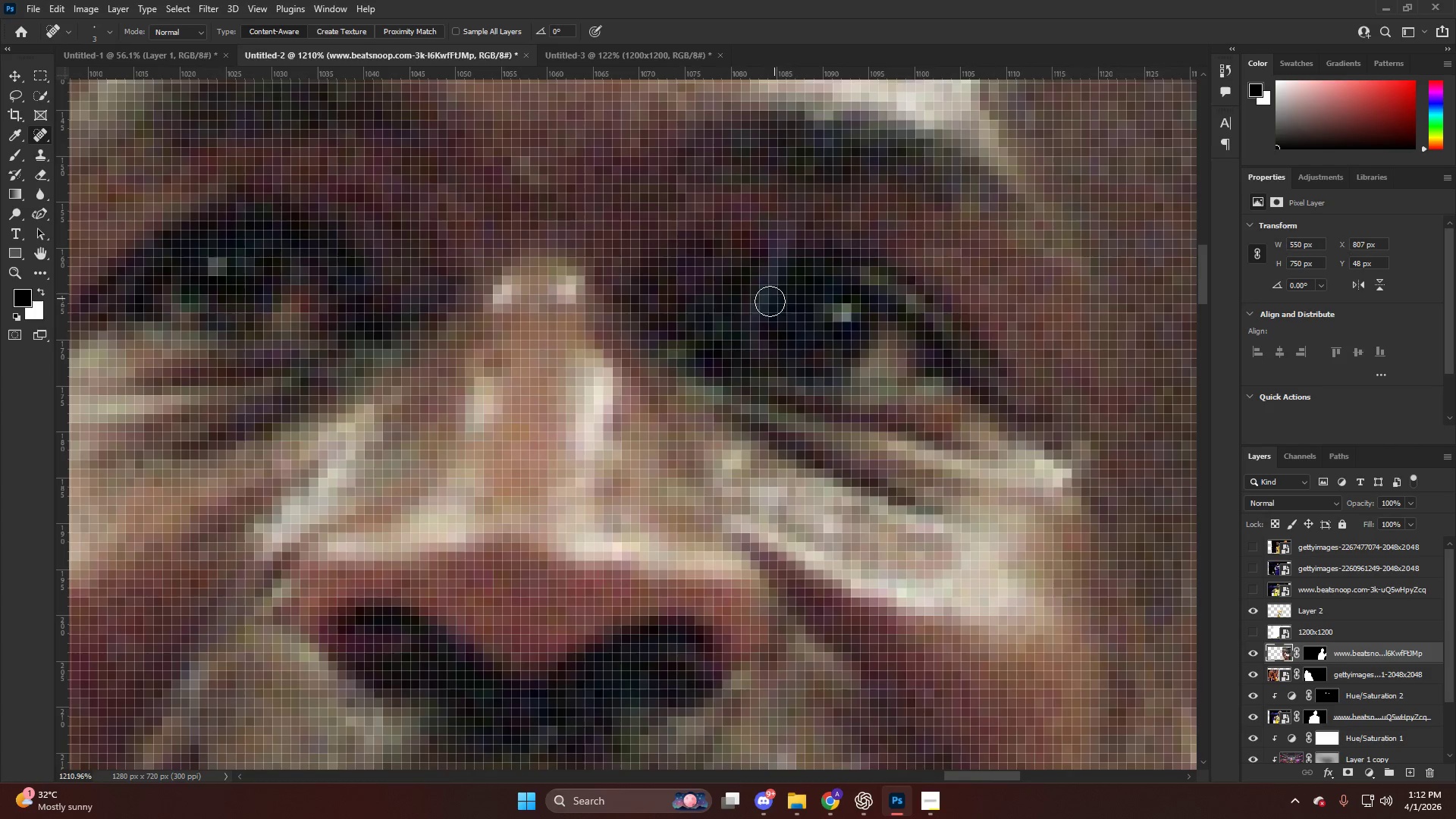 
scroll: coordinate [781, 289], scroll_direction: up, amount: 8.0
 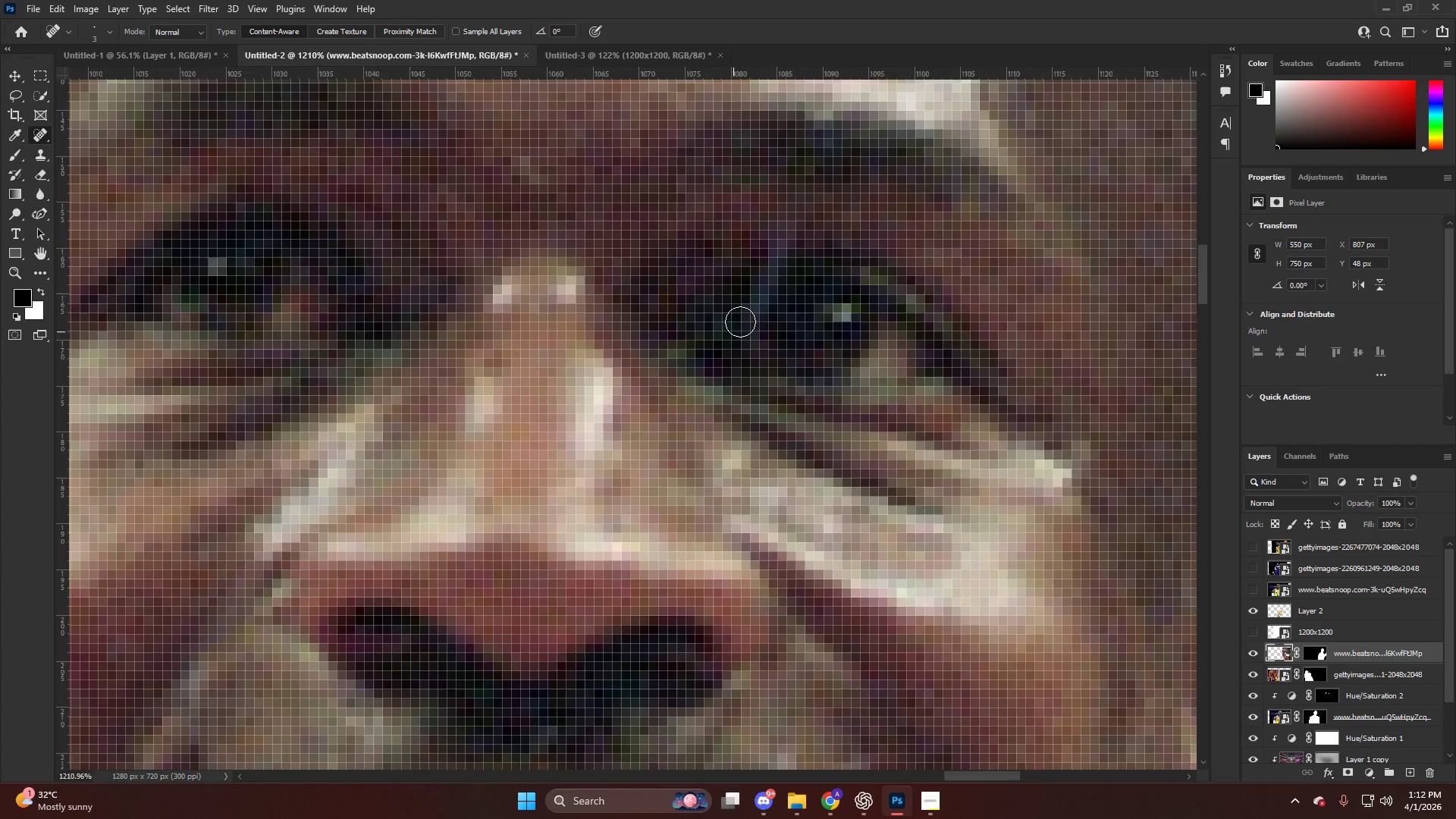 
left_click_drag(start_coordinate=[771, 283], to_coordinate=[758, 381])
 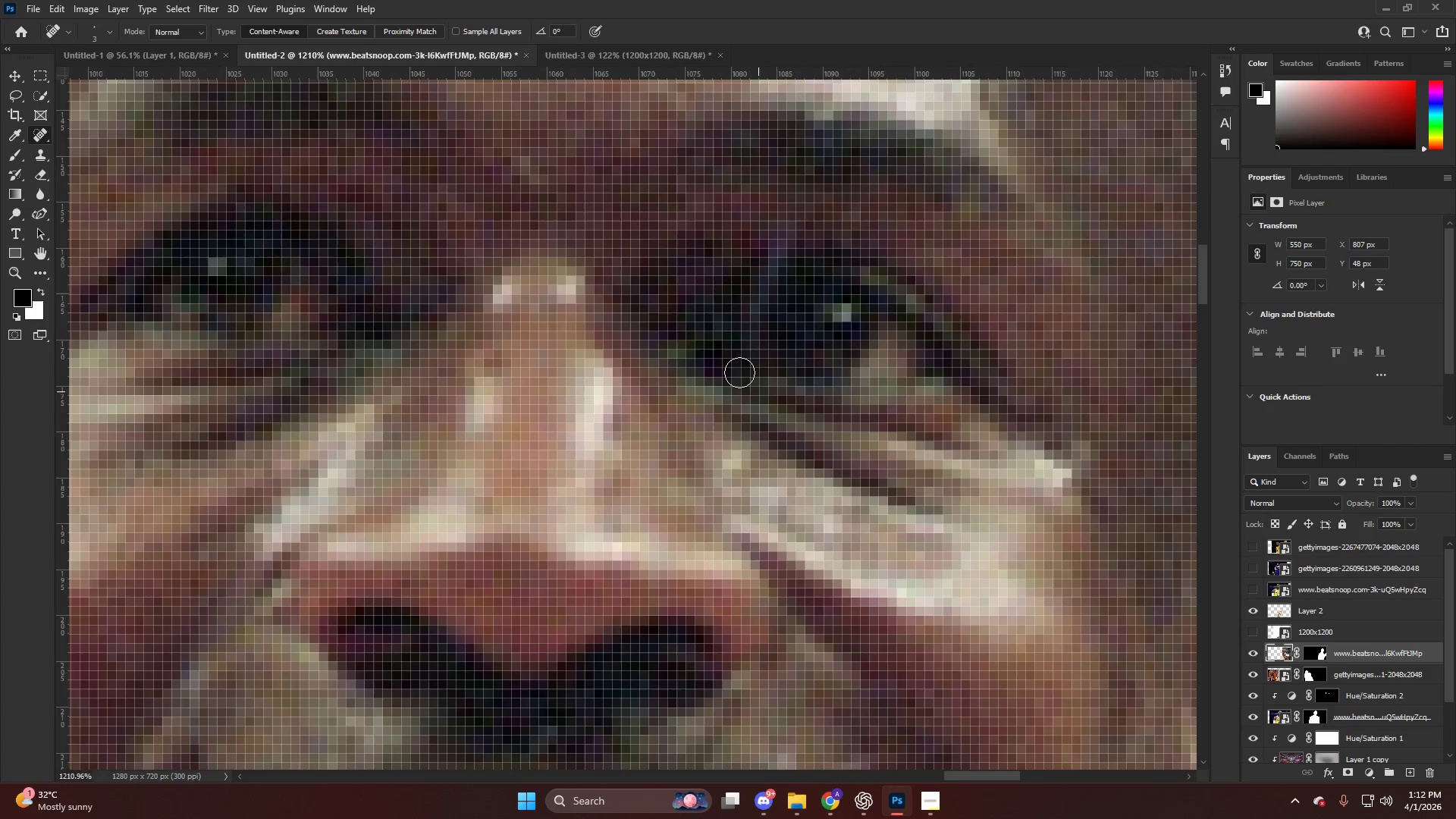 
left_click_drag(start_coordinate=[755, 274], to_coordinate=[830, 253])
 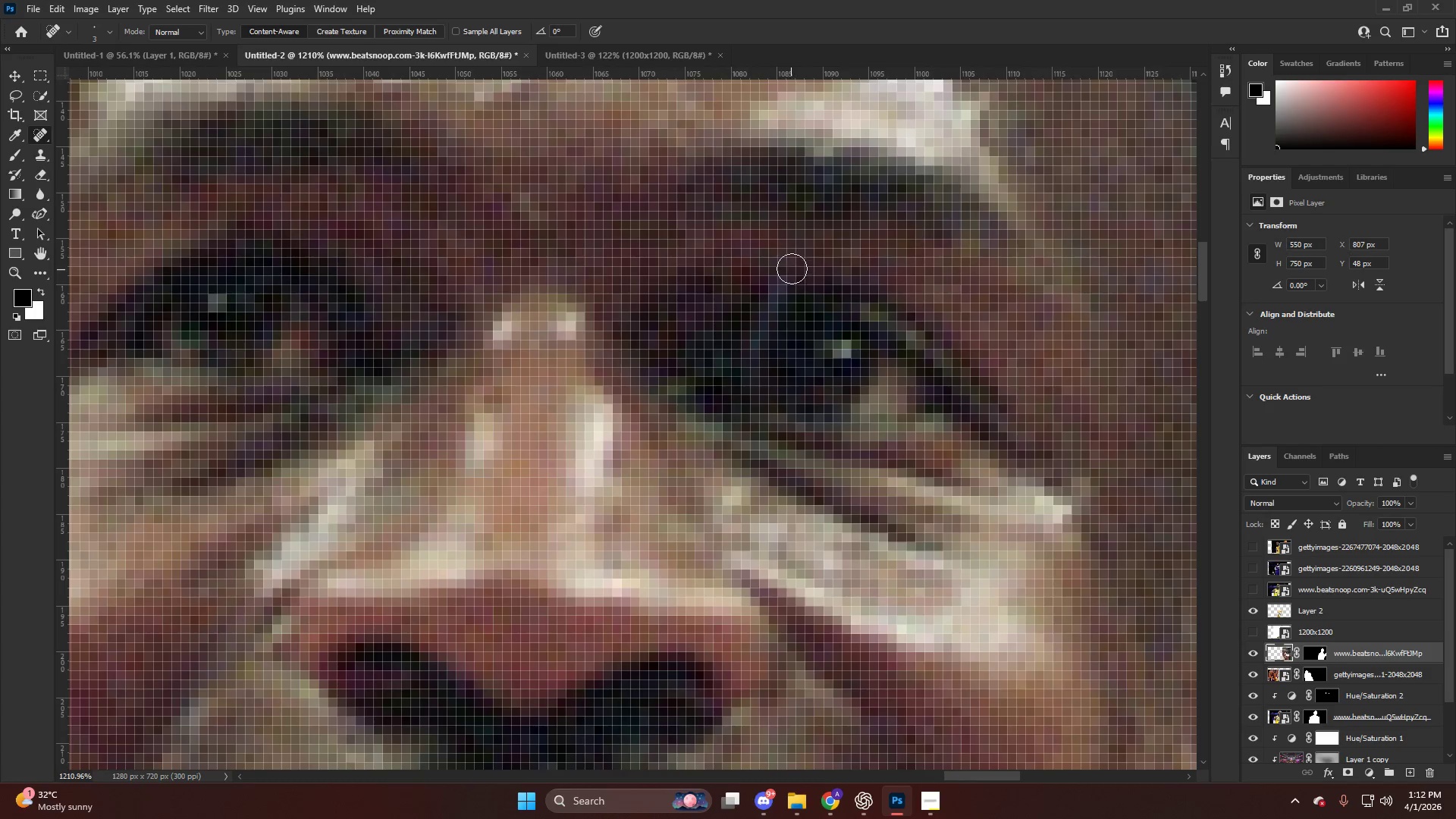 
scroll: coordinate [758, 264], scroll_direction: up, amount: 3.0
 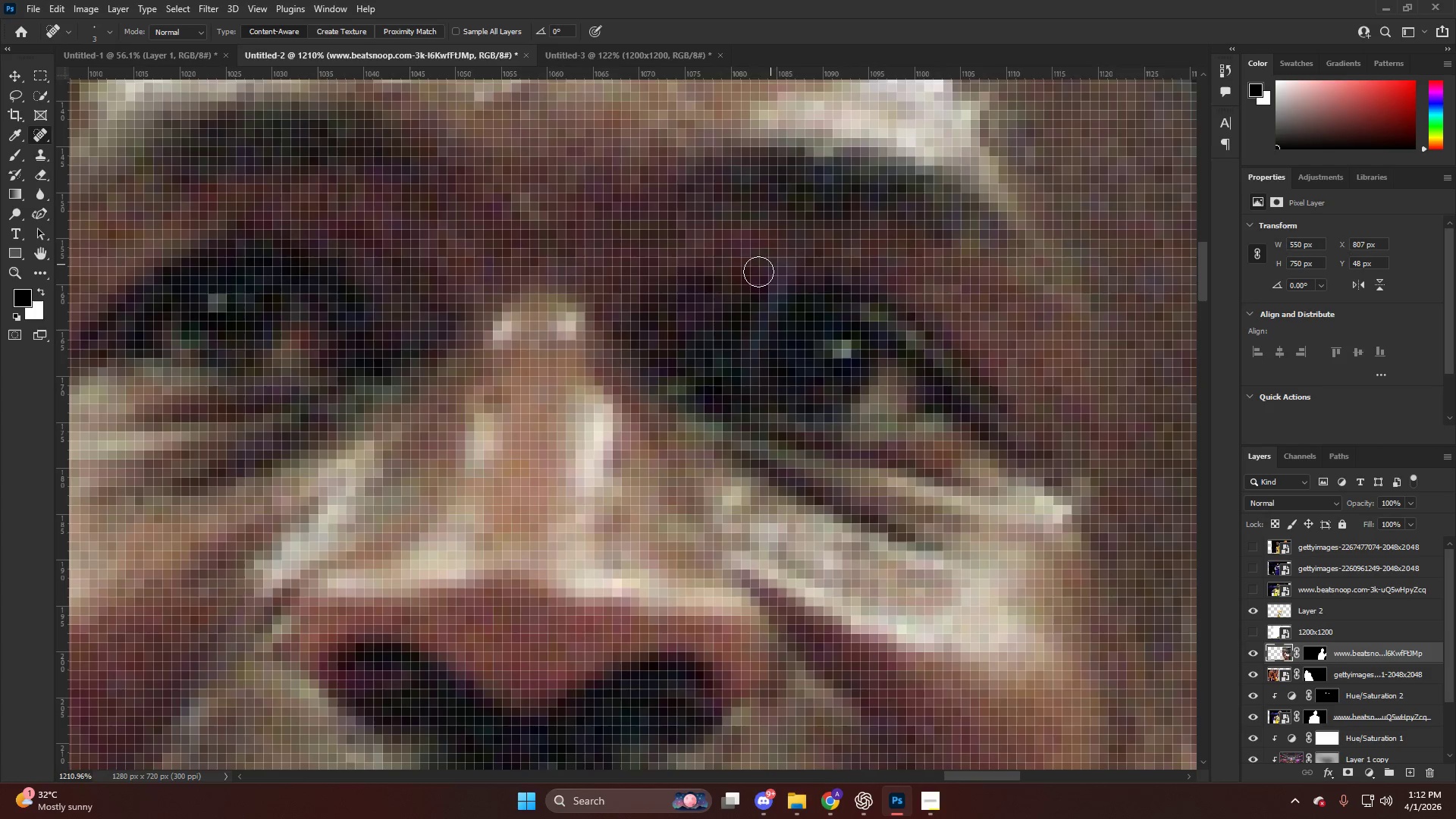 
left_click_drag(start_coordinate=[817, 258], to_coordinate=[701, 279])
 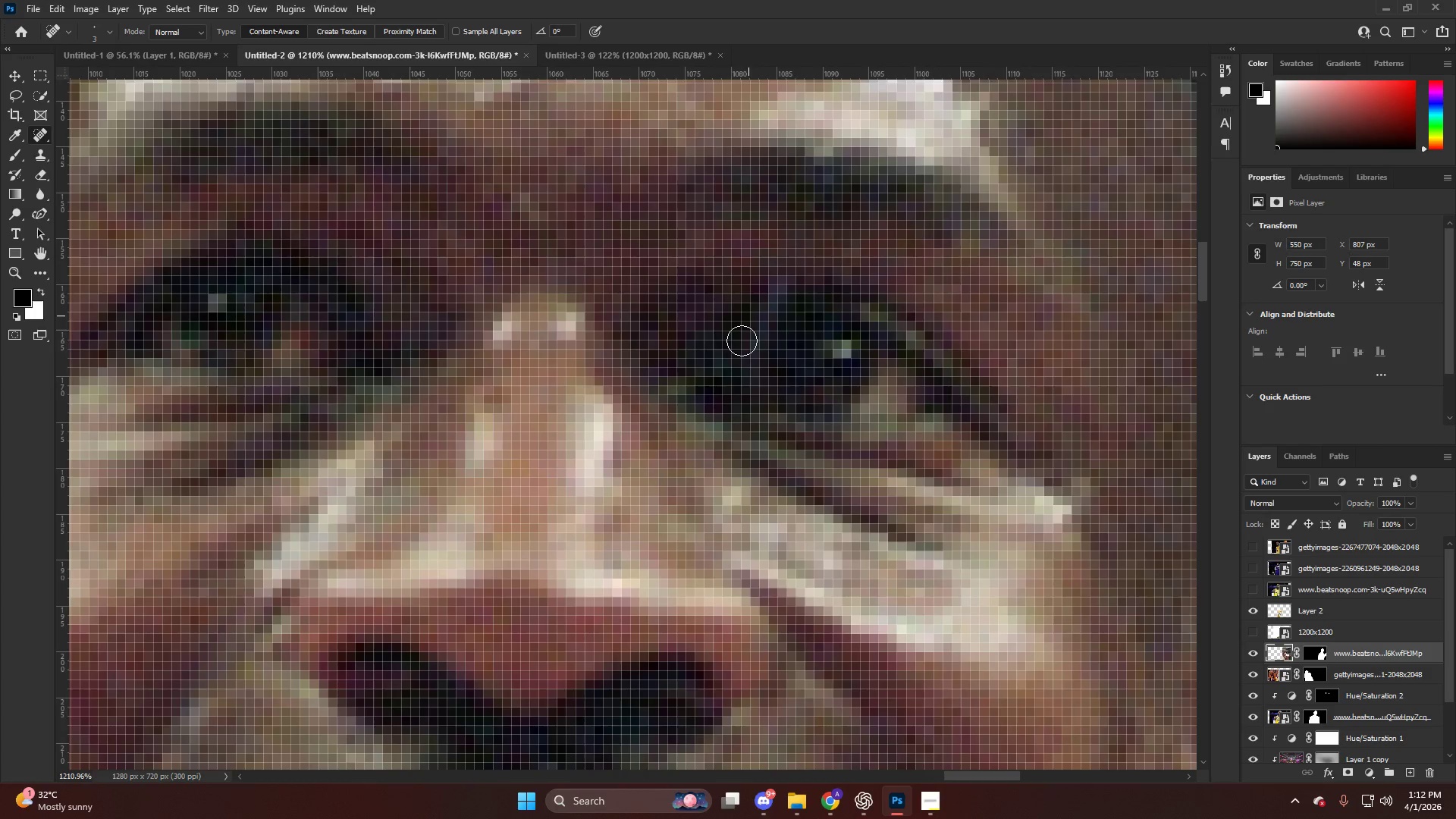 
left_click_drag(start_coordinate=[736, 351], to_coordinate=[782, 279])
 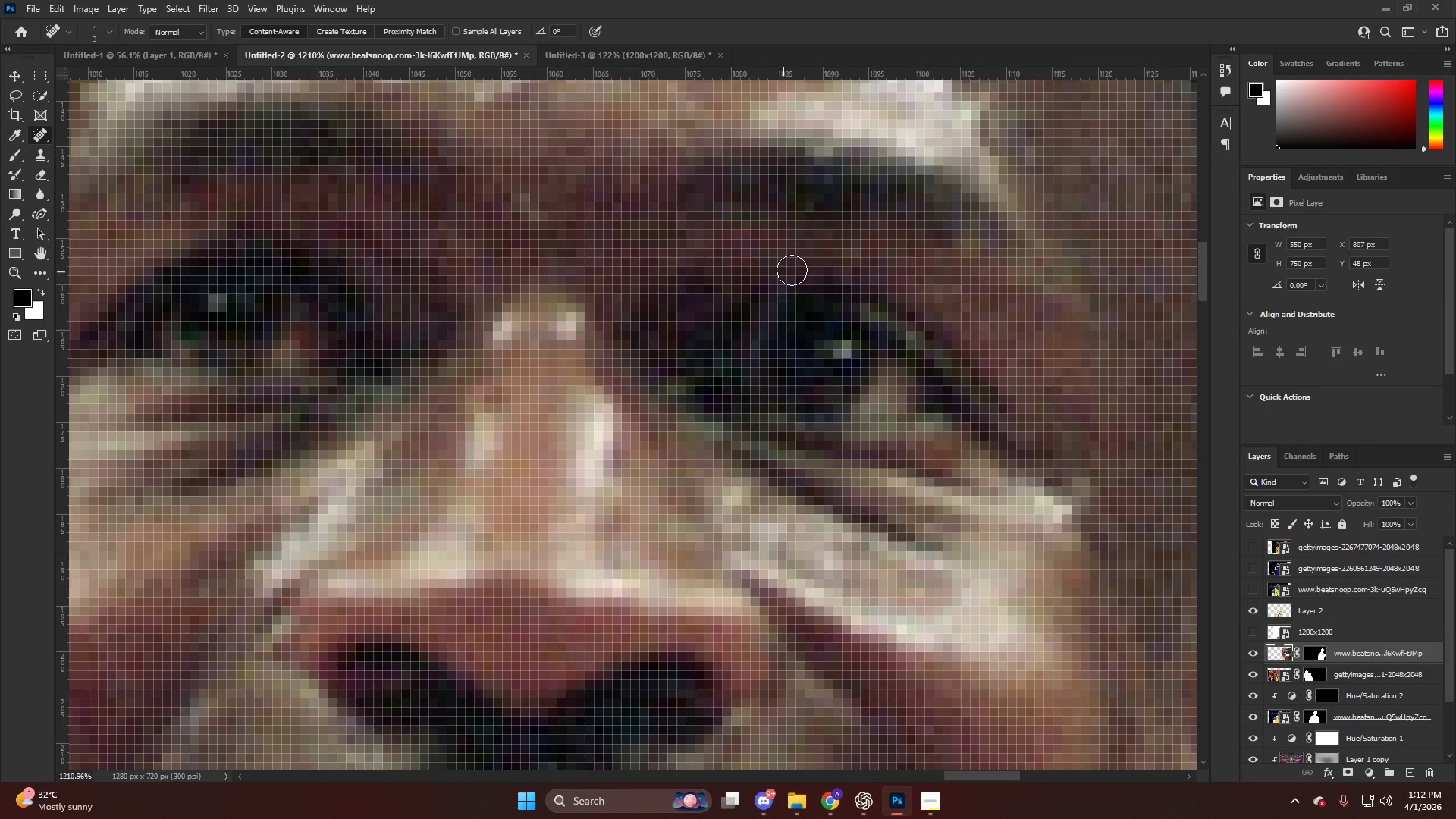 
left_click_drag(start_coordinate=[791, 270], to_coordinate=[714, 299])
 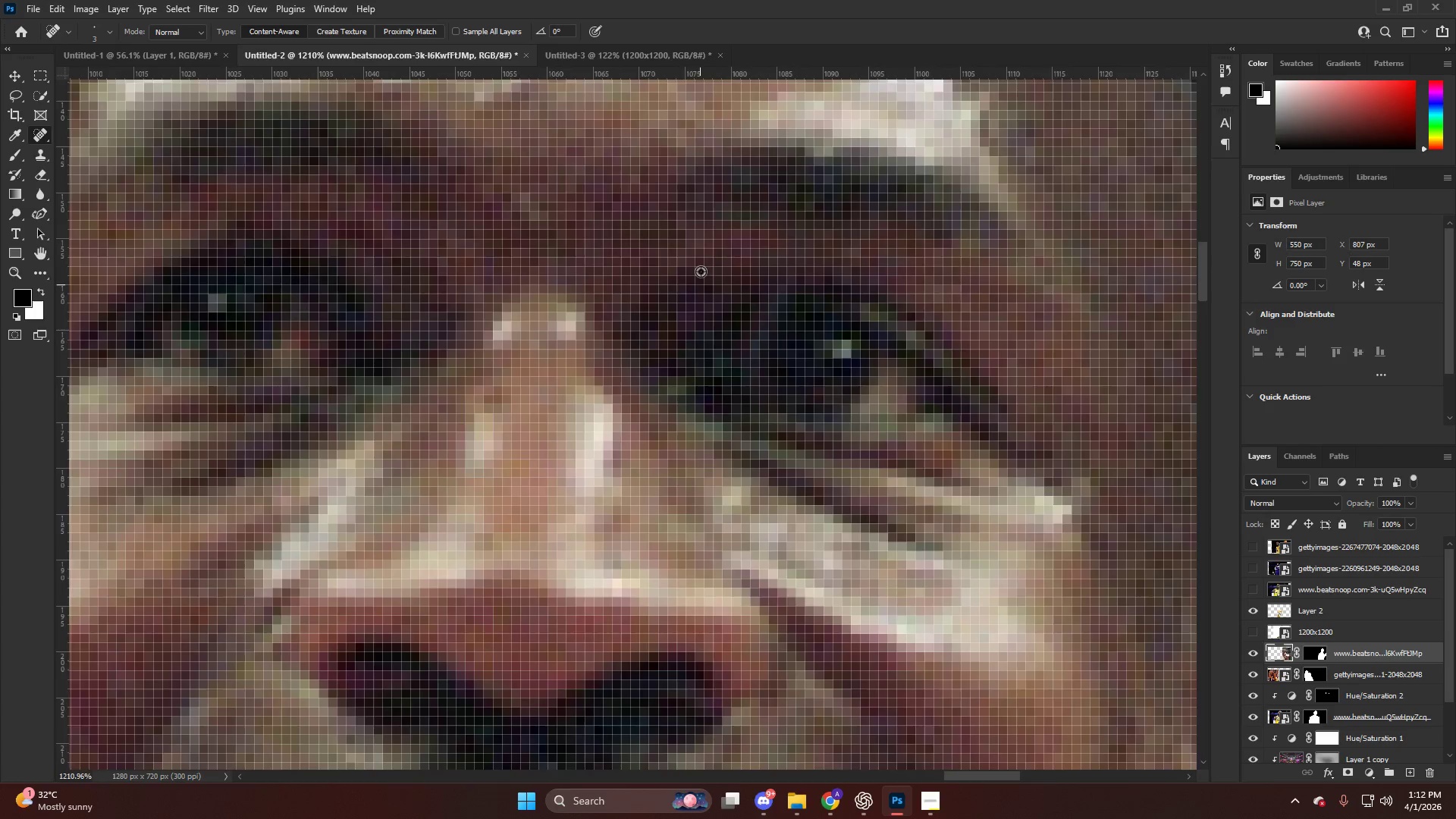 
hold_key(key=AltLeft, duration=0.77)
 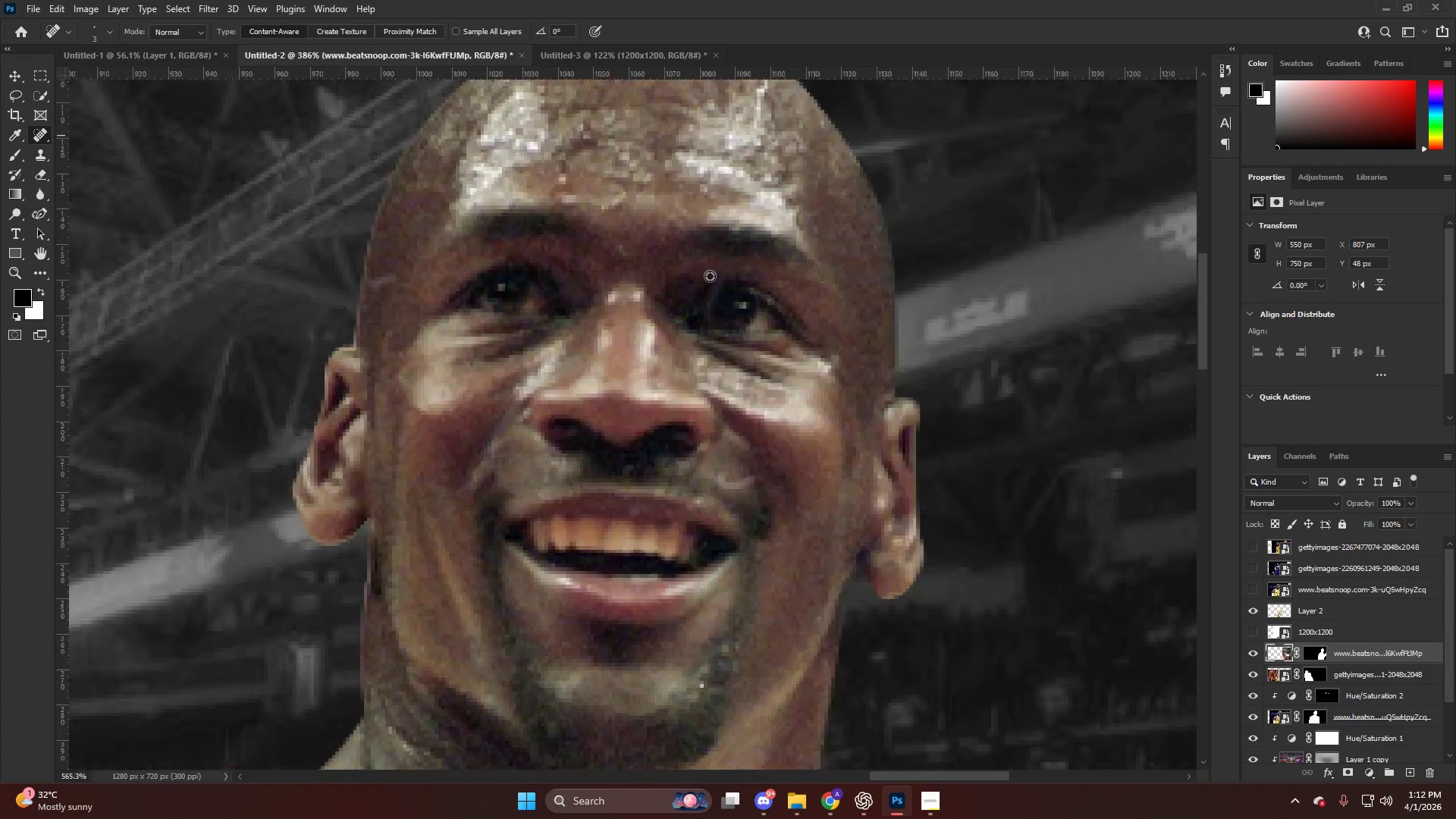 
hold_key(key=AltLeft, duration=0.75)
 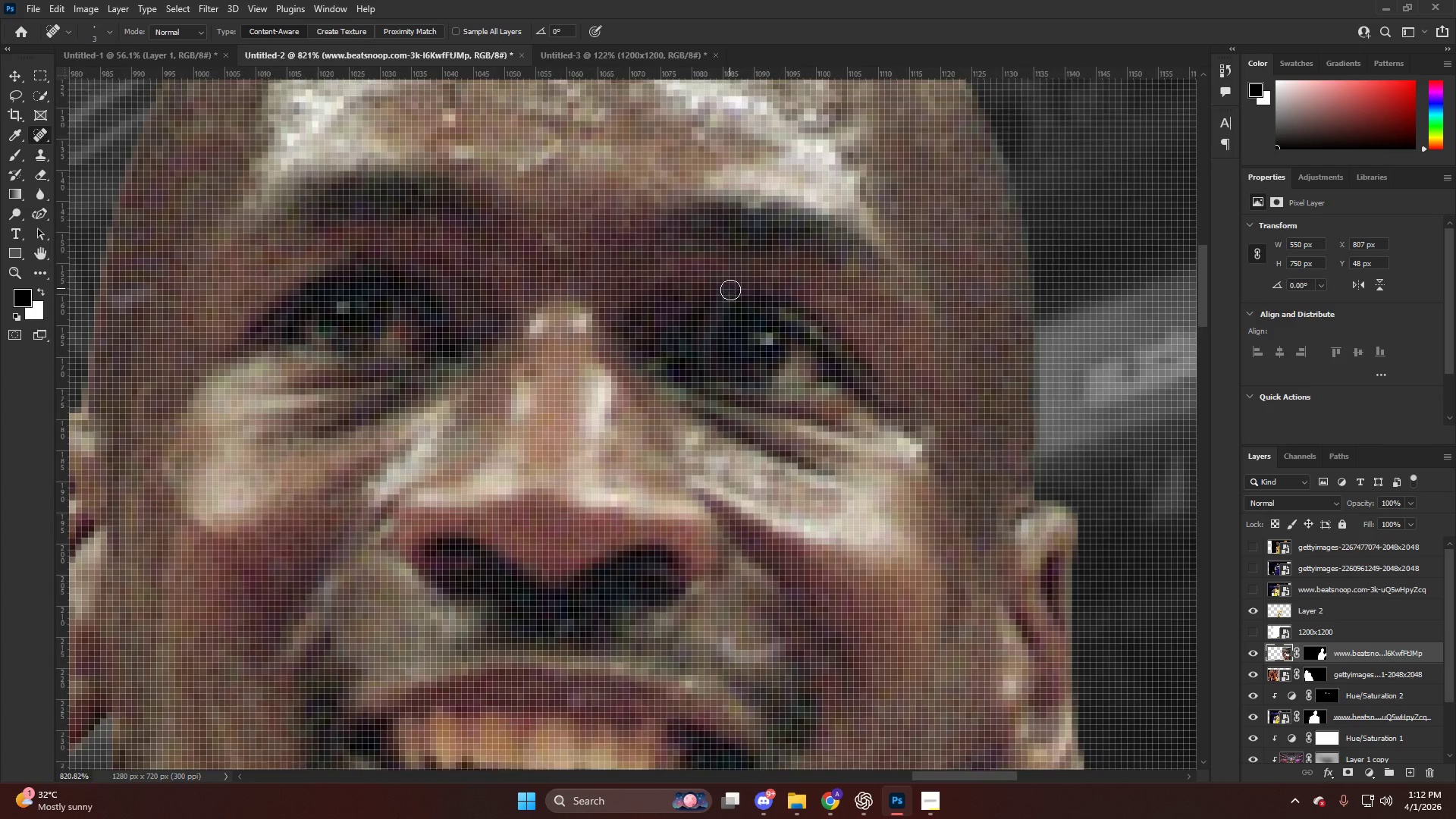 
left_click_drag(start_coordinate=[730, 290], to_coordinate=[686, 374])
 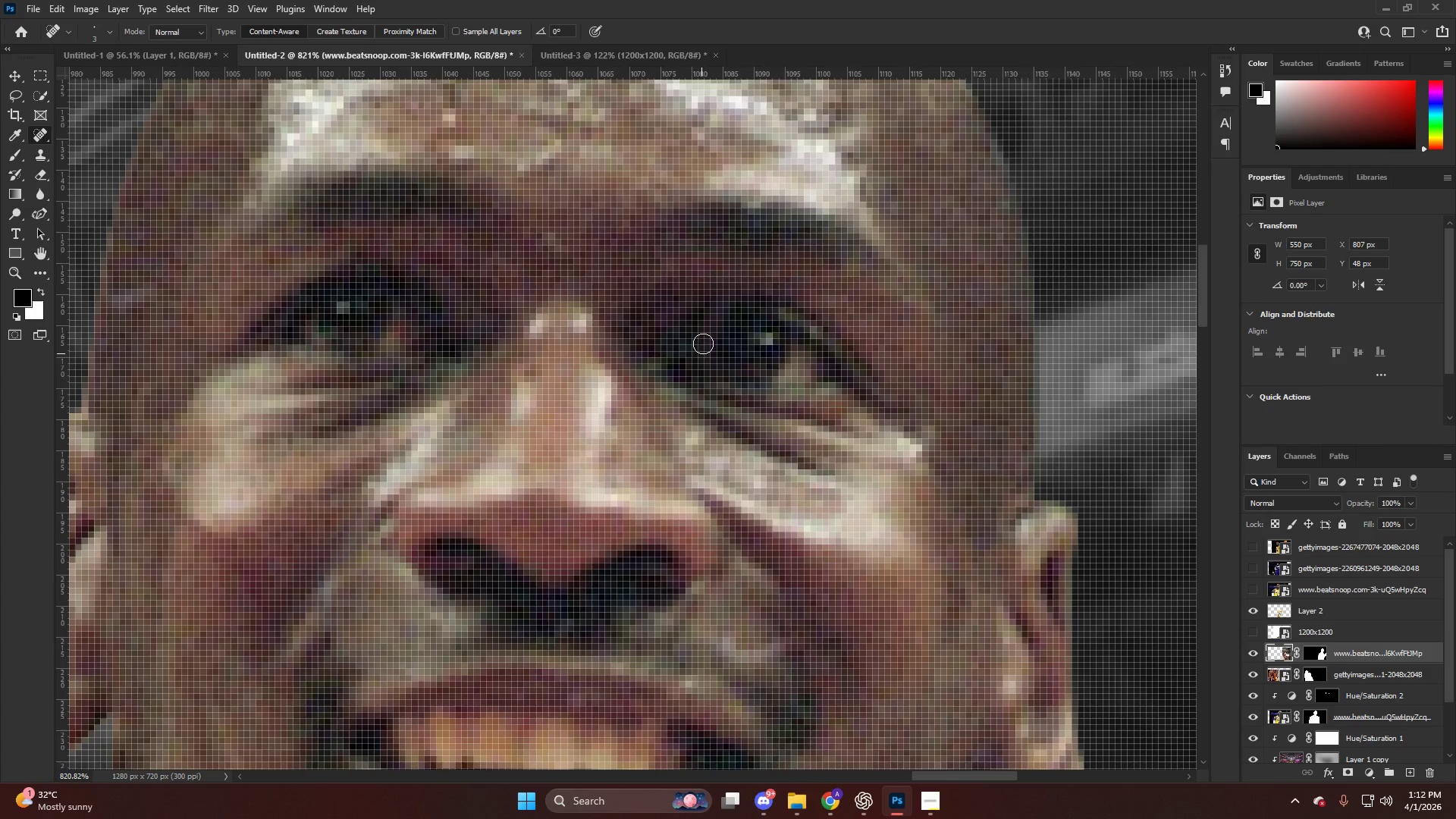 
scroll: coordinate [721, 279], scroll_direction: down, amount: 4.0
 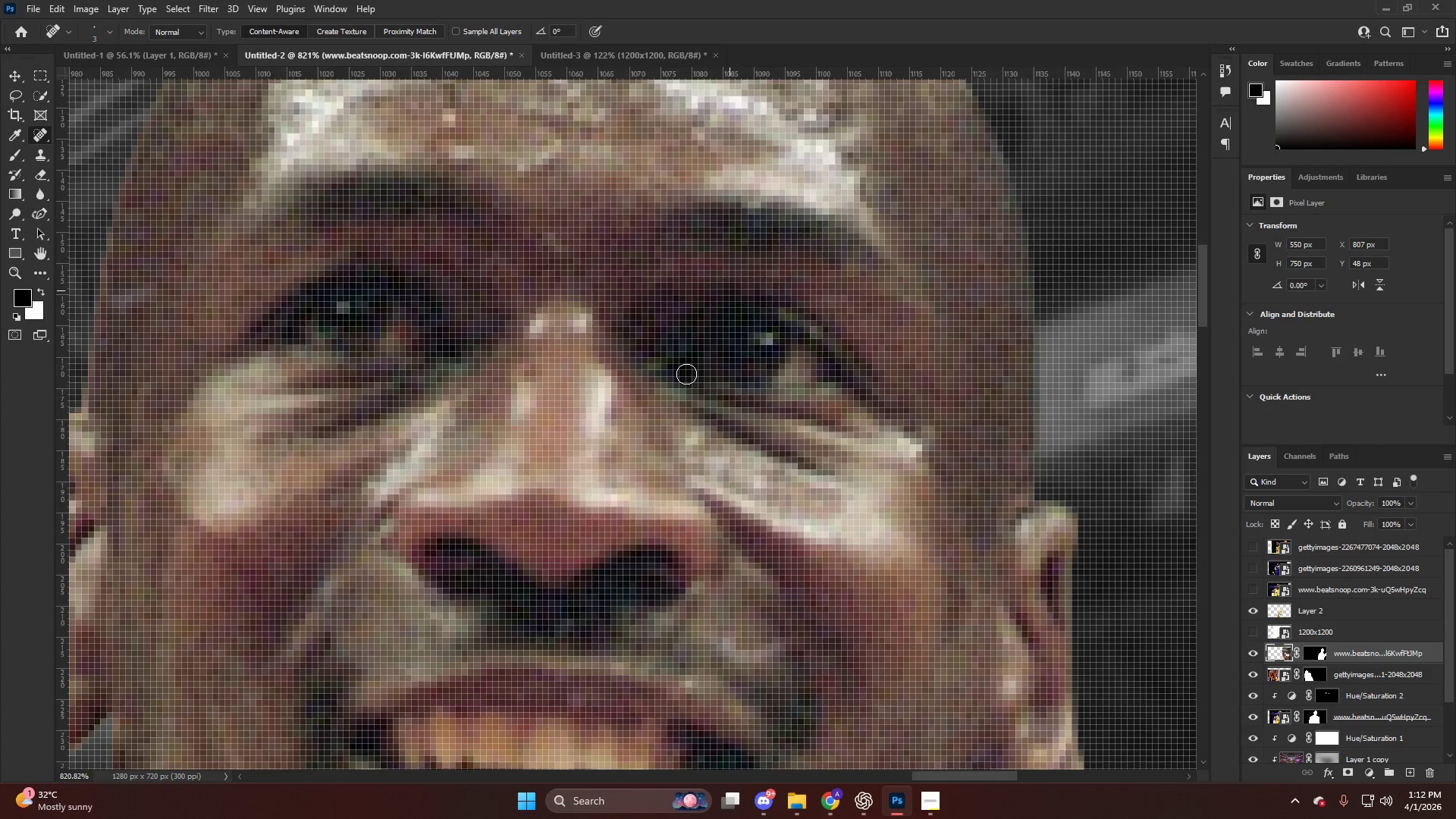 
hold_key(key=AltLeft, duration=0.56)
scroll: coordinate [691, 318], scroll_direction: up, amount: 7.0
 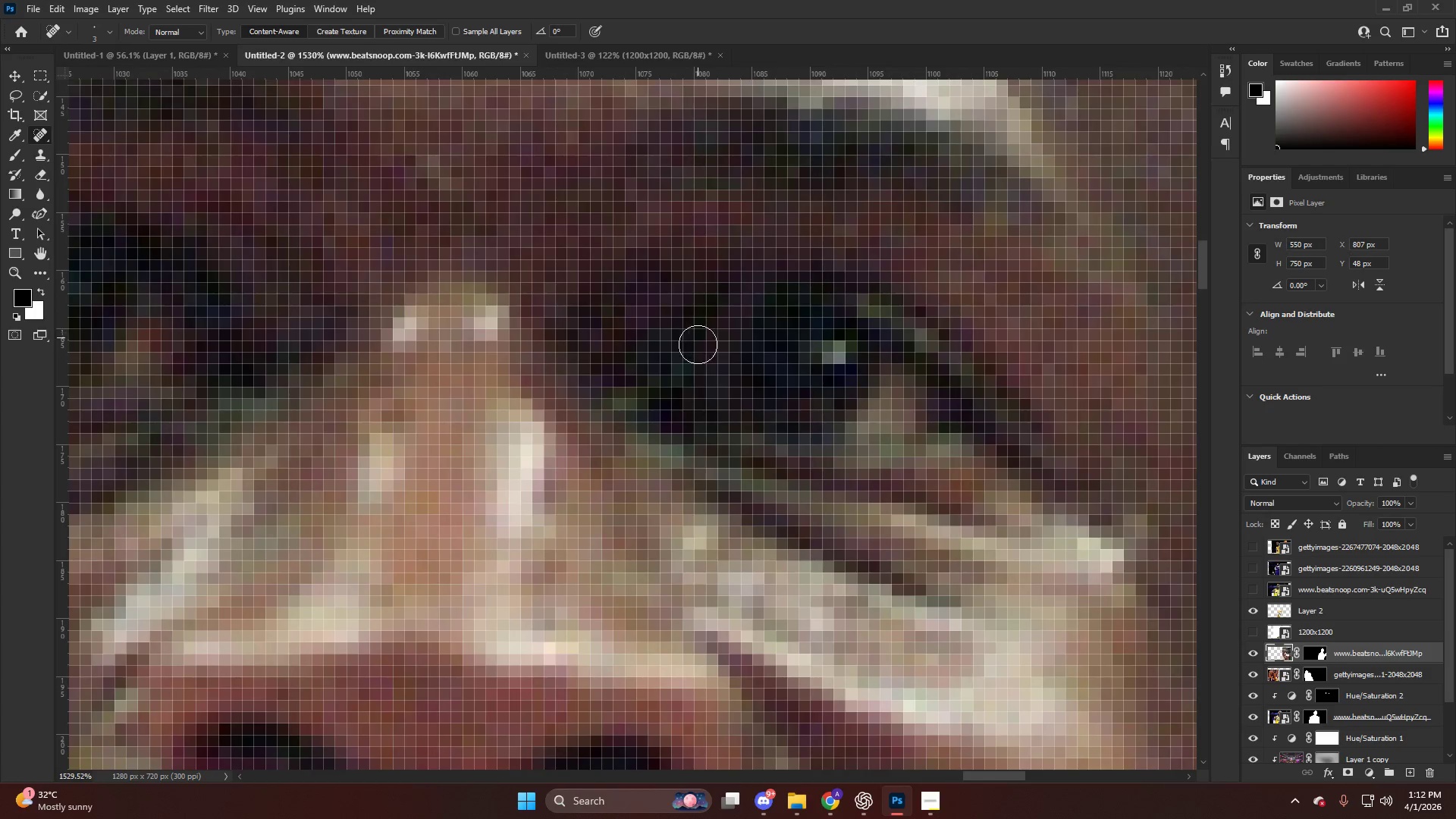 
left_click_drag(start_coordinate=[710, 348], to_coordinate=[756, 265])
 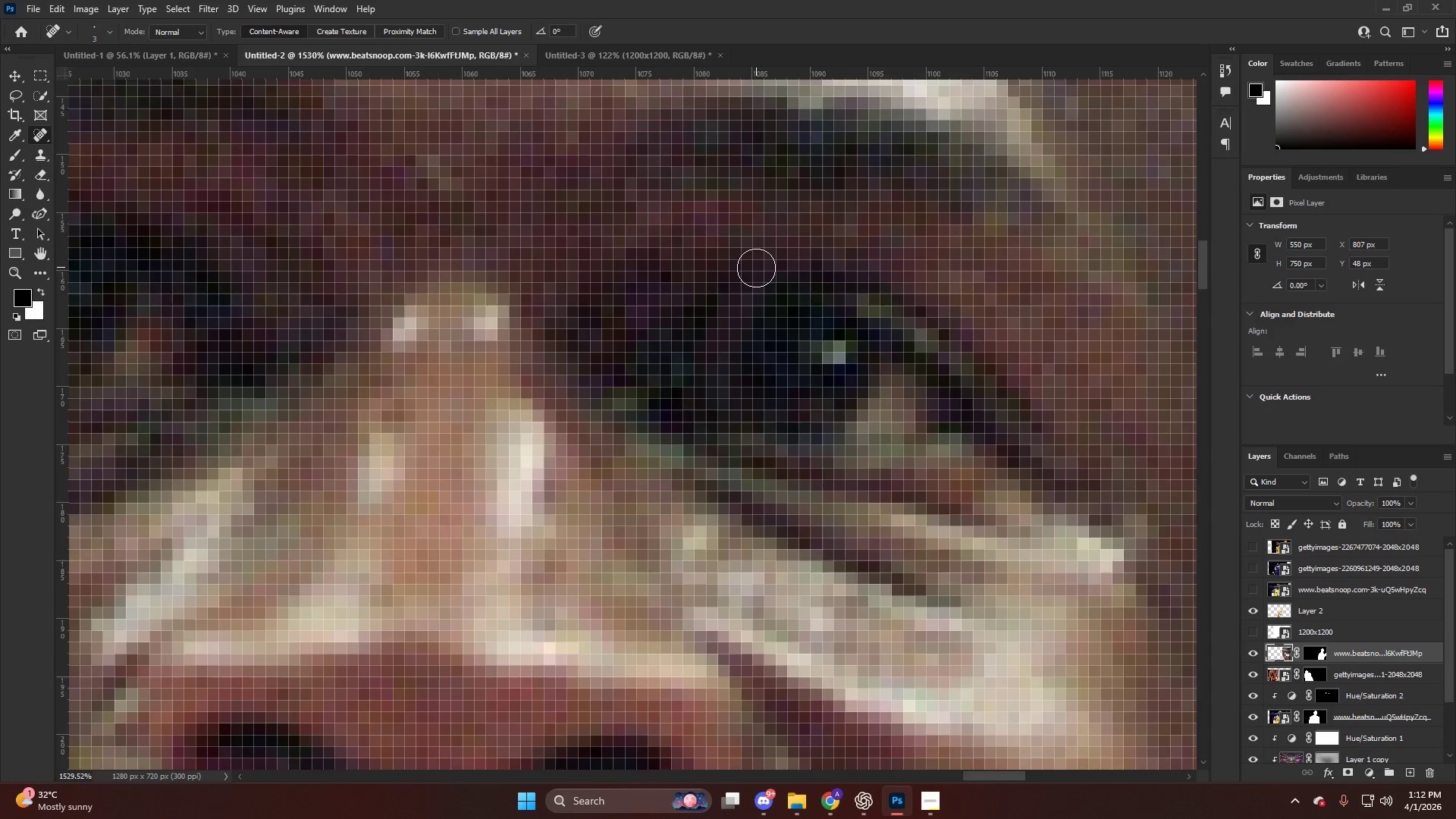 
hold_key(key=AltLeft, duration=0.92)
scroll: coordinate [797, 277], scroll_direction: down, amount: 28.0
 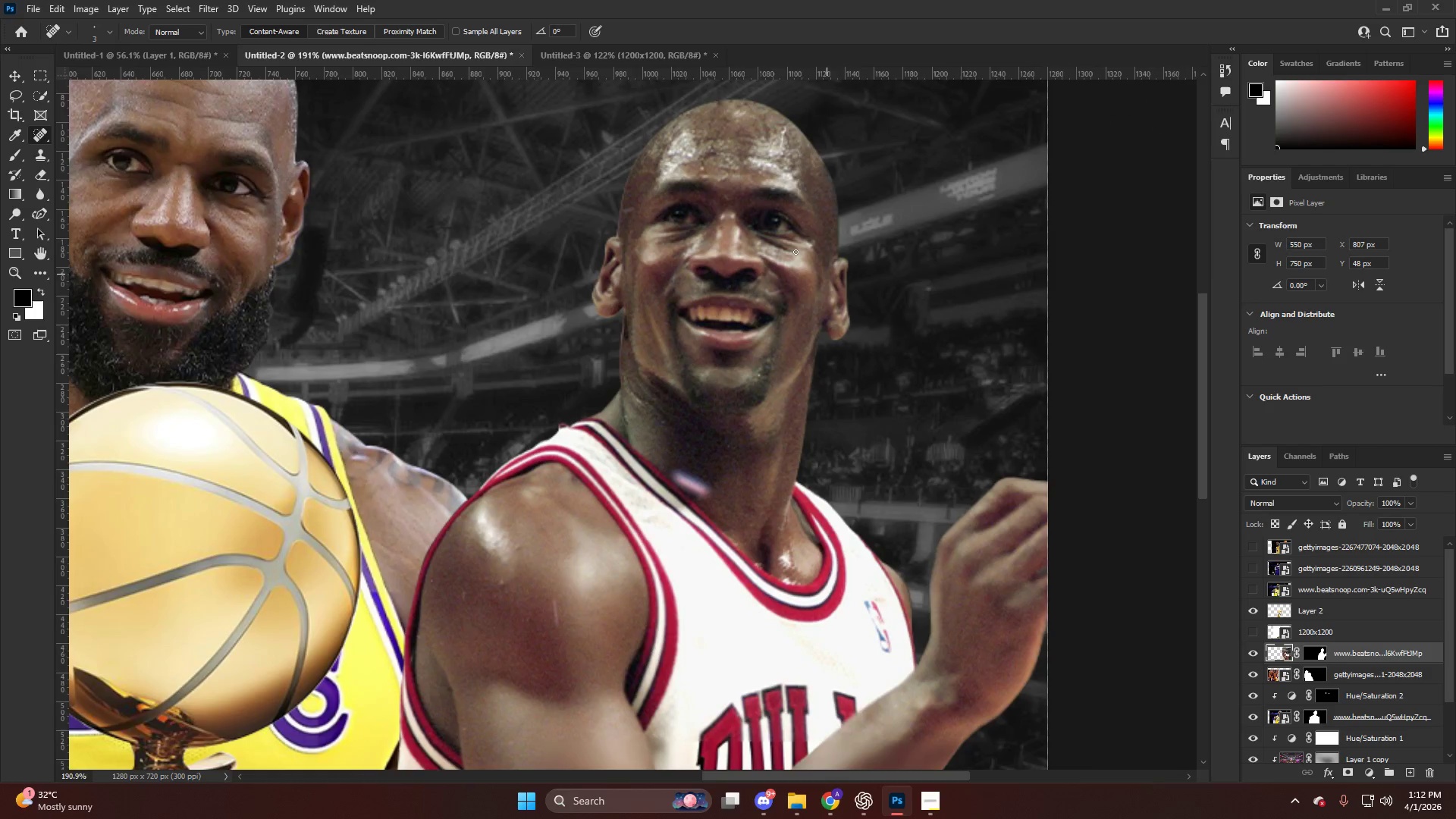 
key(Alt+S)
 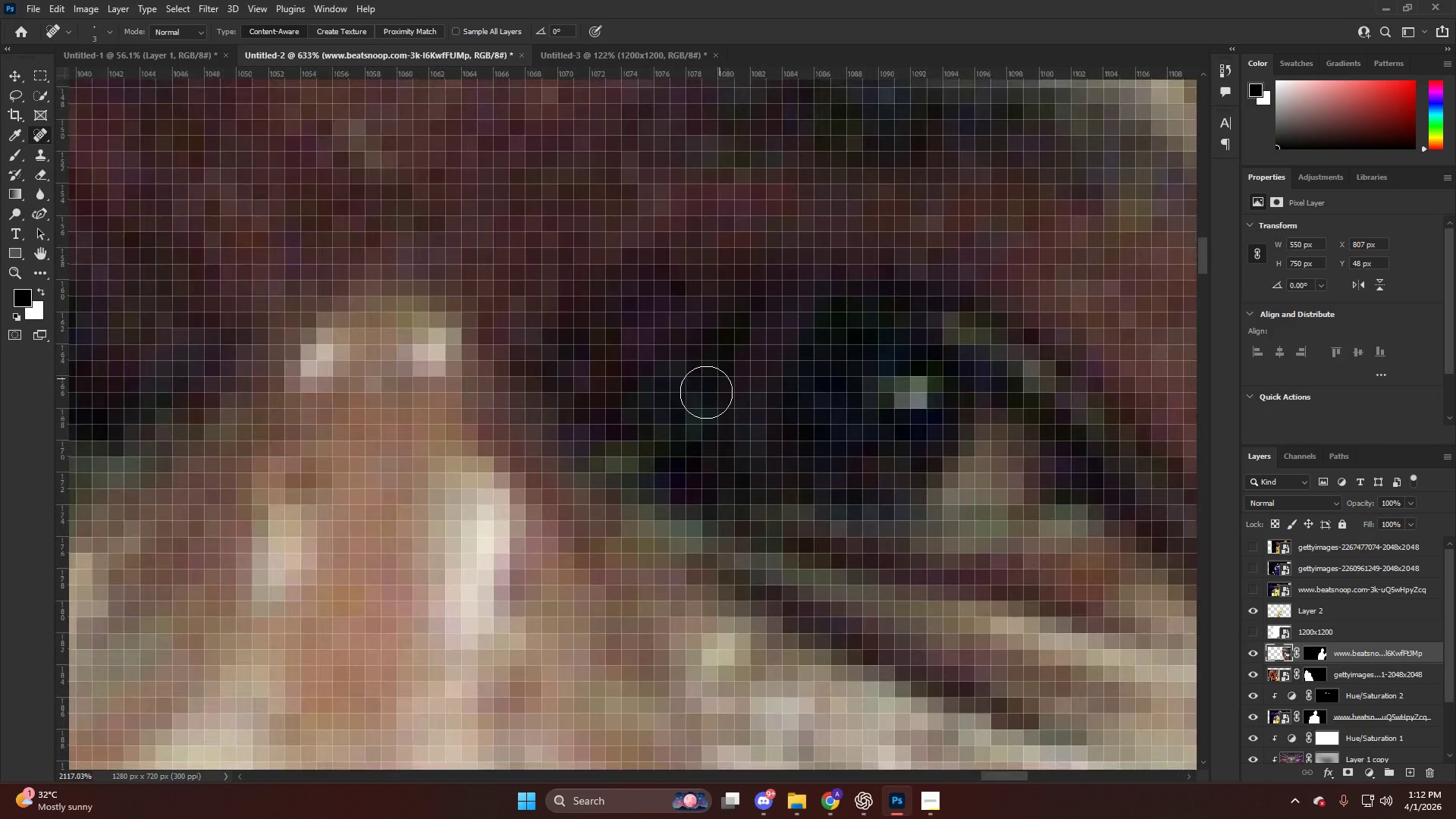 
hold_key(key=AltLeft, duration=0.66)
 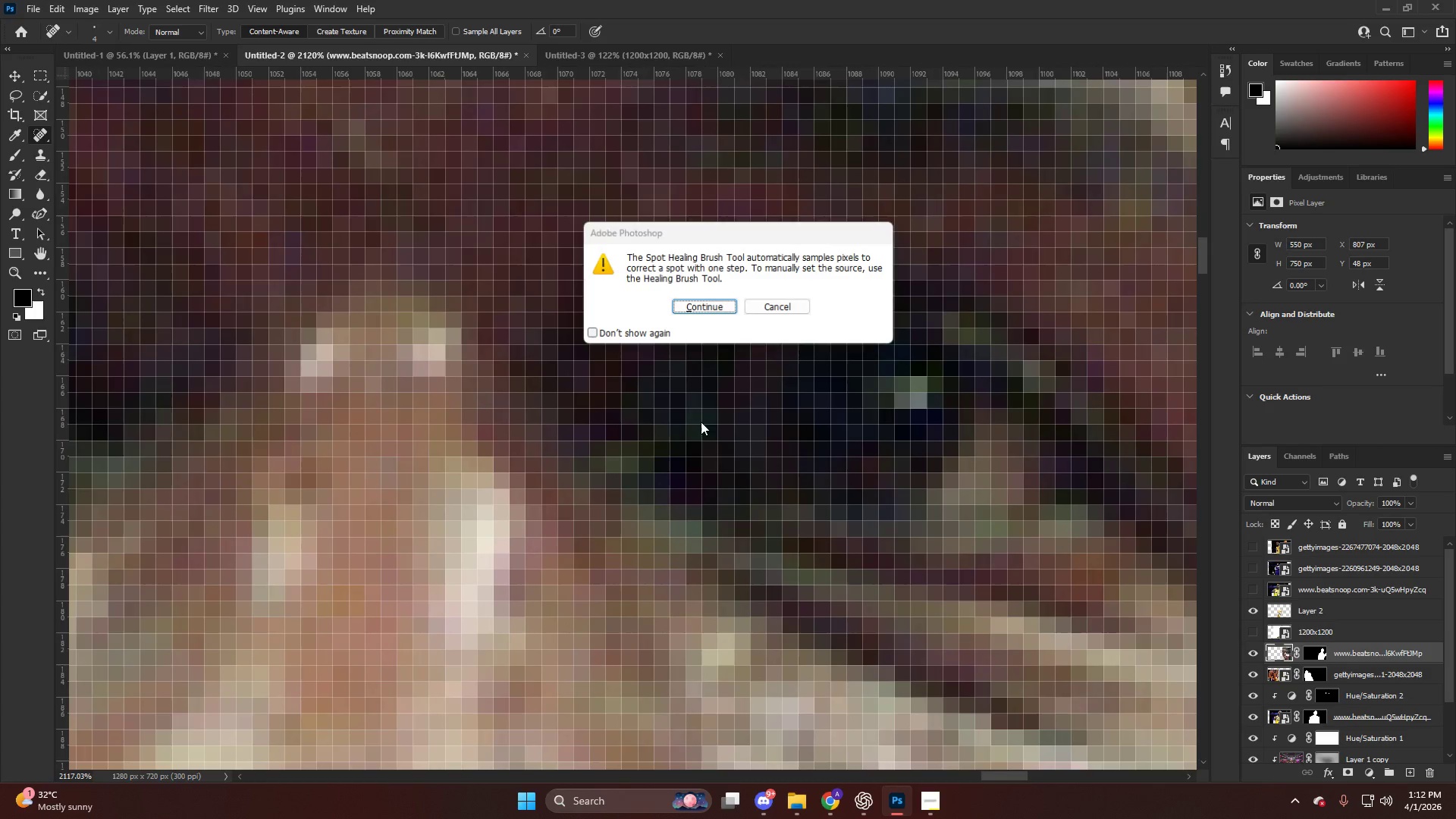 
scroll: coordinate [767, 300], scroll_direction: up, amount: 28.0
 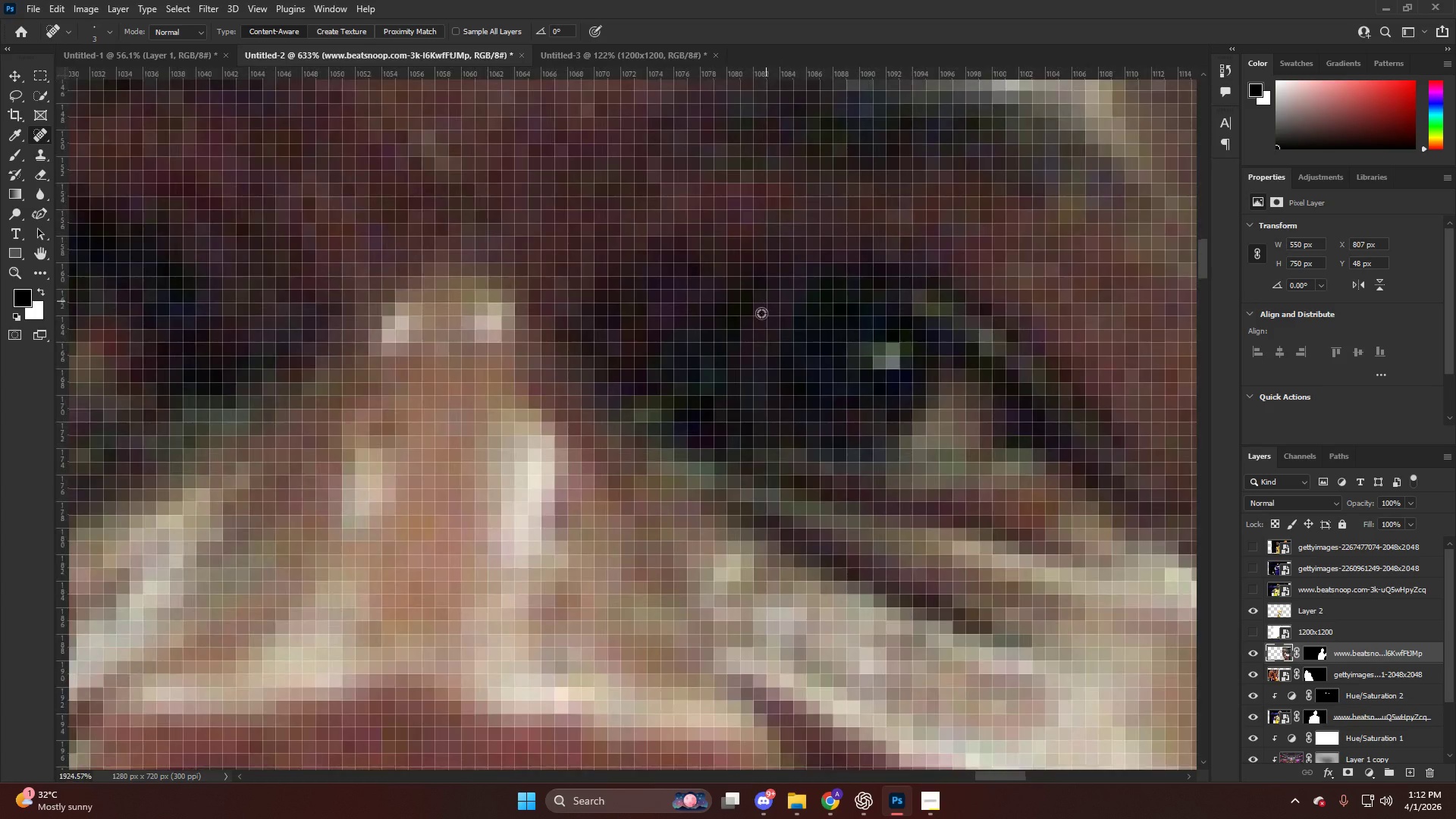 
left_click_drag(start_coordinate=[699, 422], to_coordinate=[743, 371])
 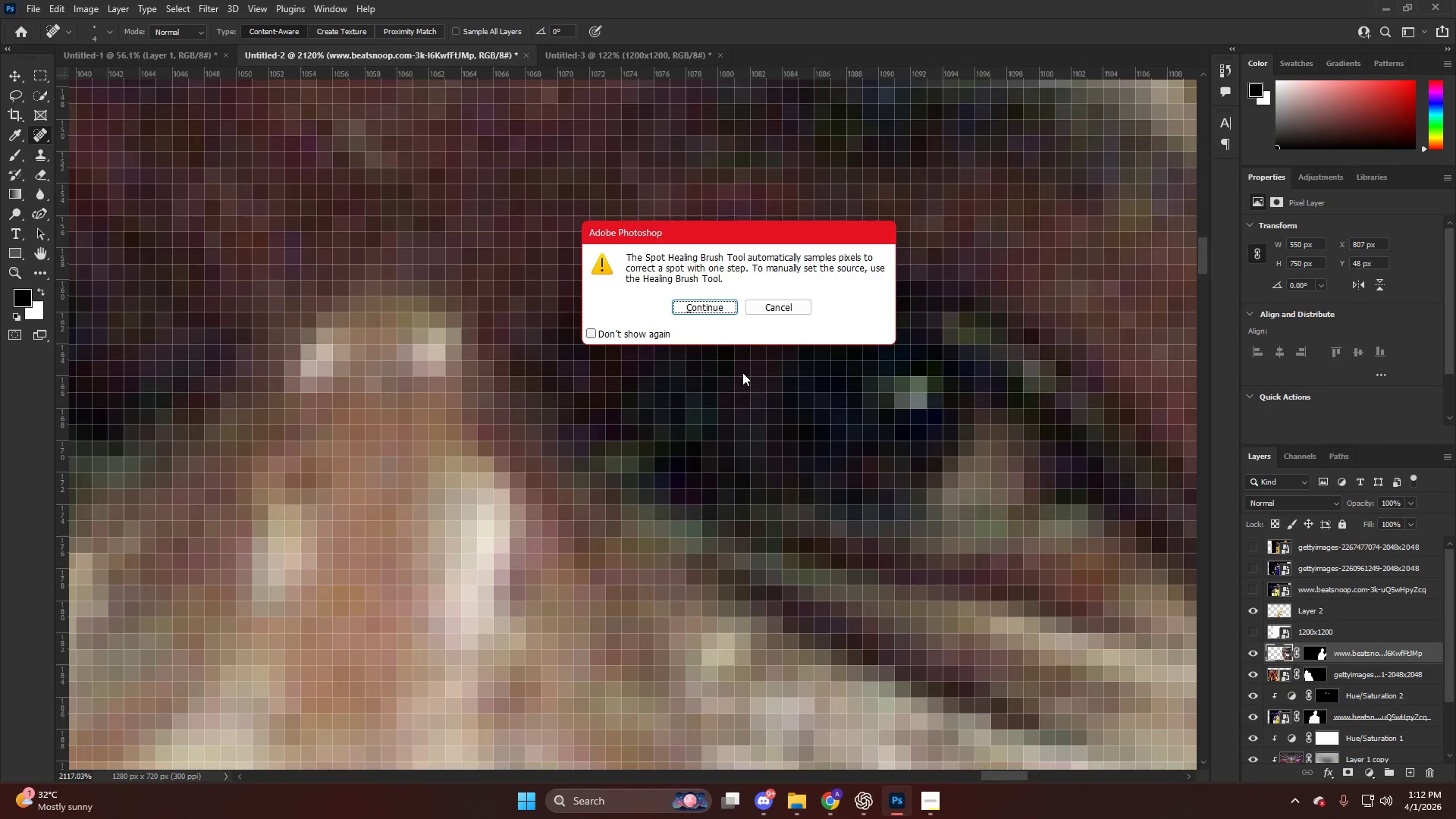 
key(Escape)
 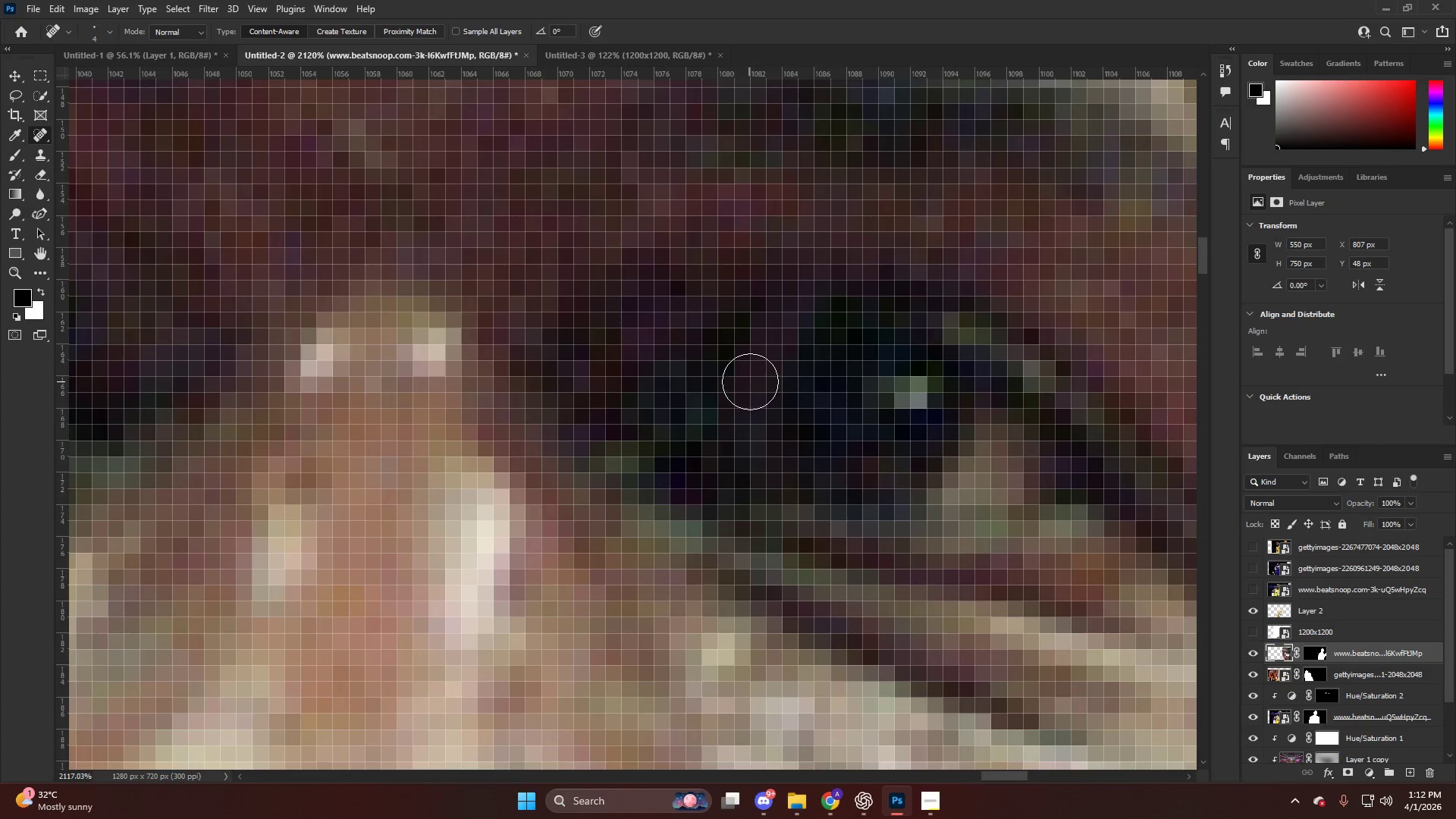 
key(B)
 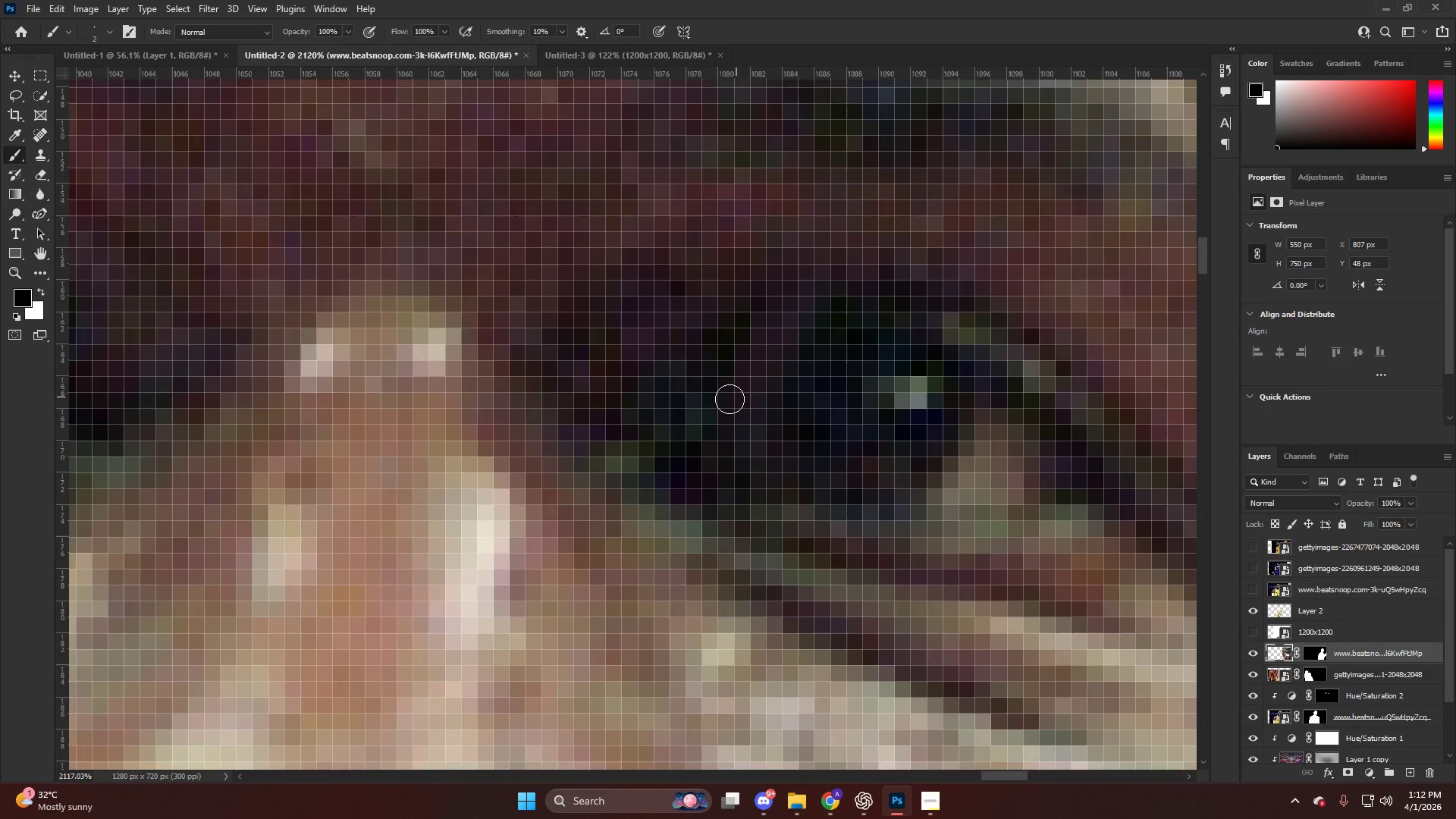 
hold_key(key=AltLeft, duration=0.89)
left_click([701, 410])
 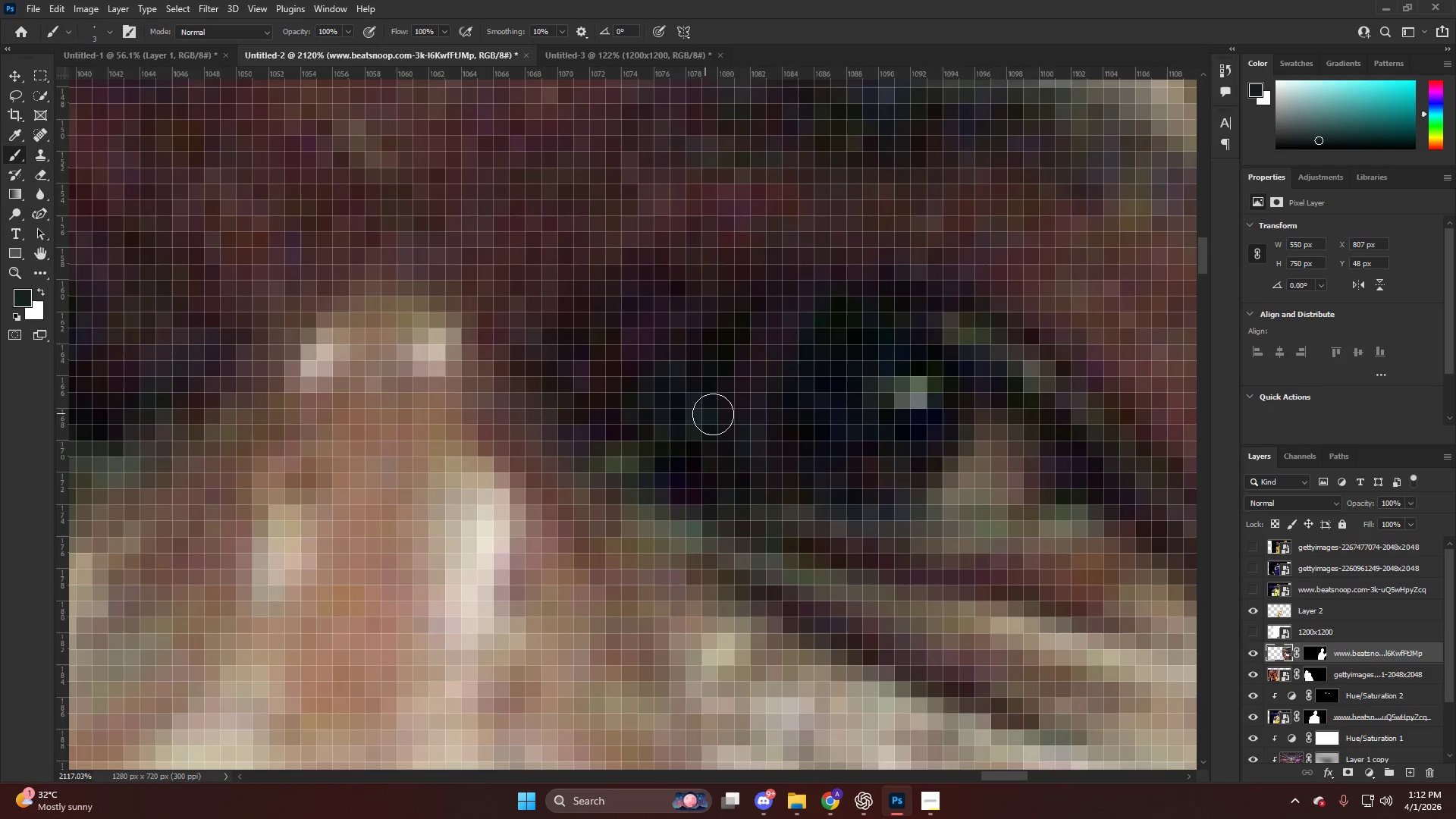 
left_click_drag(start_coordinate=[720, 412], to_coordinate=[739, 444])
 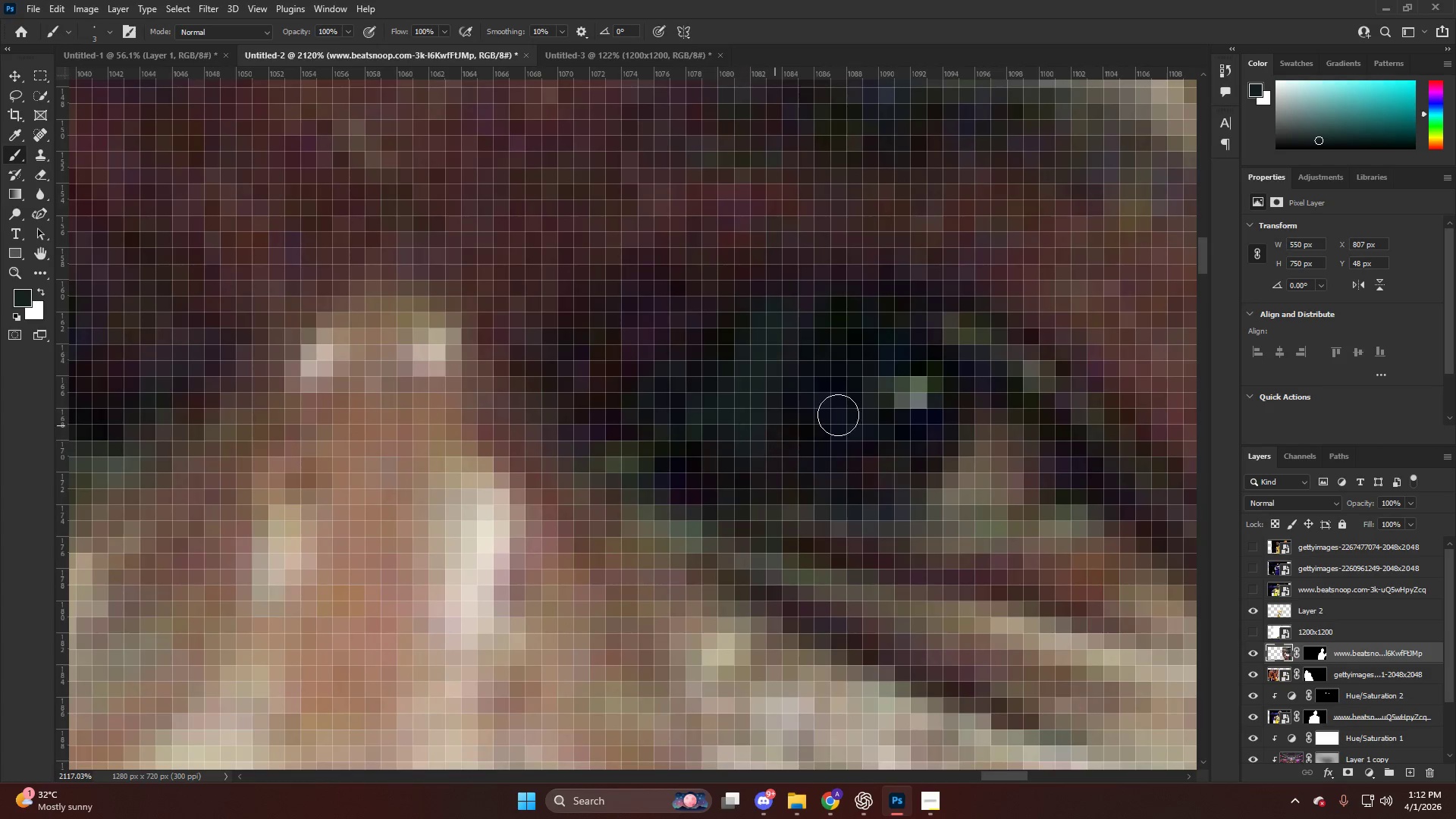 
key(Alt+AltLeft)
 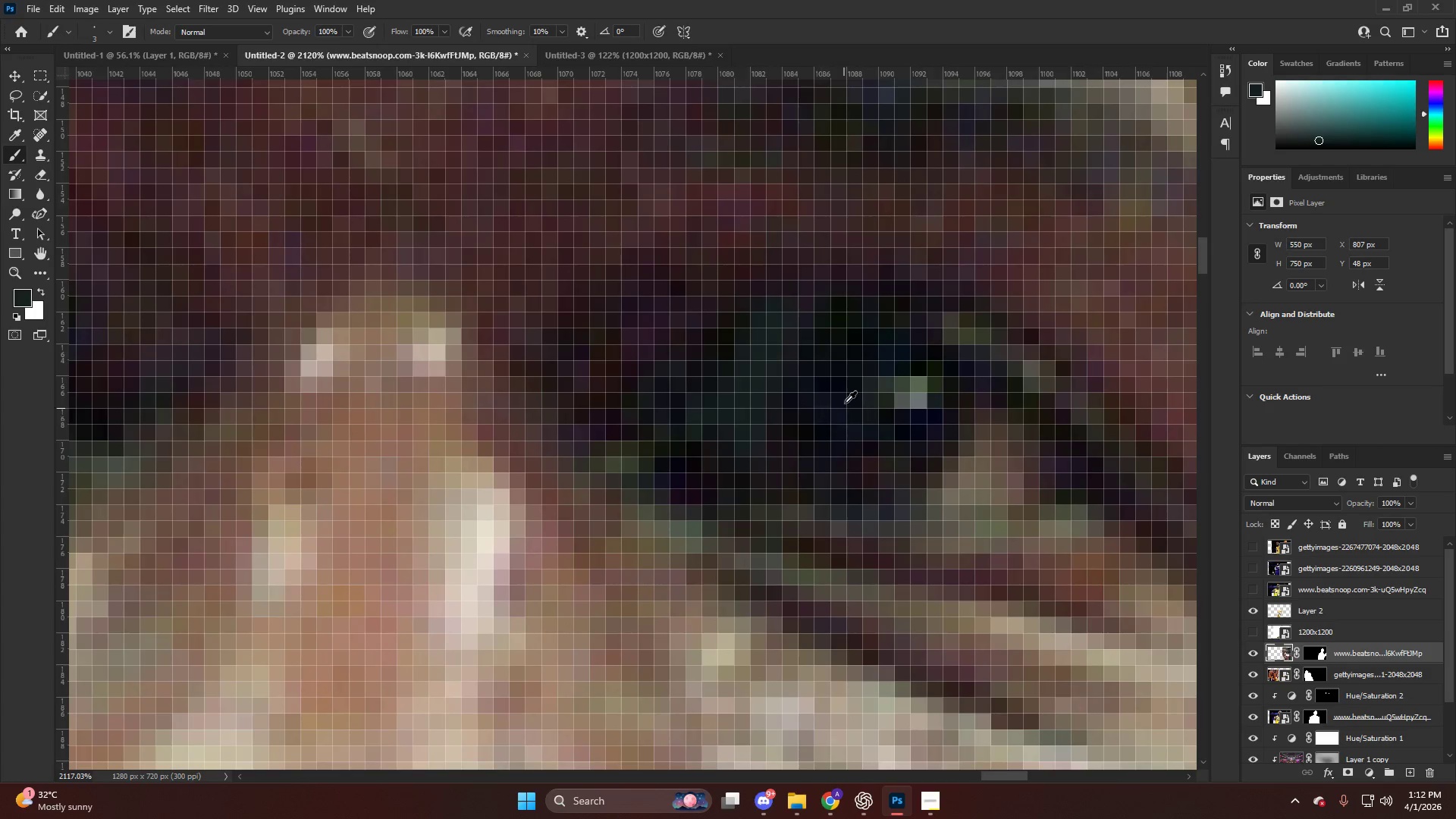 
left_click([845, 403])
 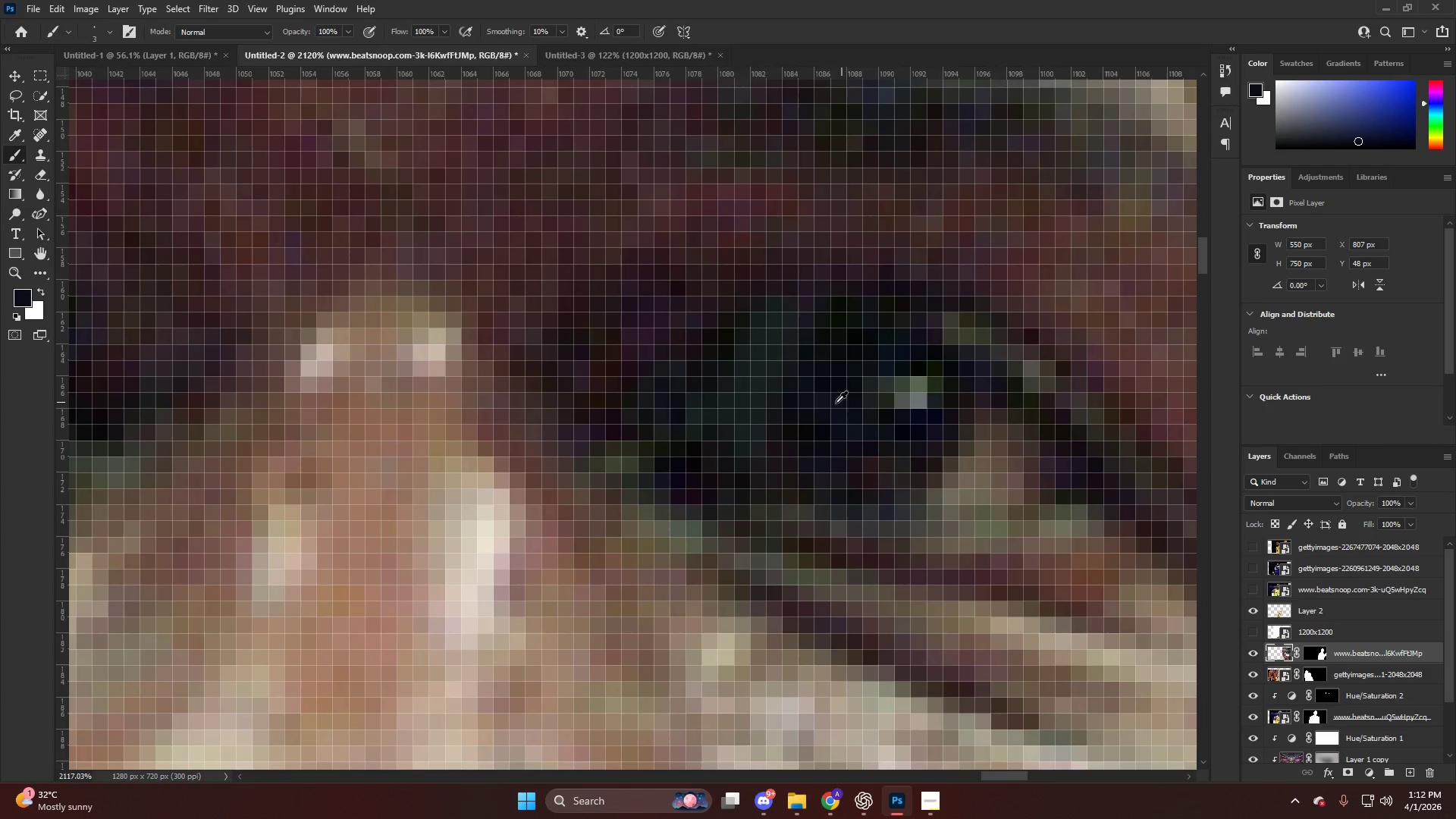 
left_click_drag(start_coordinate=[814, 405], to_coordinate=[788, 411])
 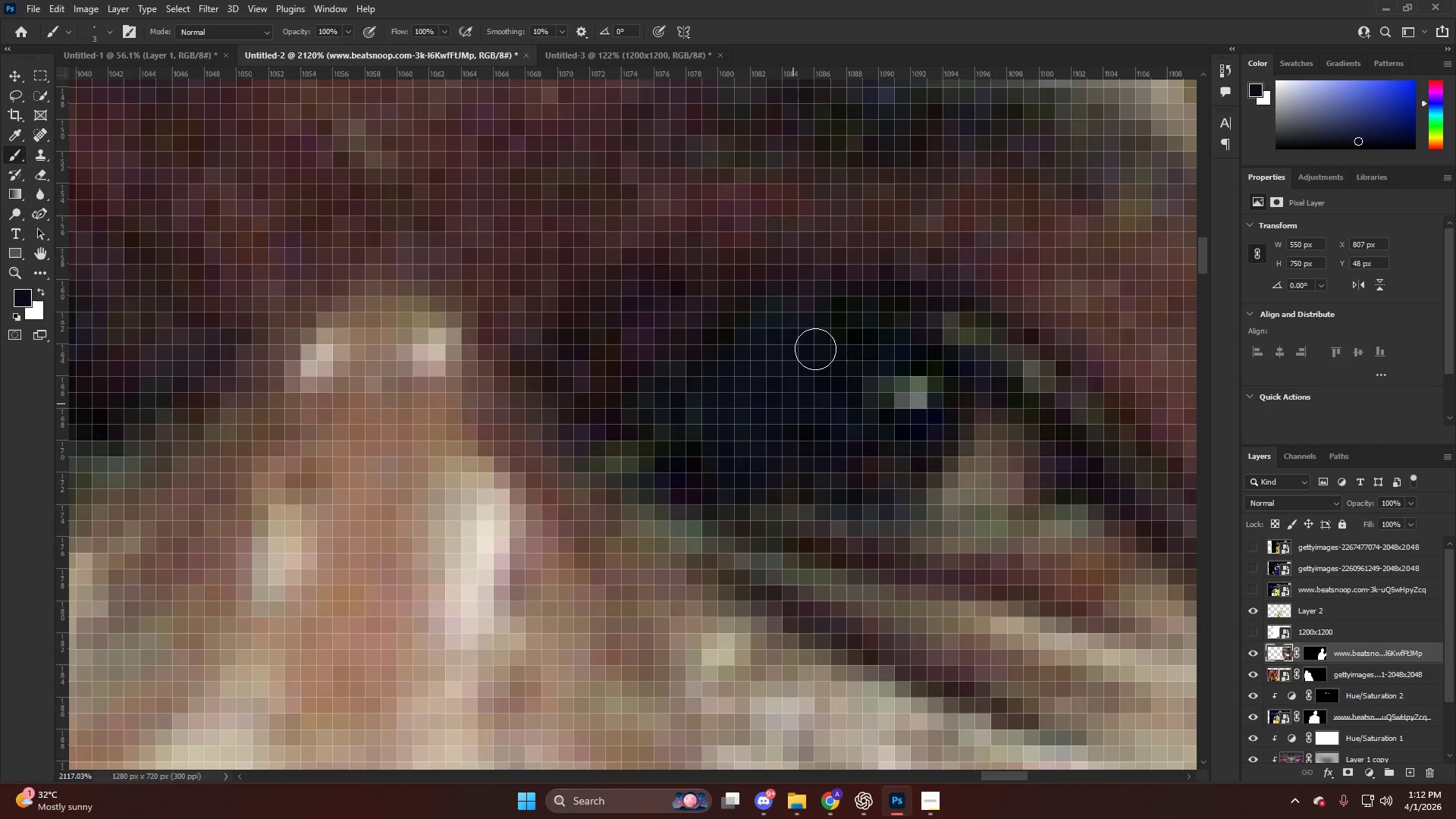 
hold_key(key=AltLeft, duration=1.31)
 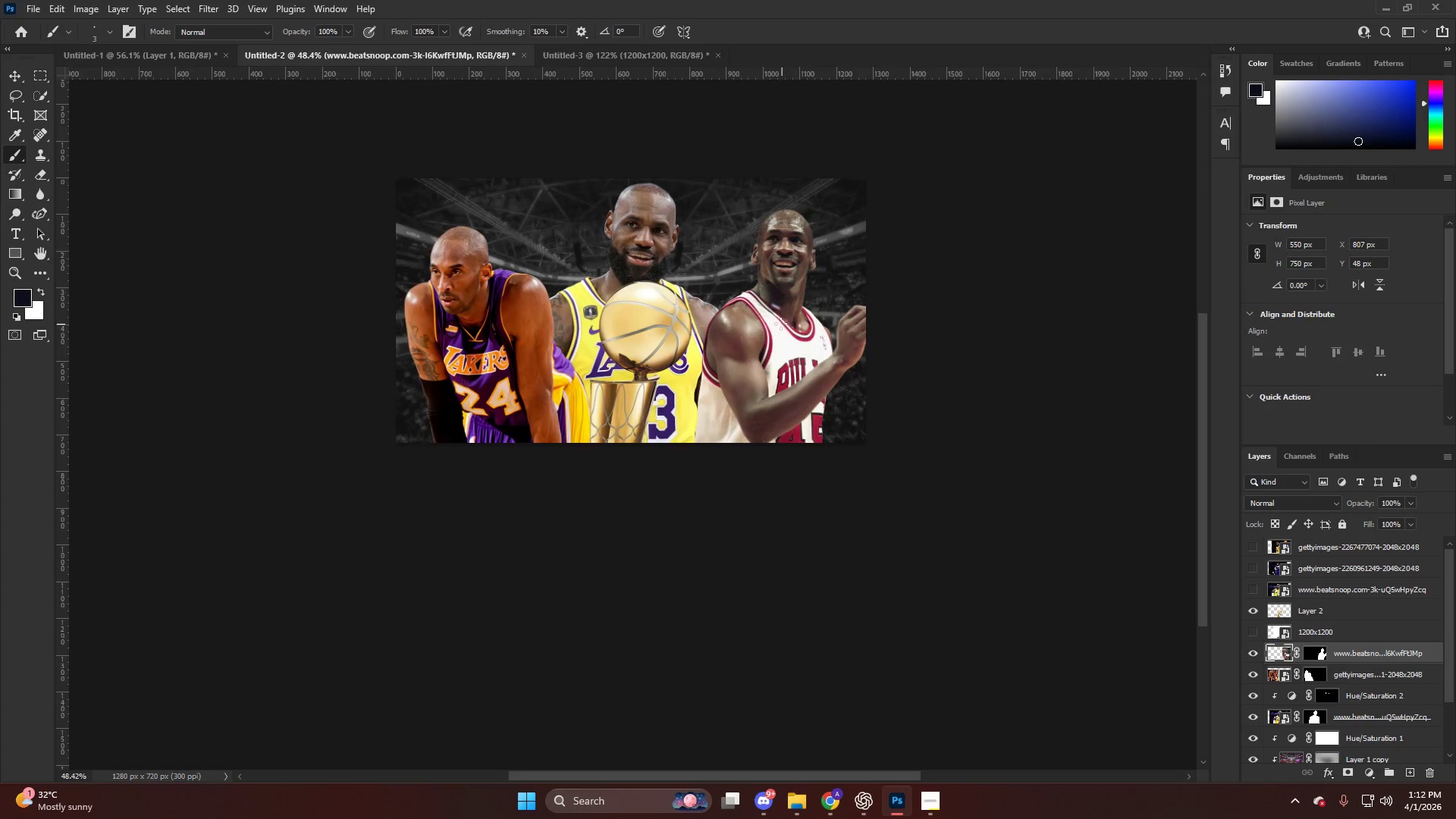 
hold_key(key=AltLeft, duration=0.98)
 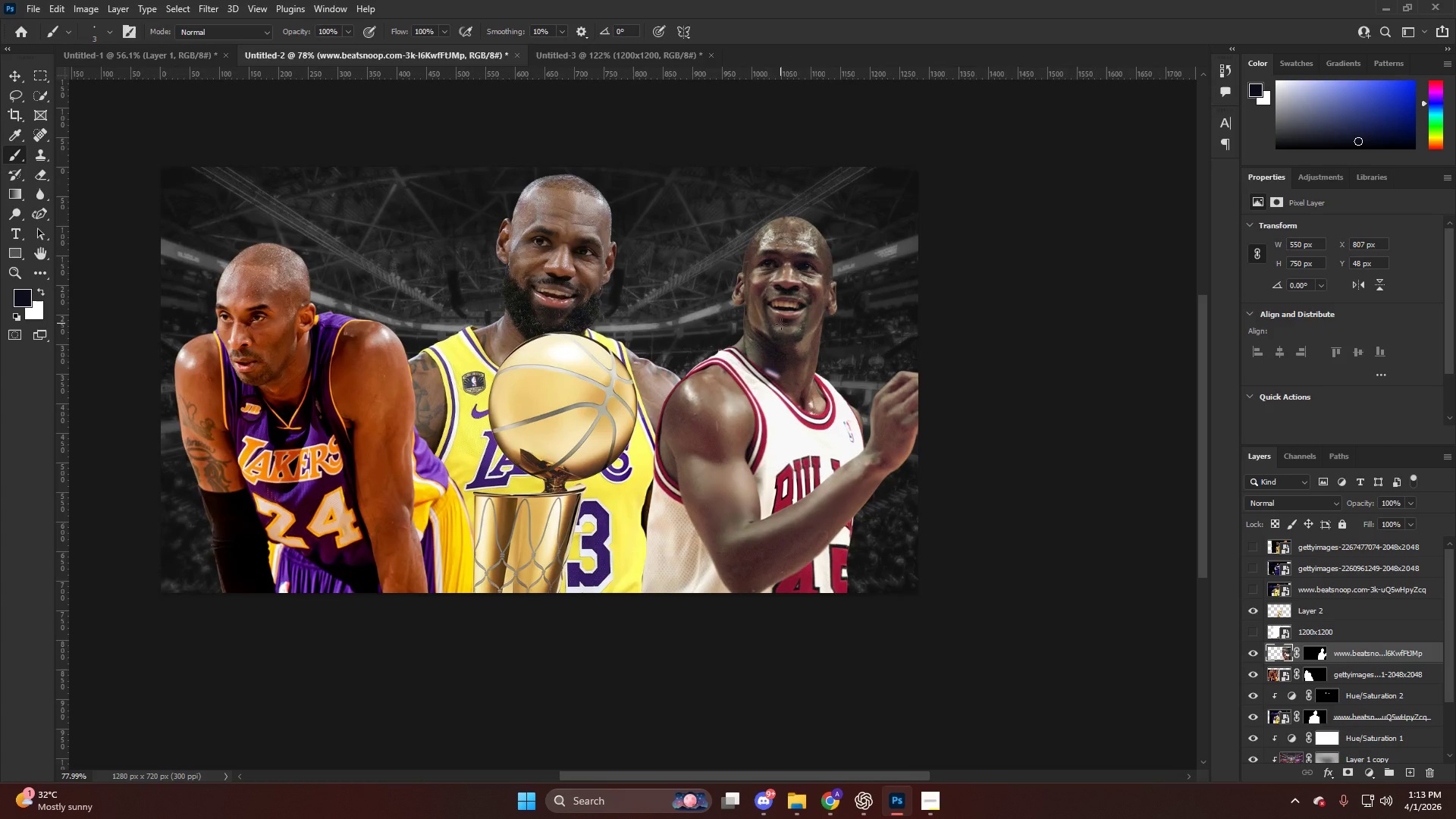 
key(V)
 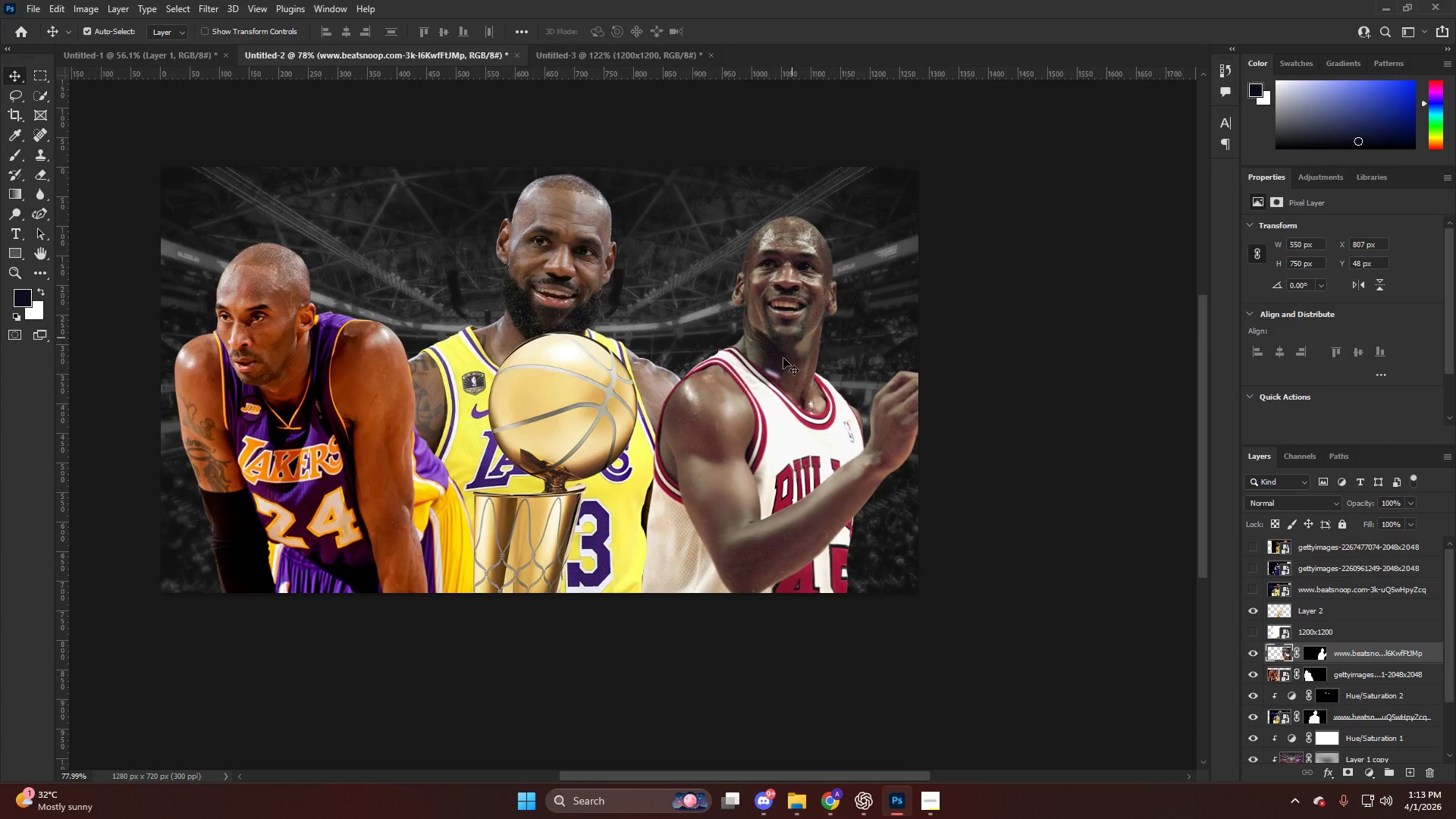 
left_click_drag(start_coordinate=[778, 370], to_coordinate=[767, 384])
 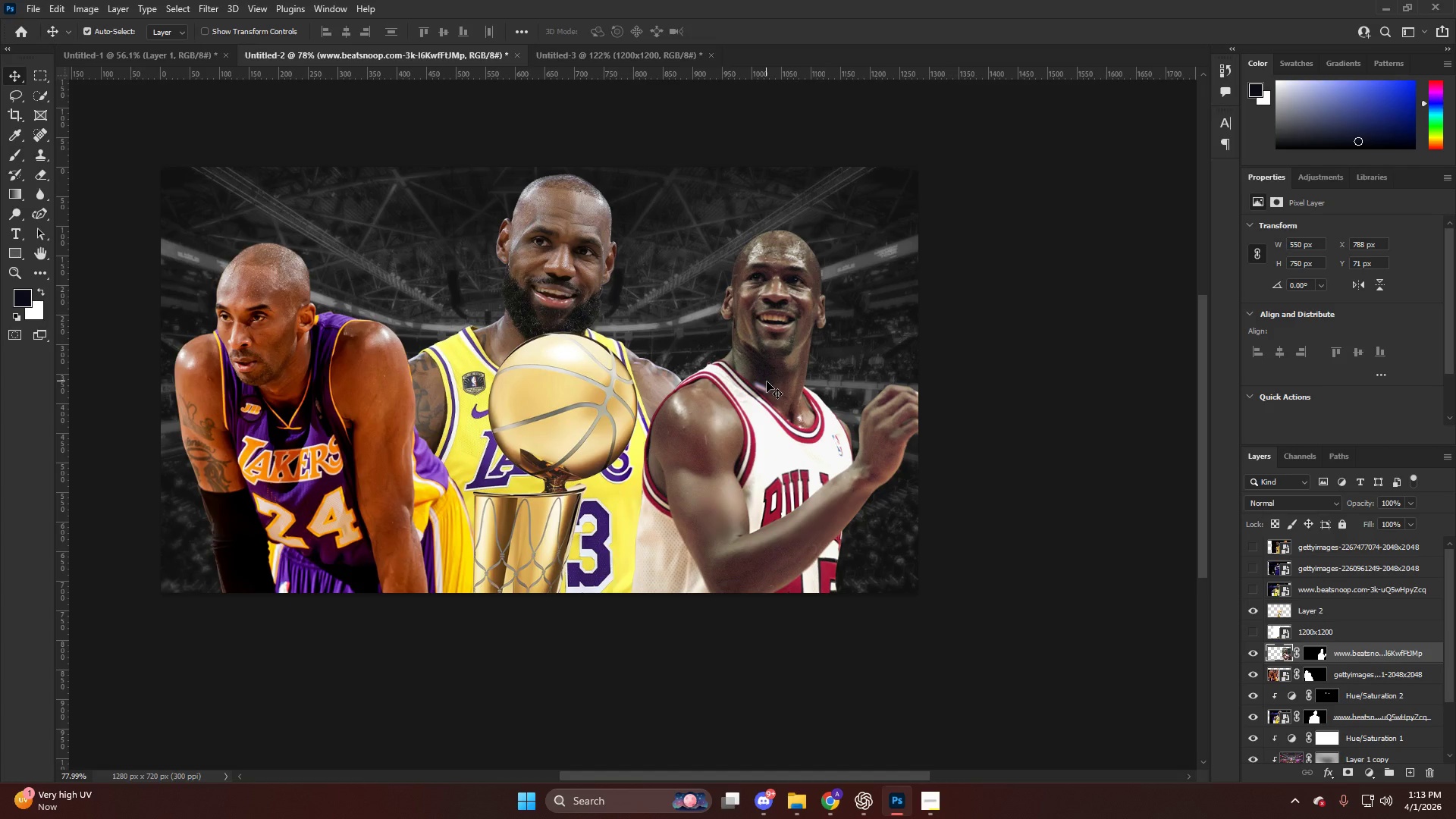 
scroll: coordinate [781, 324], scroll_direction: down, amount: 41.0
 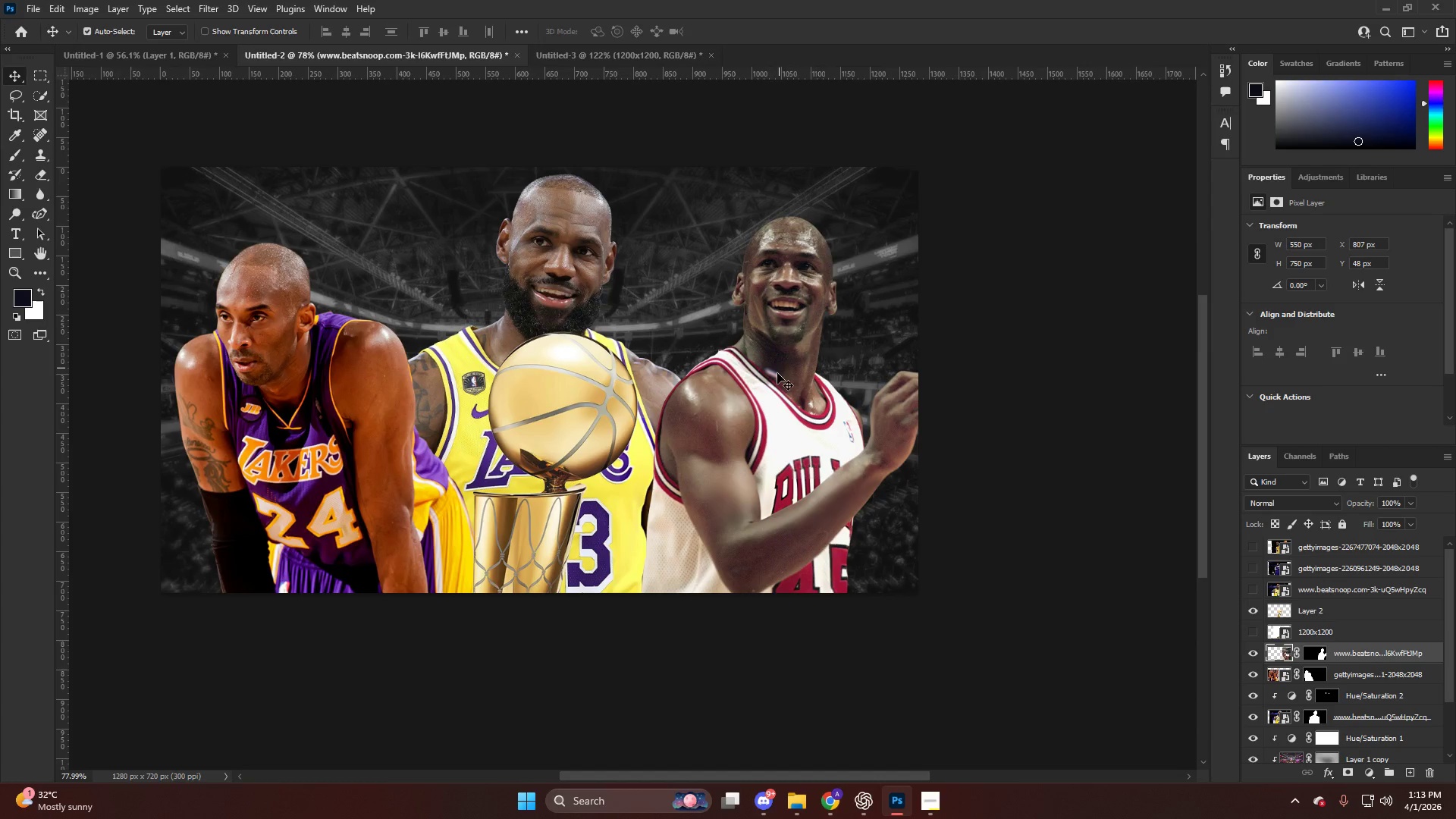 
wait(25.05)
 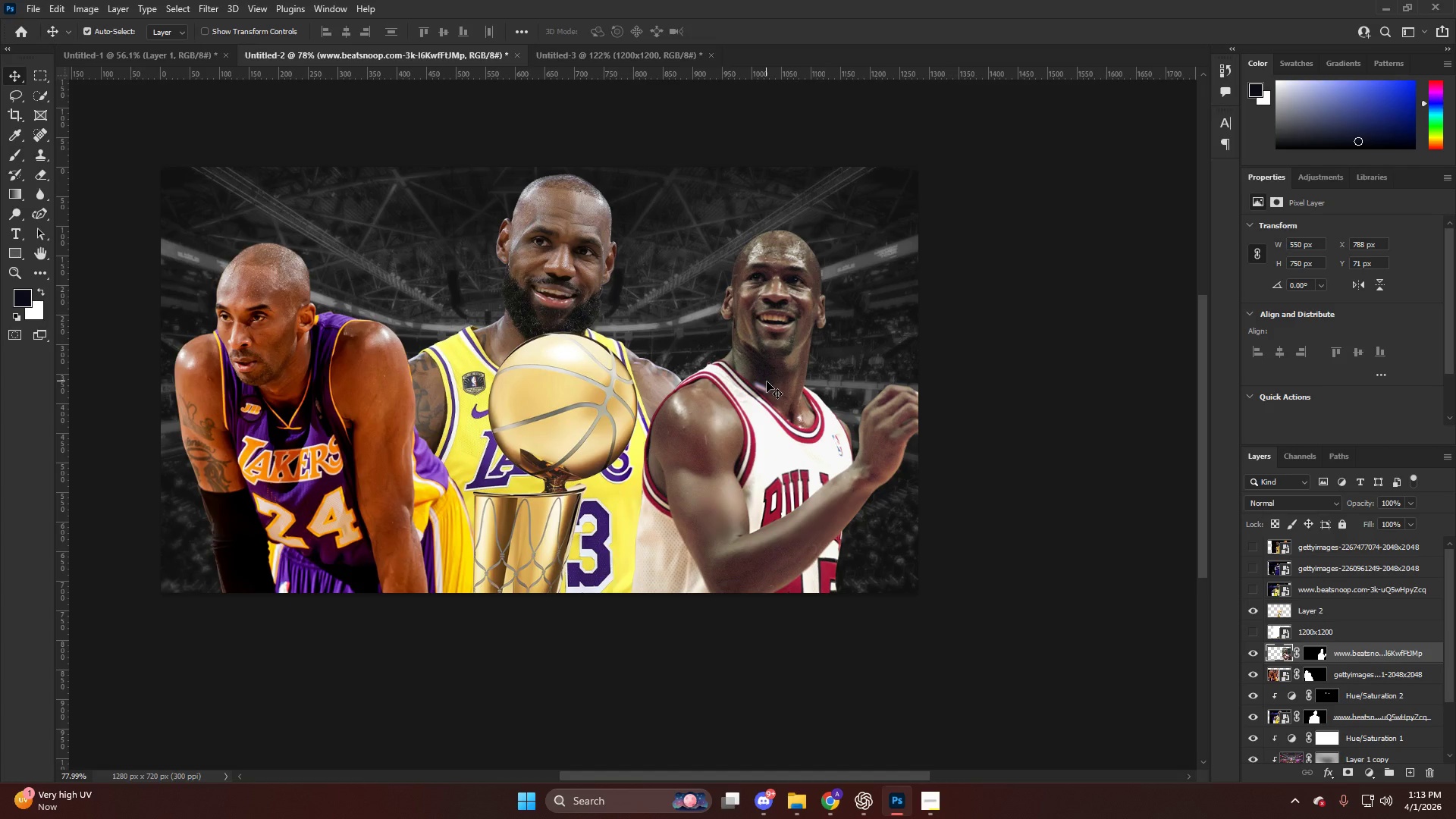 
key(Alt+AltLeft)
 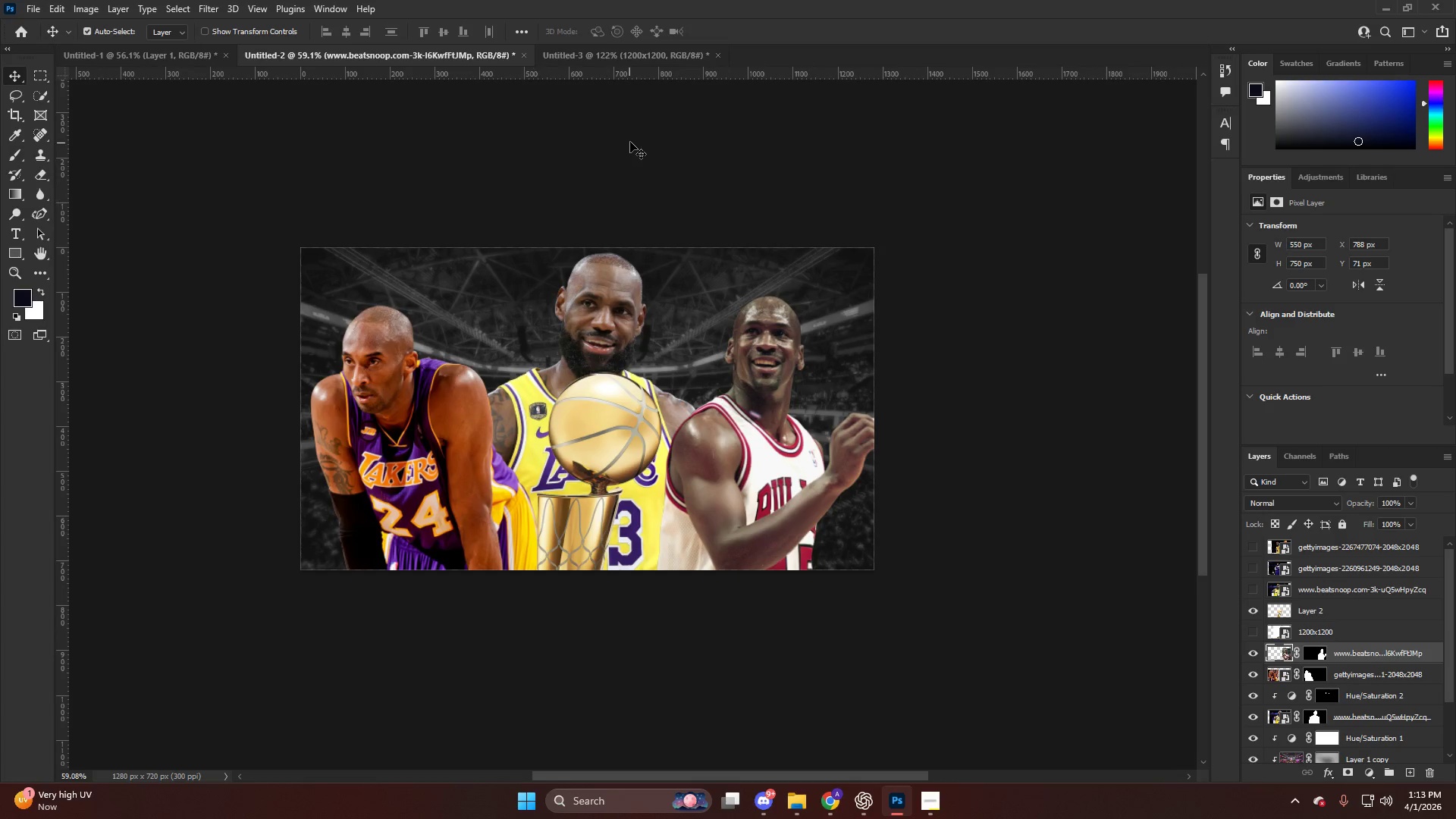 
scroll: coordinate [736, 348], scroll_direction: up, amount: 1.0
 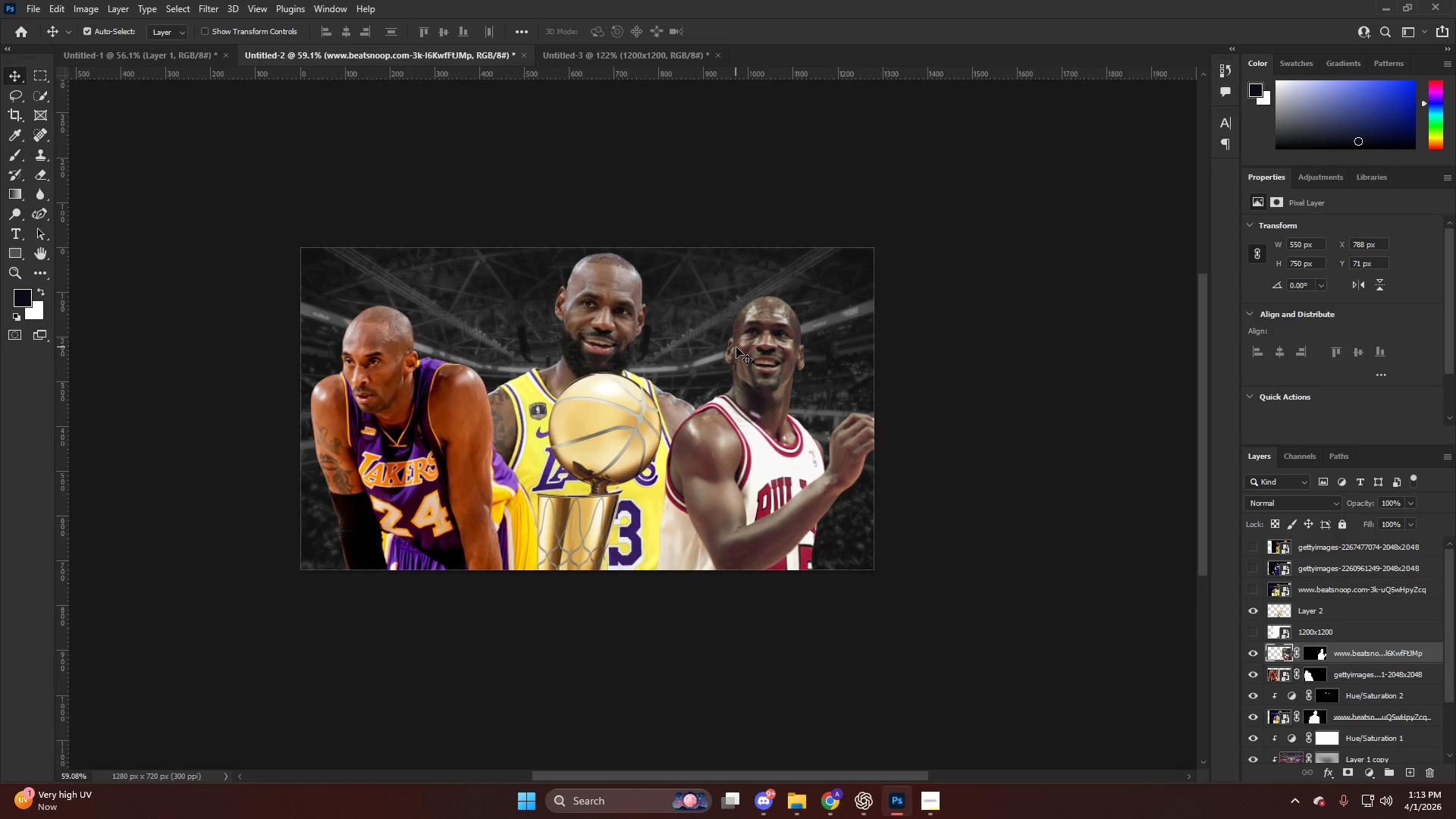 
key(Alt+AltLeft)
 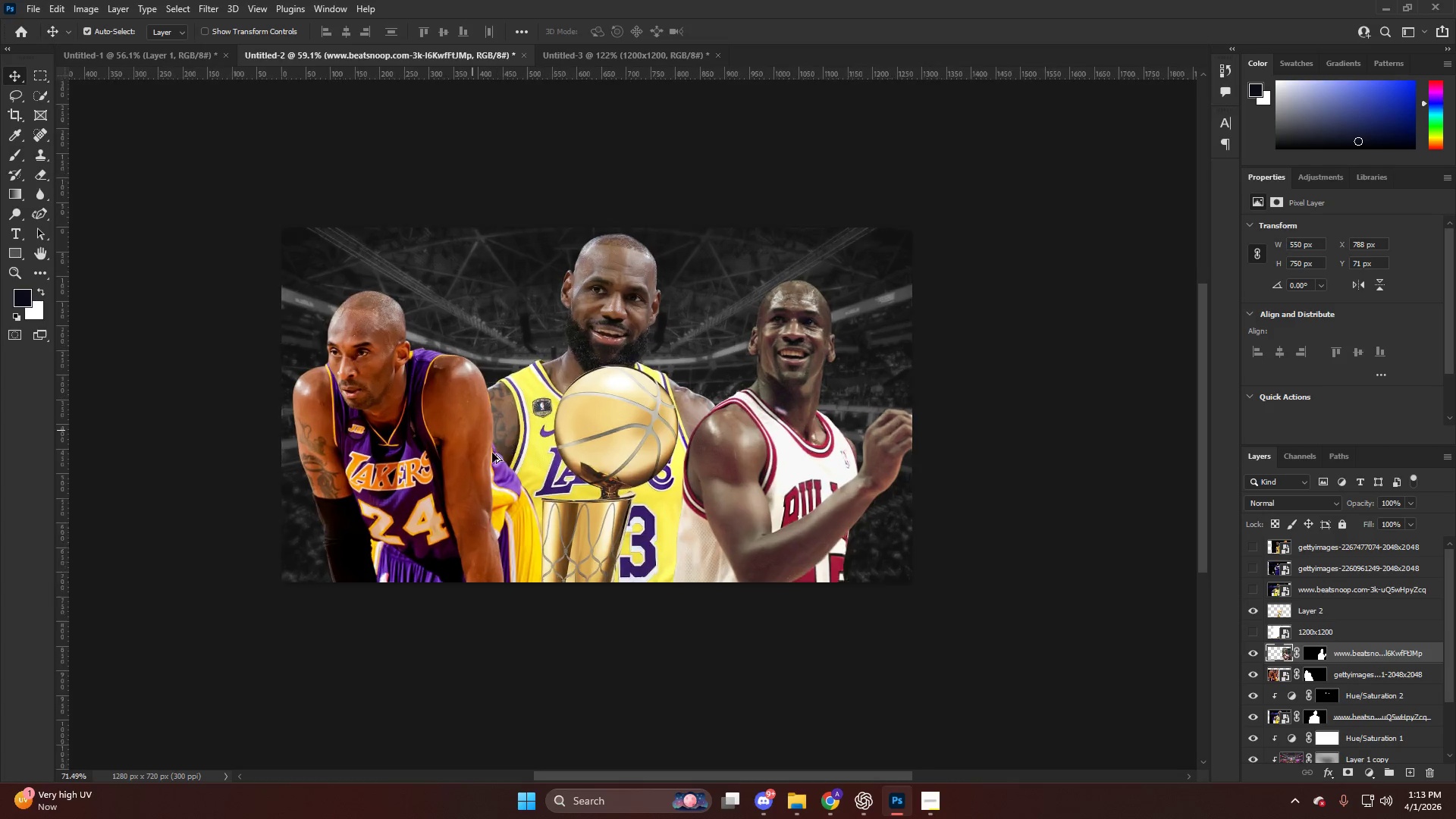 
key(V)
 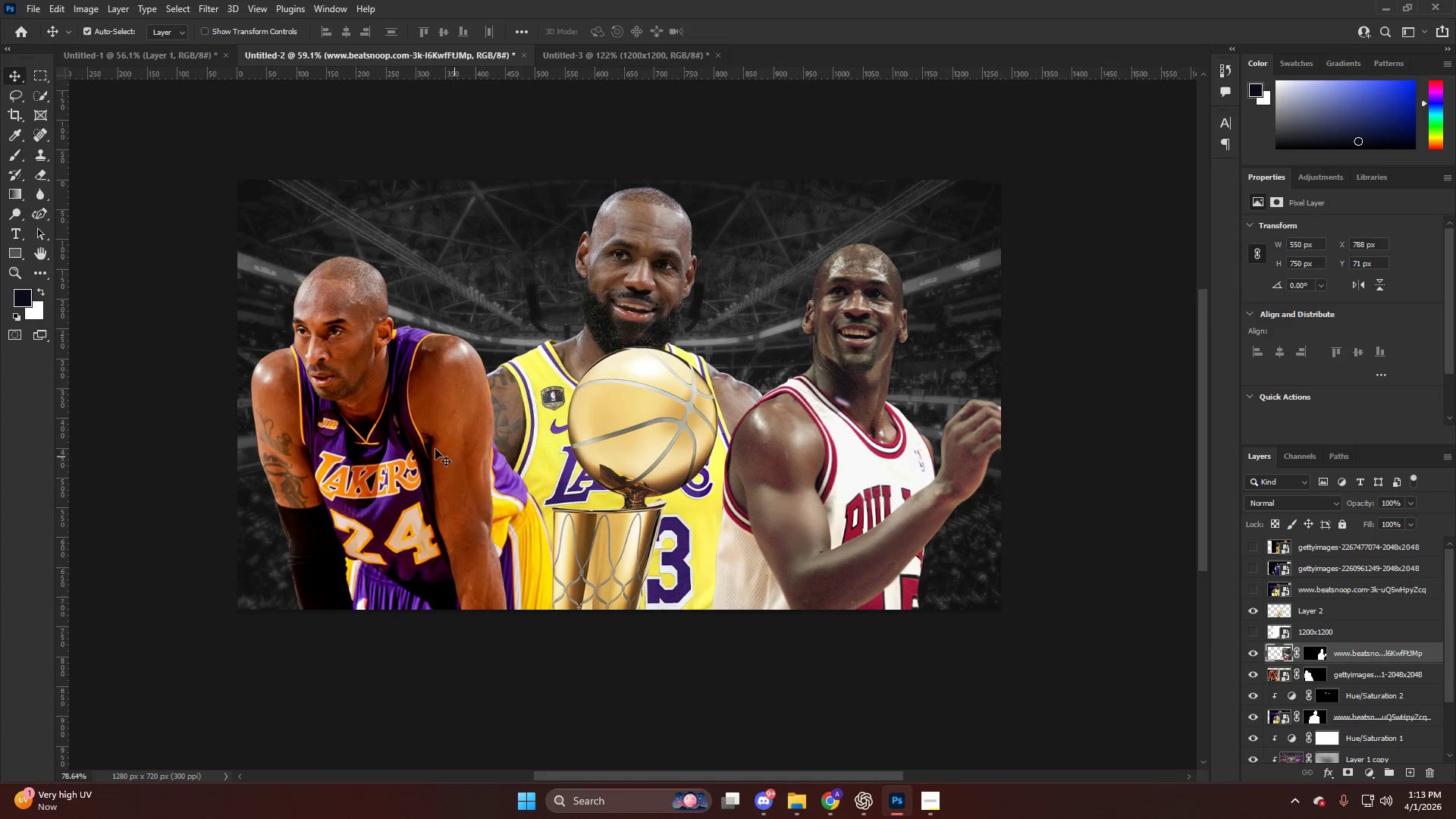 
left_click([435, 448])
 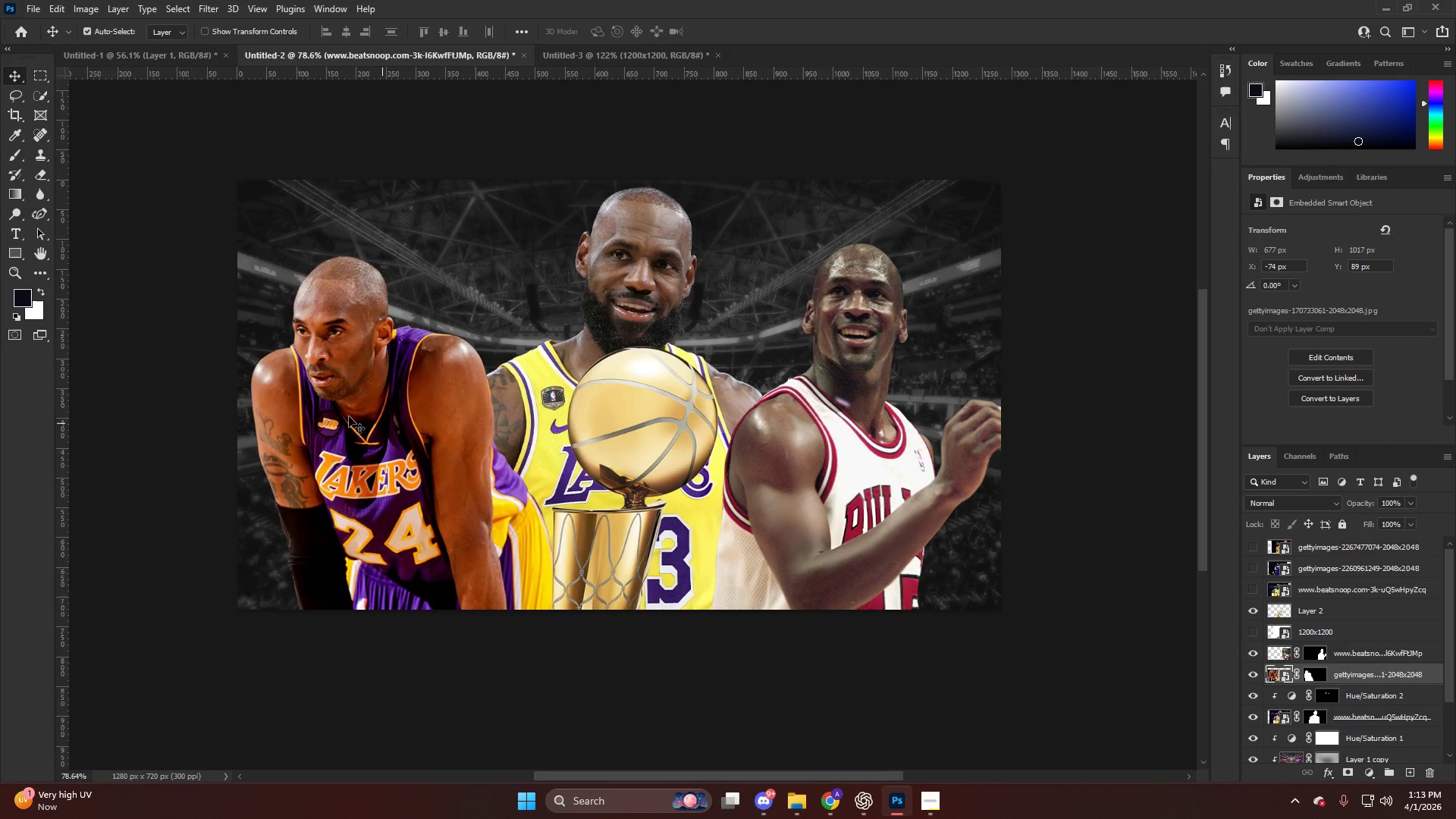 
scroll: coordinate [492, 452], scroll_direction: up, amount: 3.0
 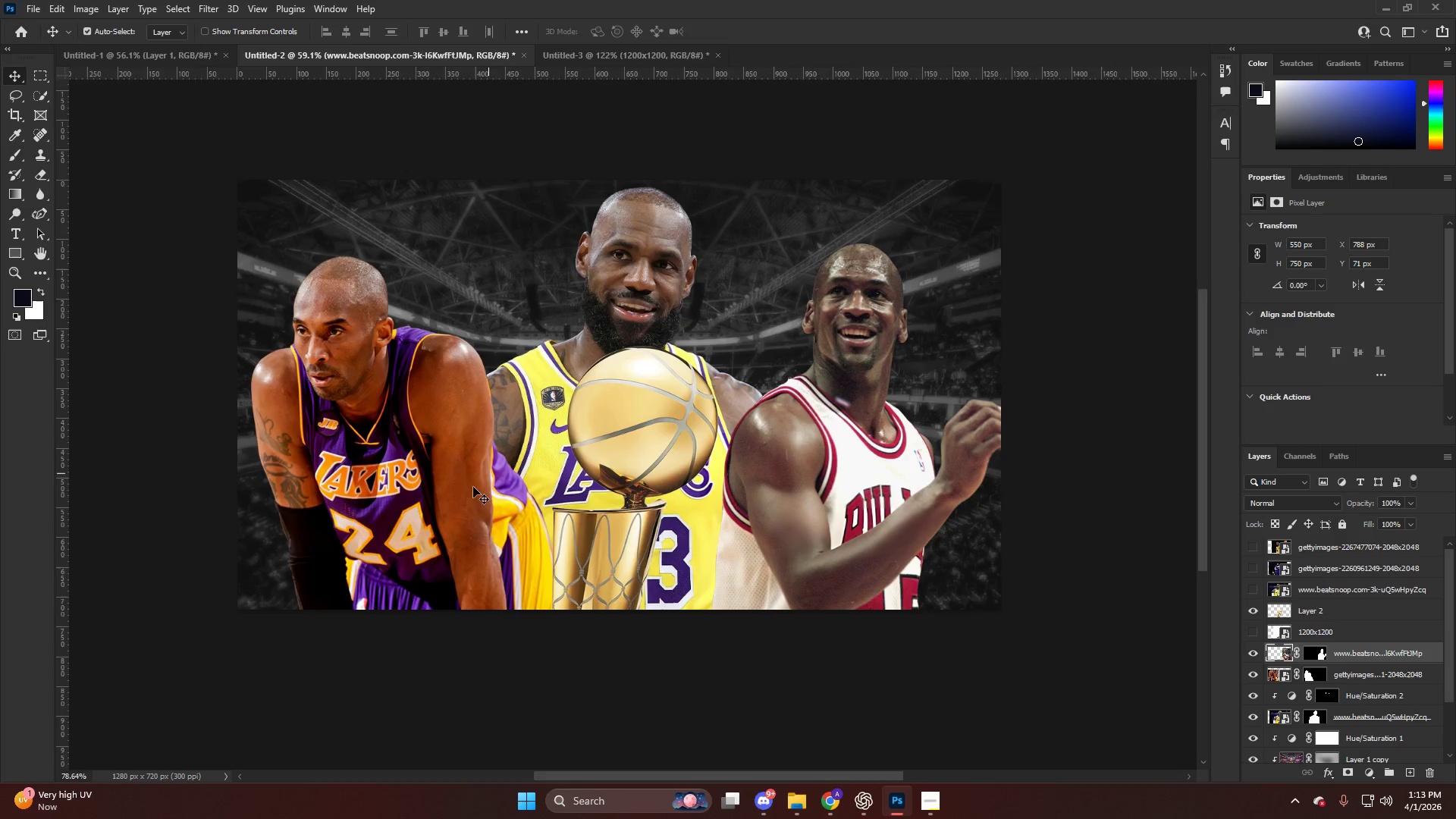 
hold_key(key=ControlLeft, duration=0.41)
scroll: coordinate [349, 415], scroll_direction: up, amount: 10.0
 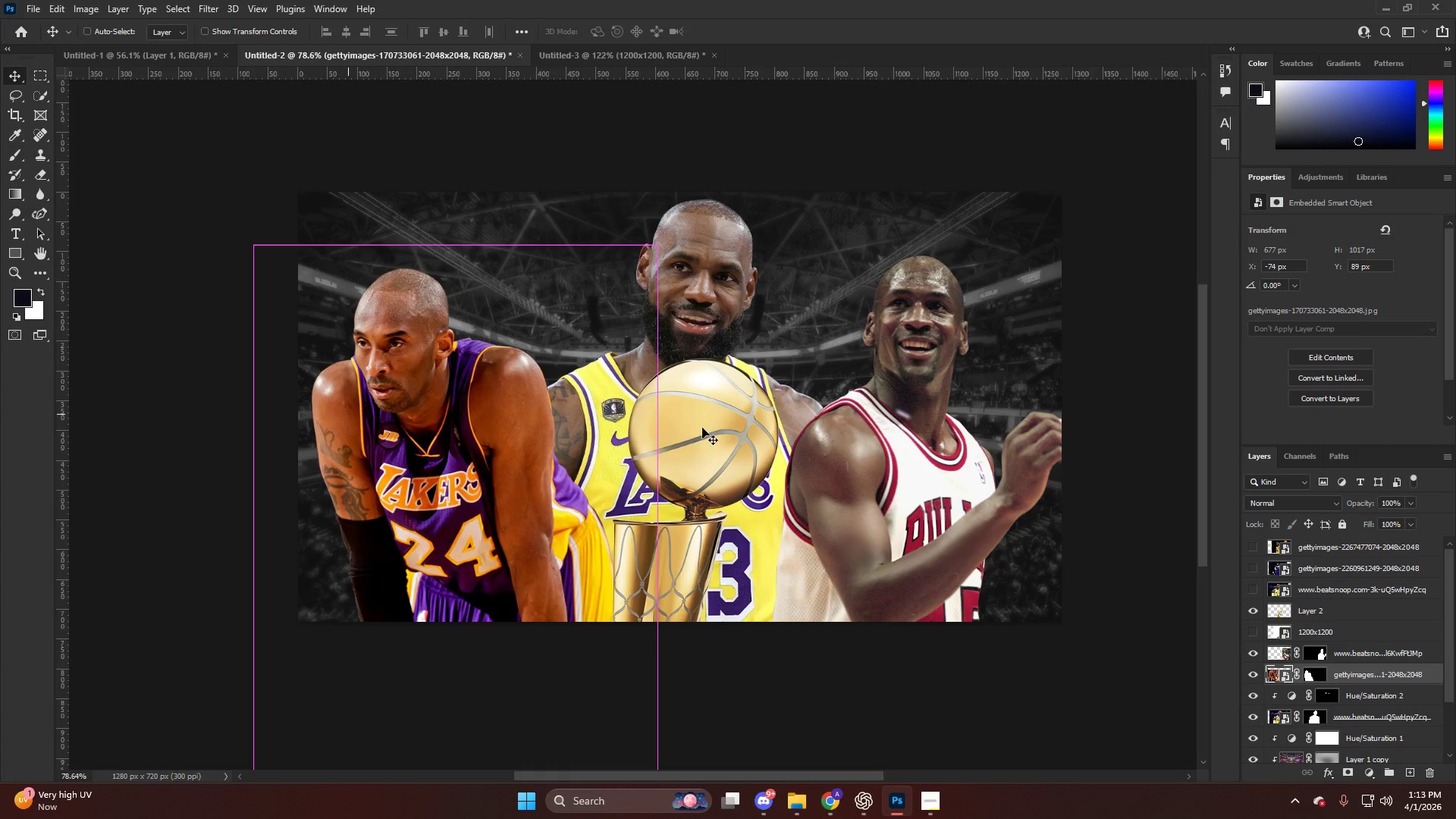 
hold_key(key=AltLeft, duration=1.06)
scroll: coordinate [728, 399], scroll_direction: up, amount: 4.0
 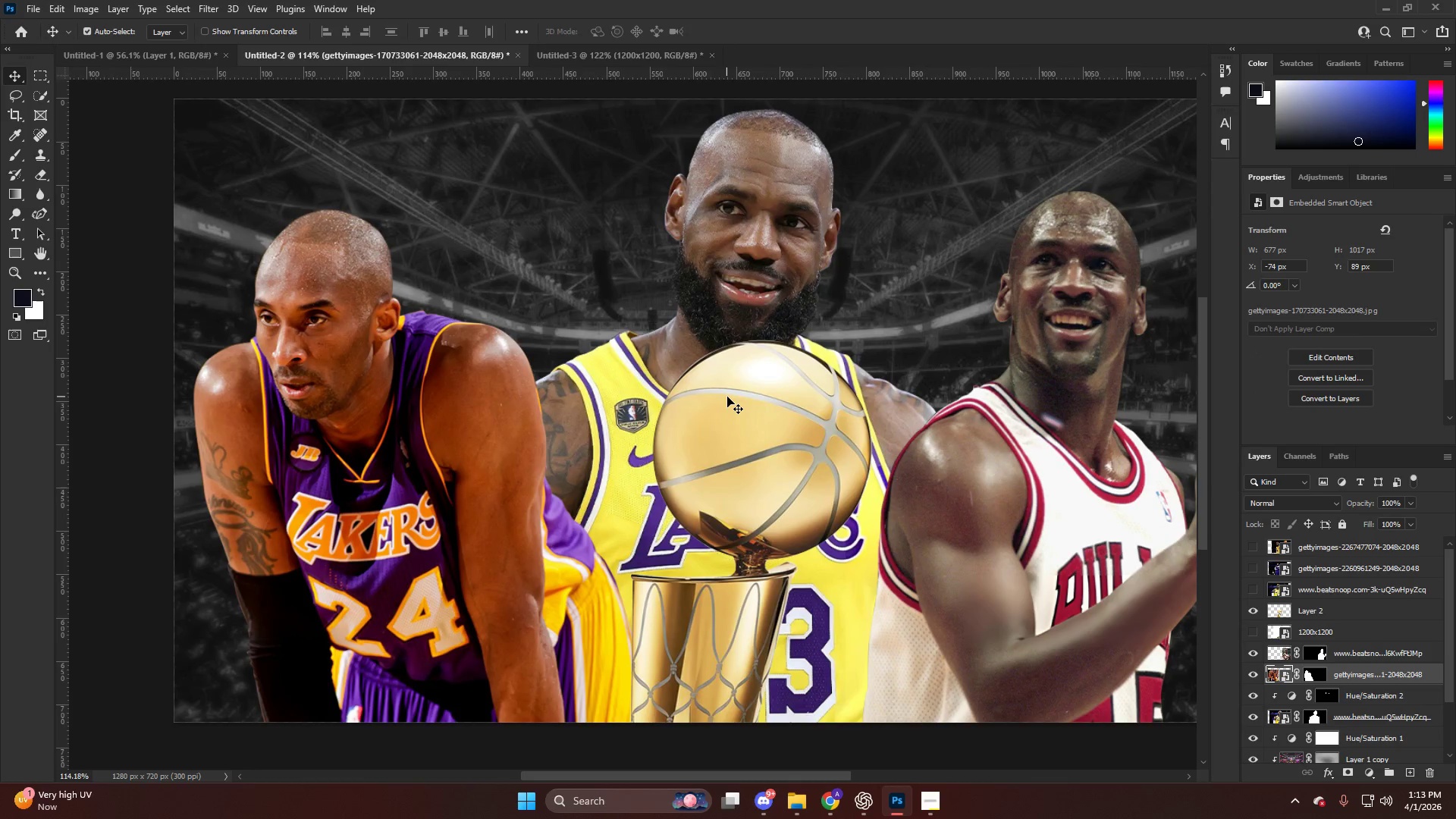 
scroll: coordinate [726, 397], scroll_direction: down, amount: 3.0
 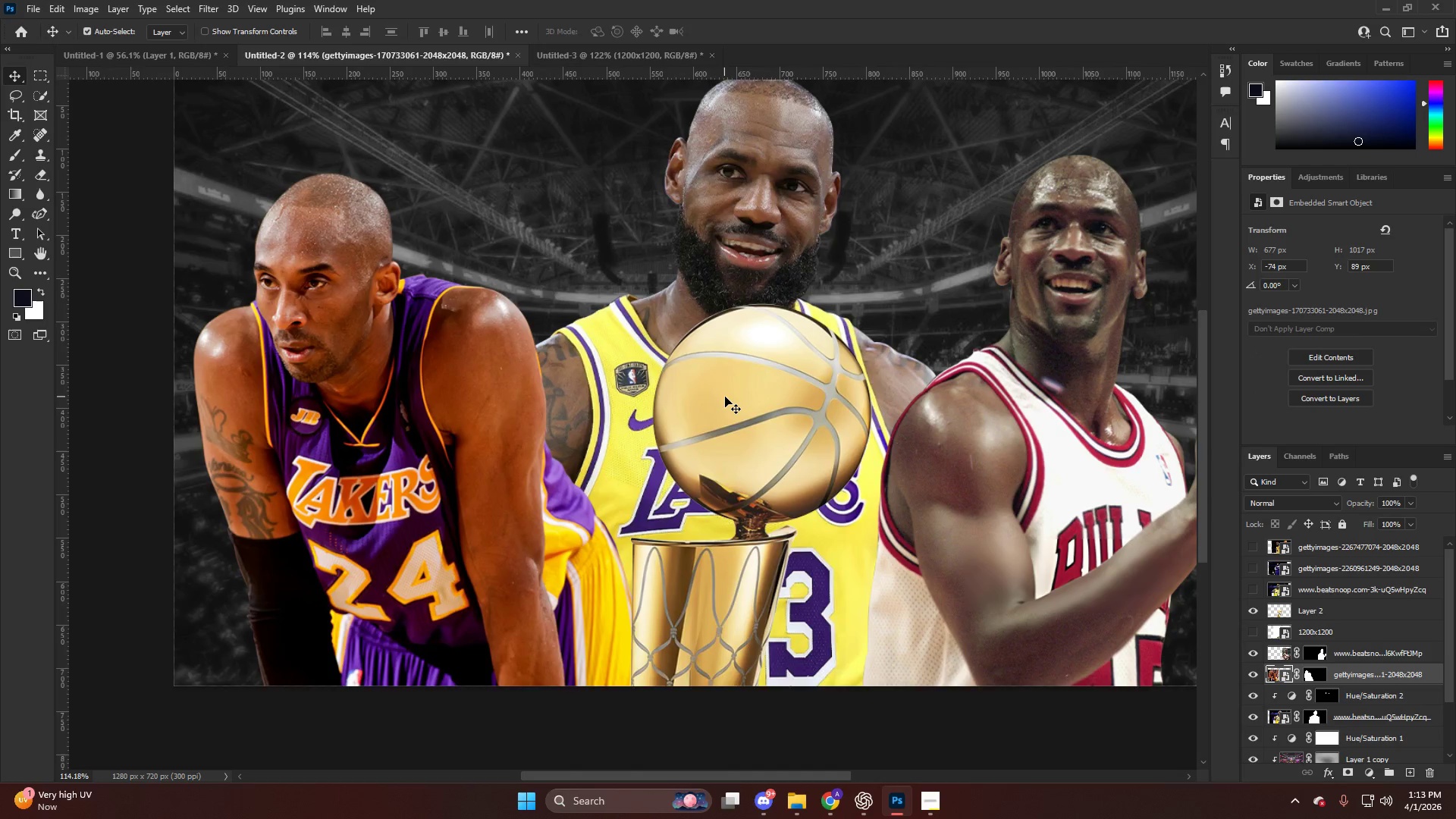 
scroll: coordinate [725, 397], scroll_direction: up, amount: 3.0
 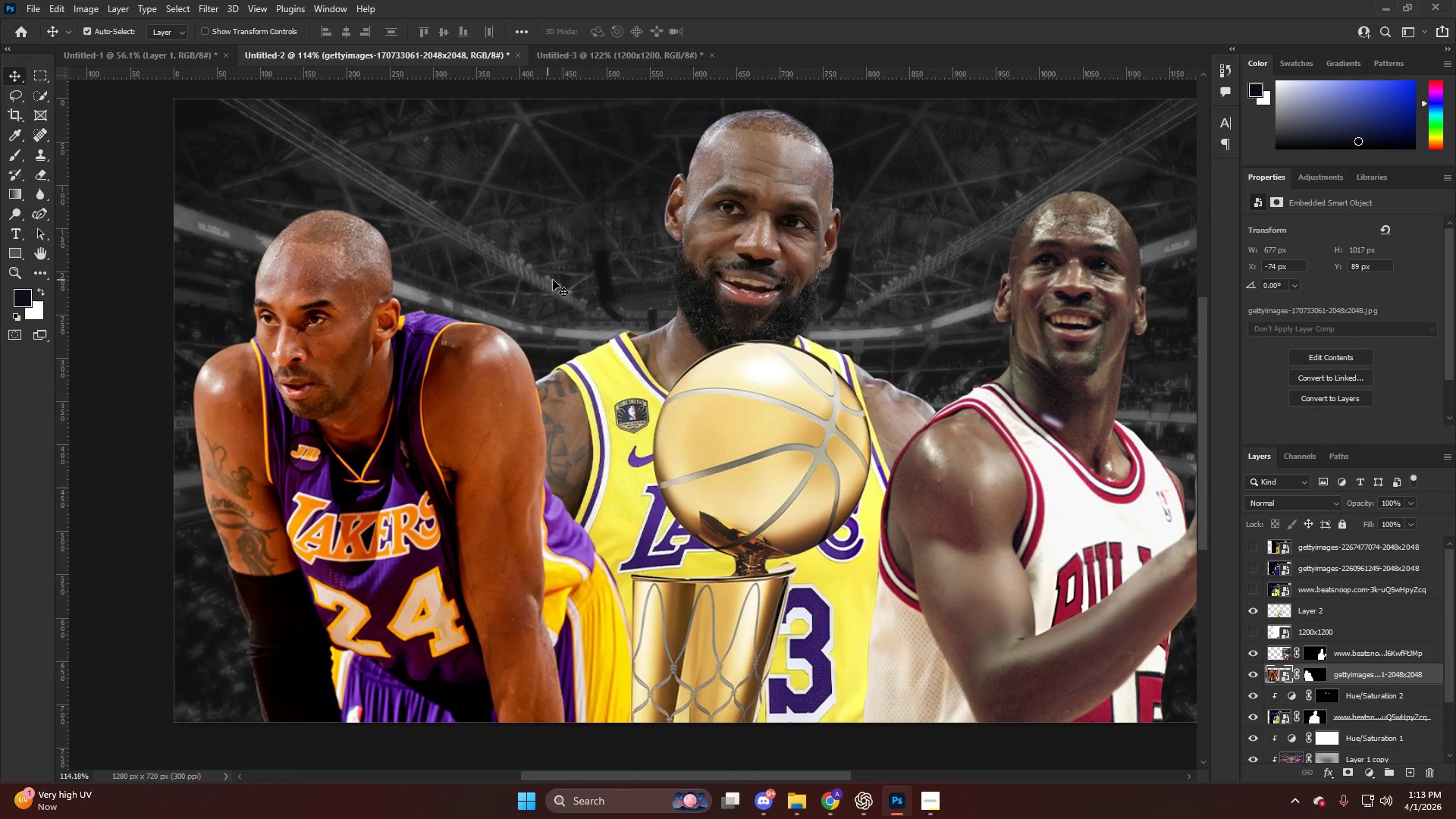 
key(V)
 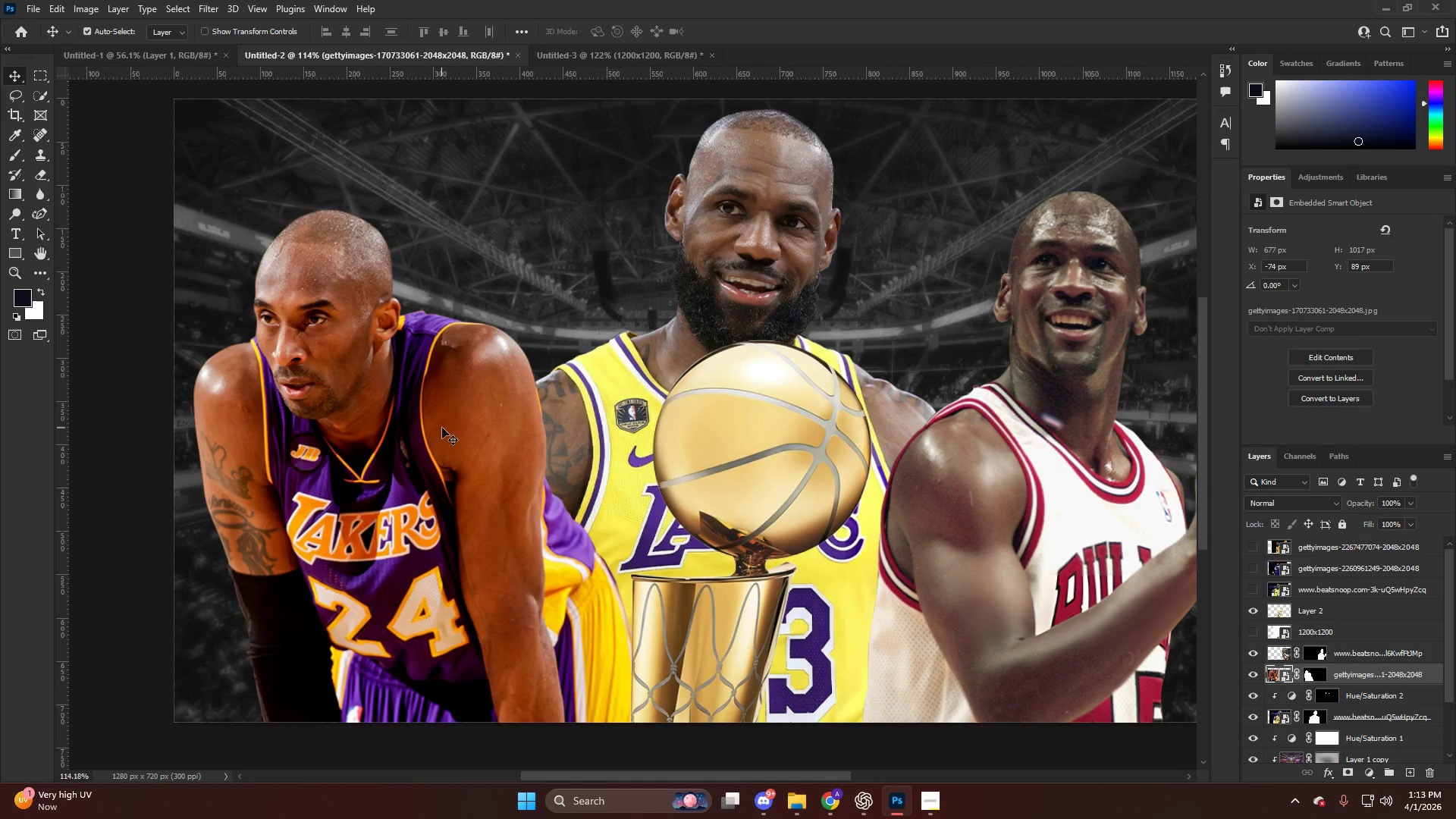 
left_click([442, 428])
 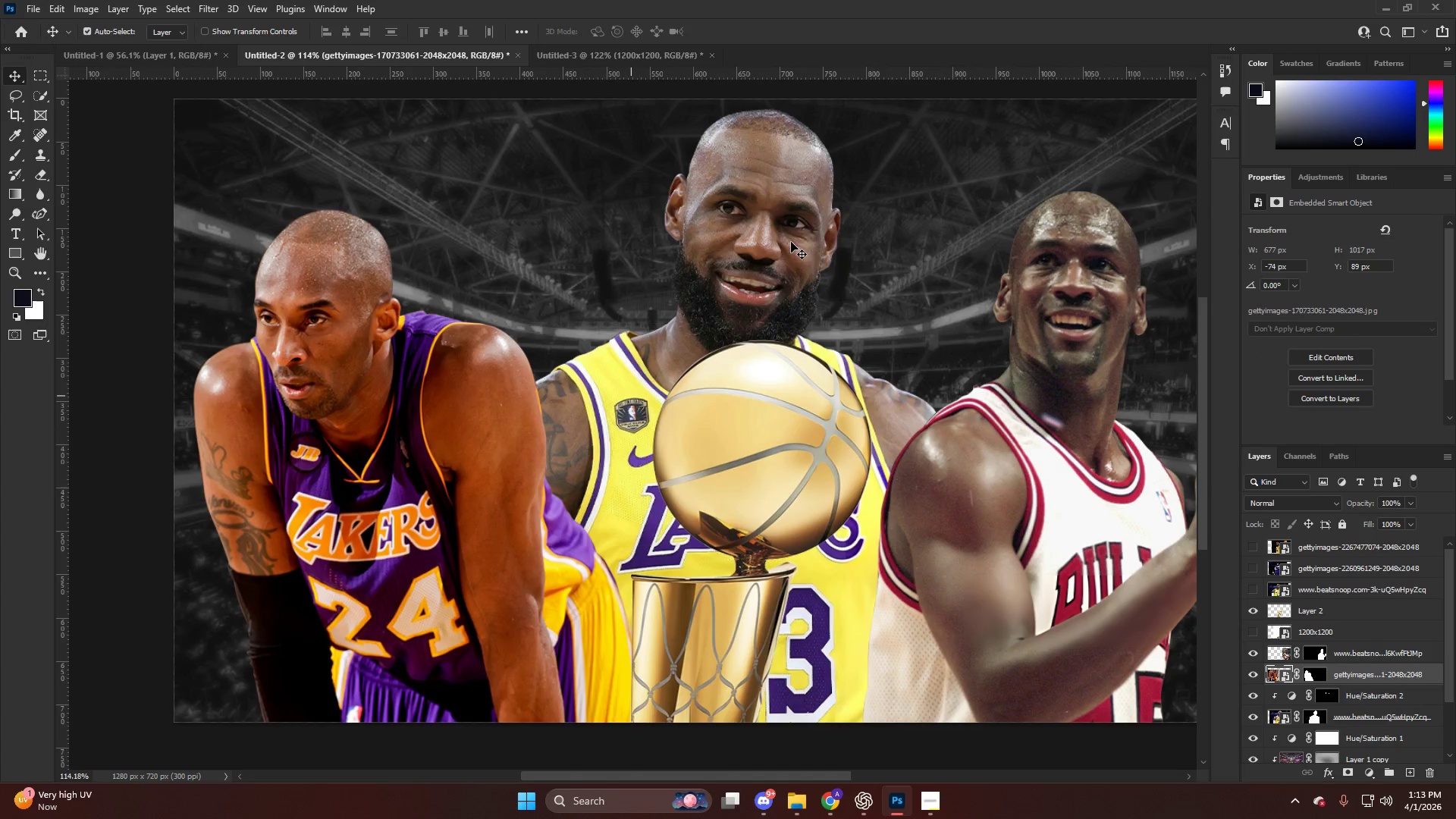 
left_click([765, 211])
 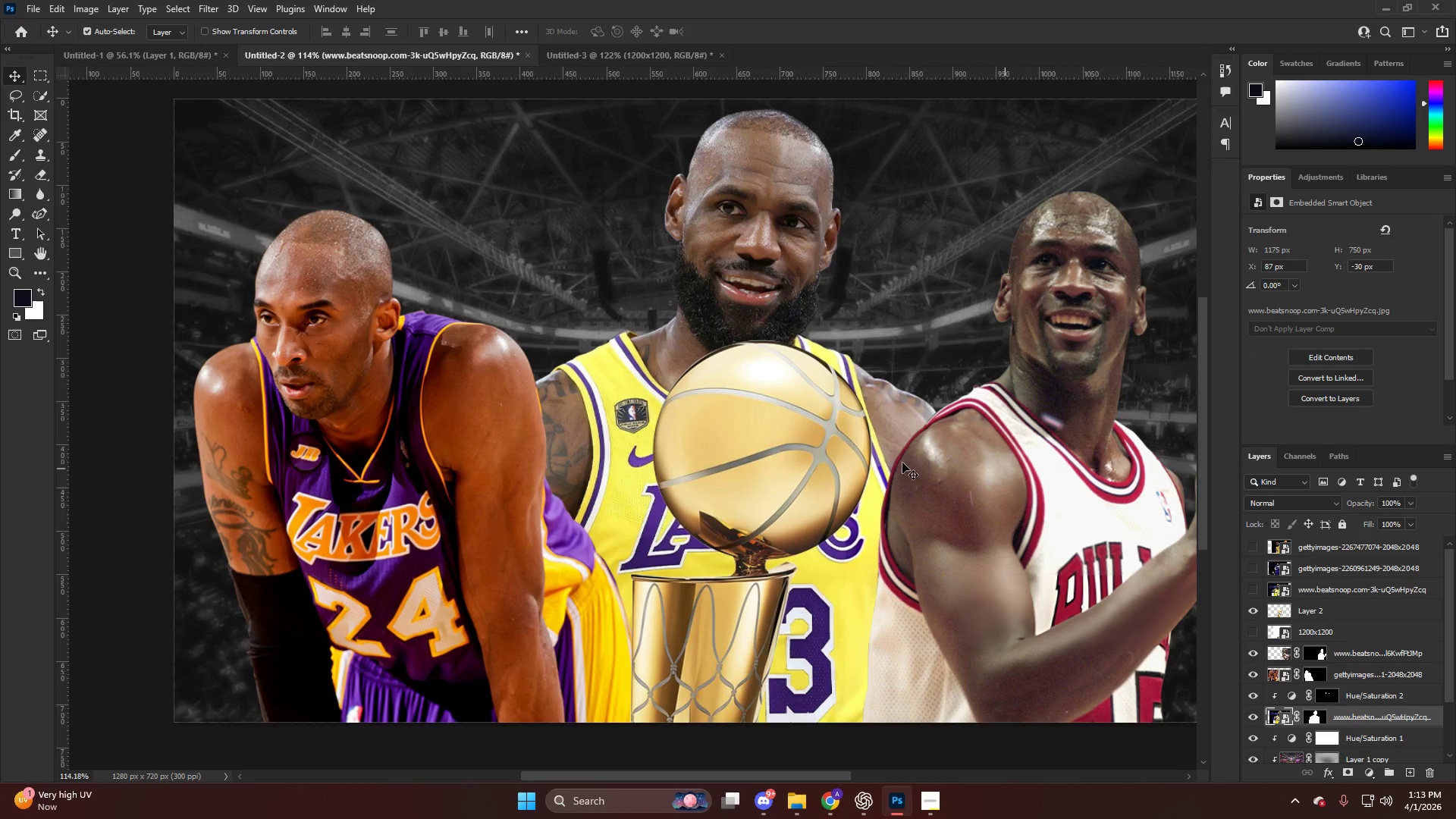 
hold_key(key=ControlLeft, duration=1.22)
scroll: coordinate [857, 457], scroll_direction: down, amount: 7.0
 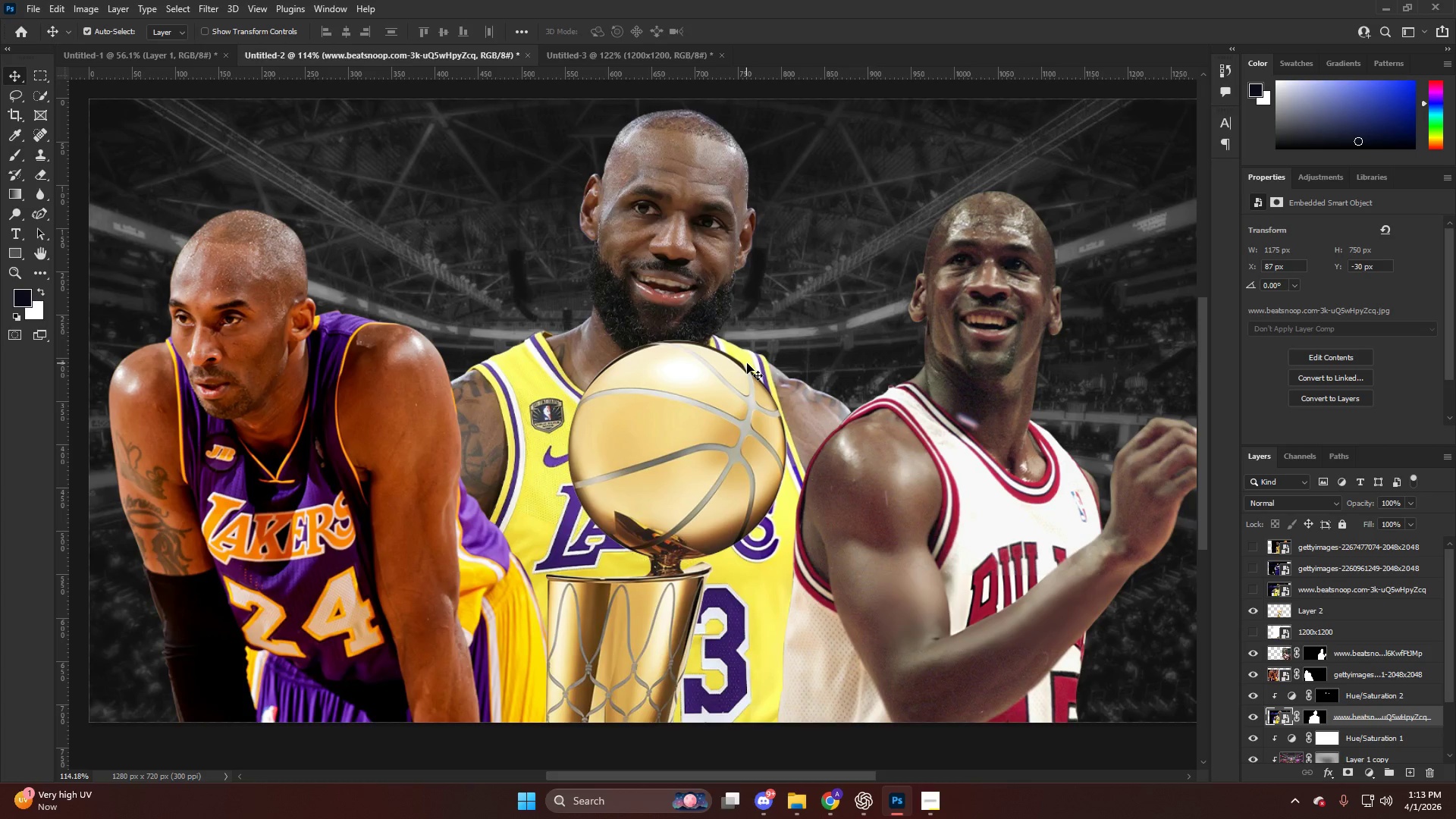 
wait(9.31)
 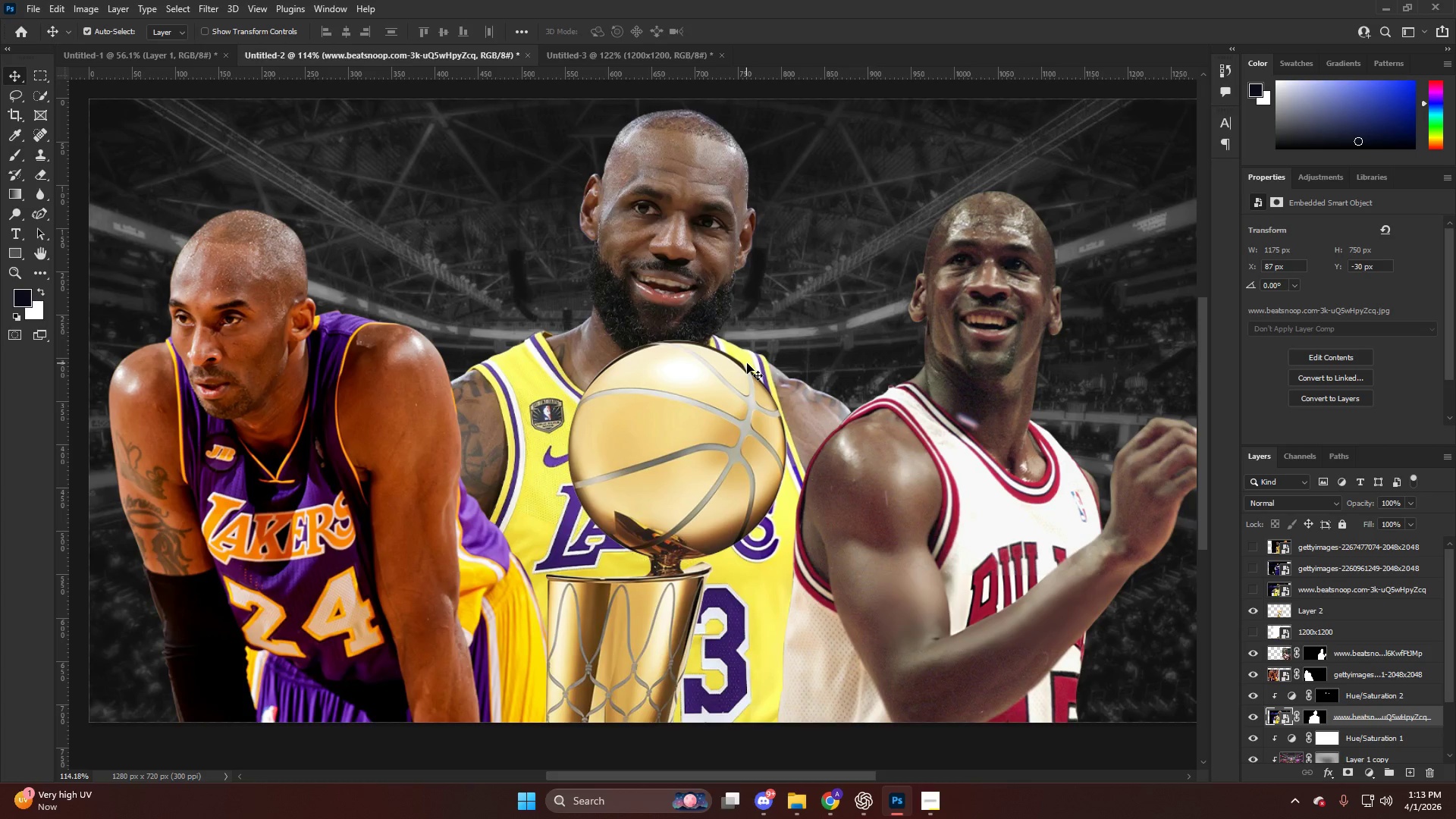 
hold_key(key=AltLeft, duration=0.42)
scroll: coordinate [672, 277], scroll_direction: up, amount: 4.0
 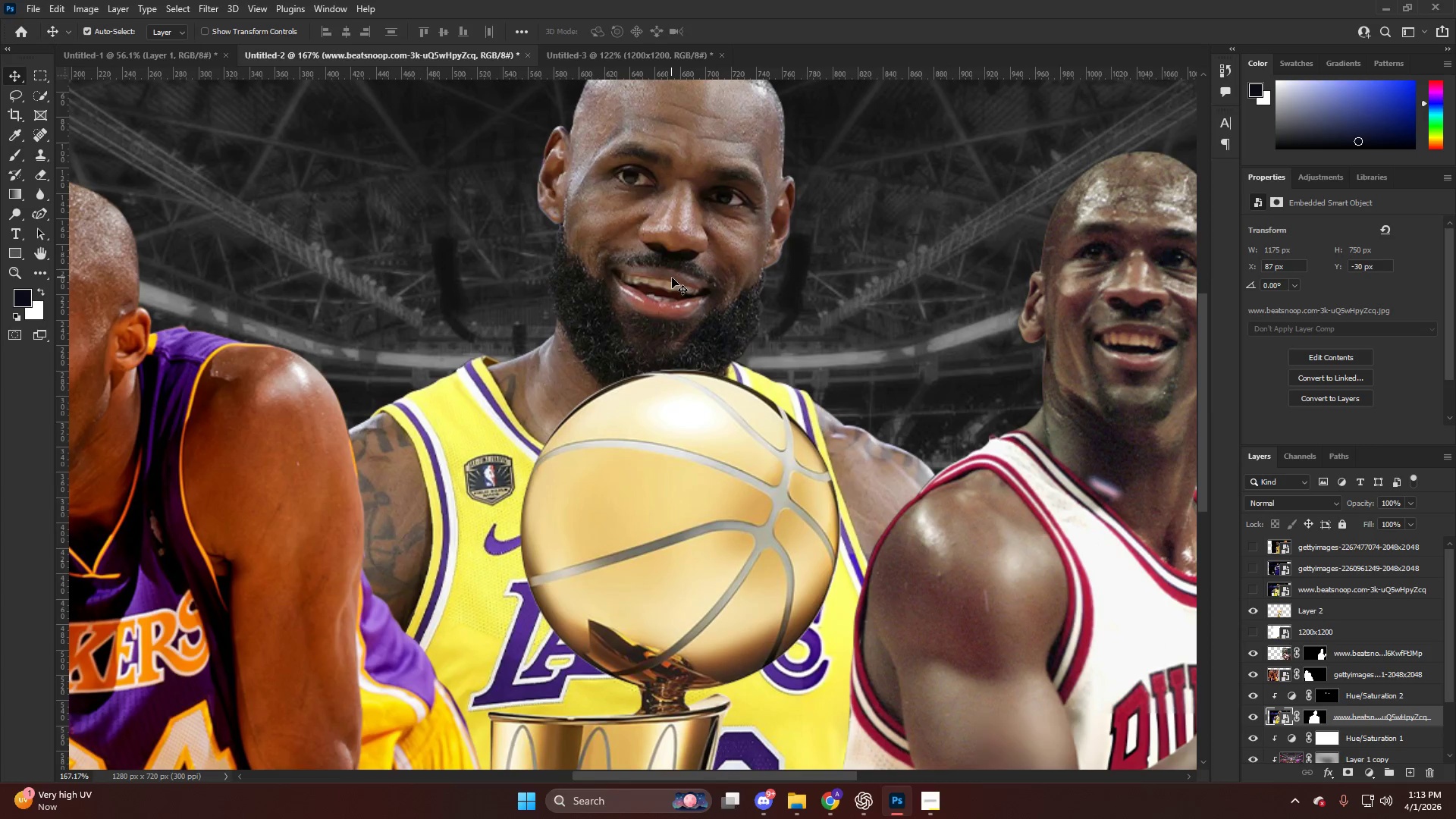 
hold_key(key=AltLeft, duration=0.52)
scroll: coordinate [670, 291], scroll_direction: down, amount: 3.0
 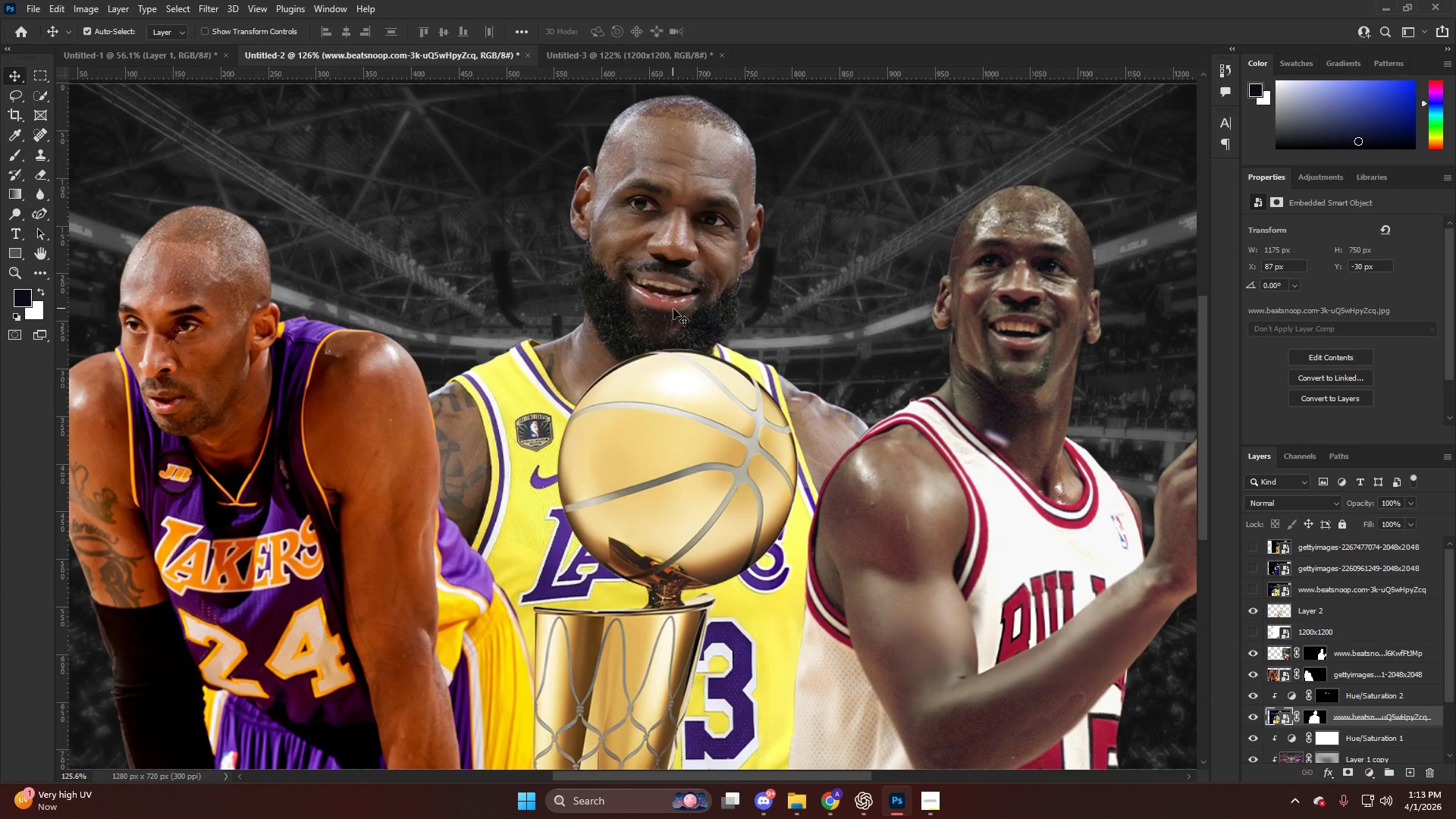 
left_click([672, 265])
 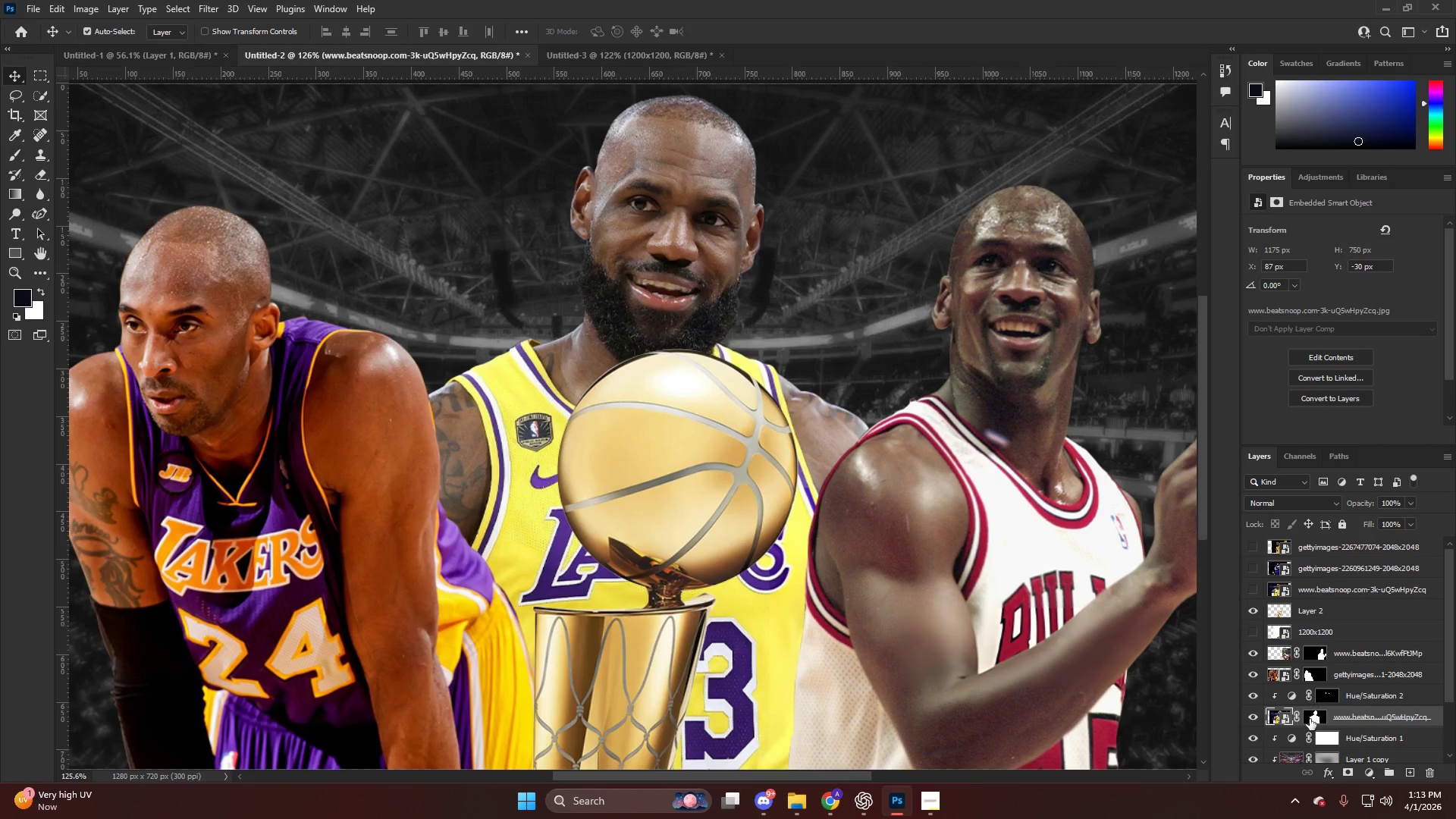 
left_click([1279, 719])
 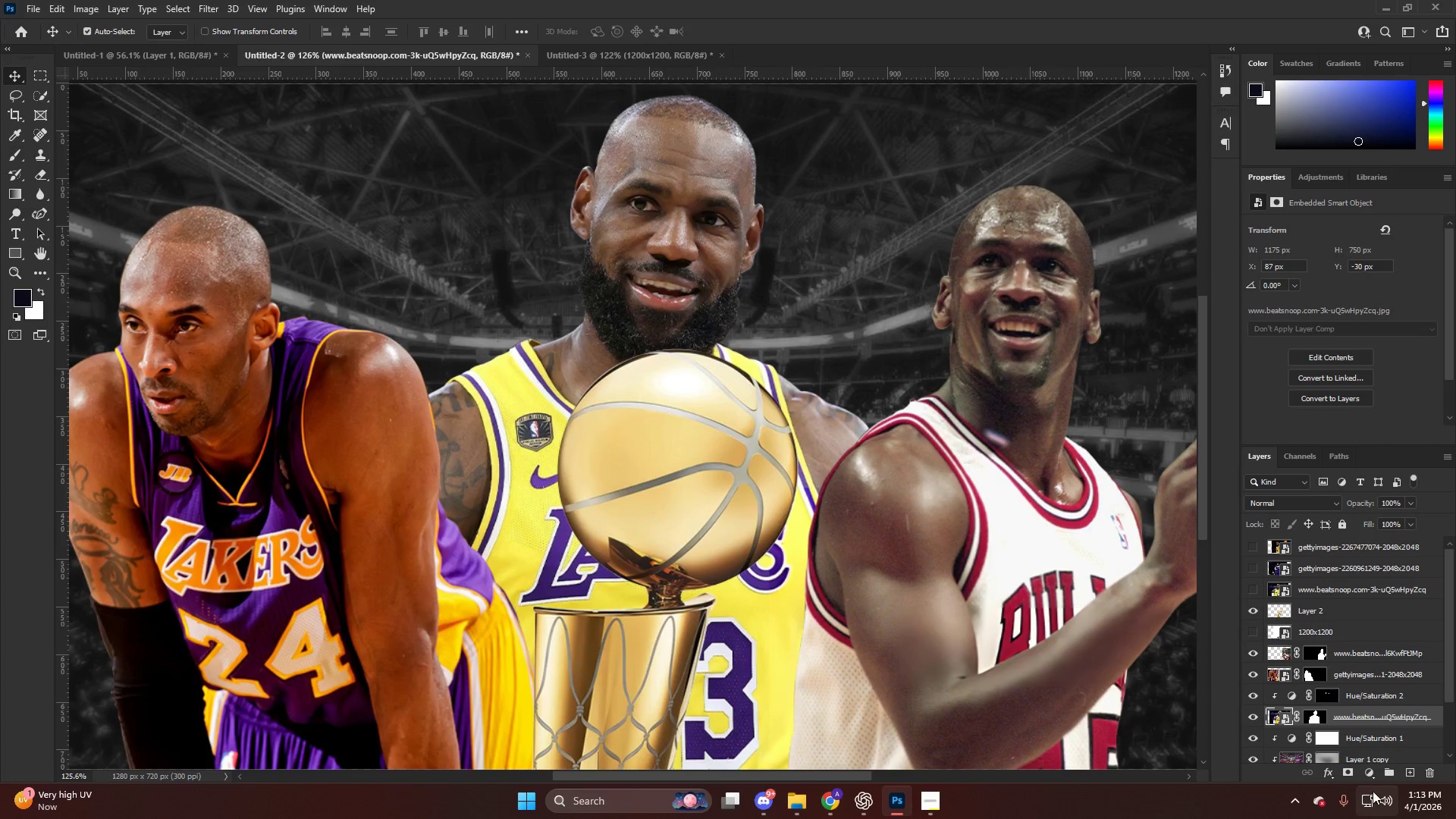 
left_click([1370, 771])
 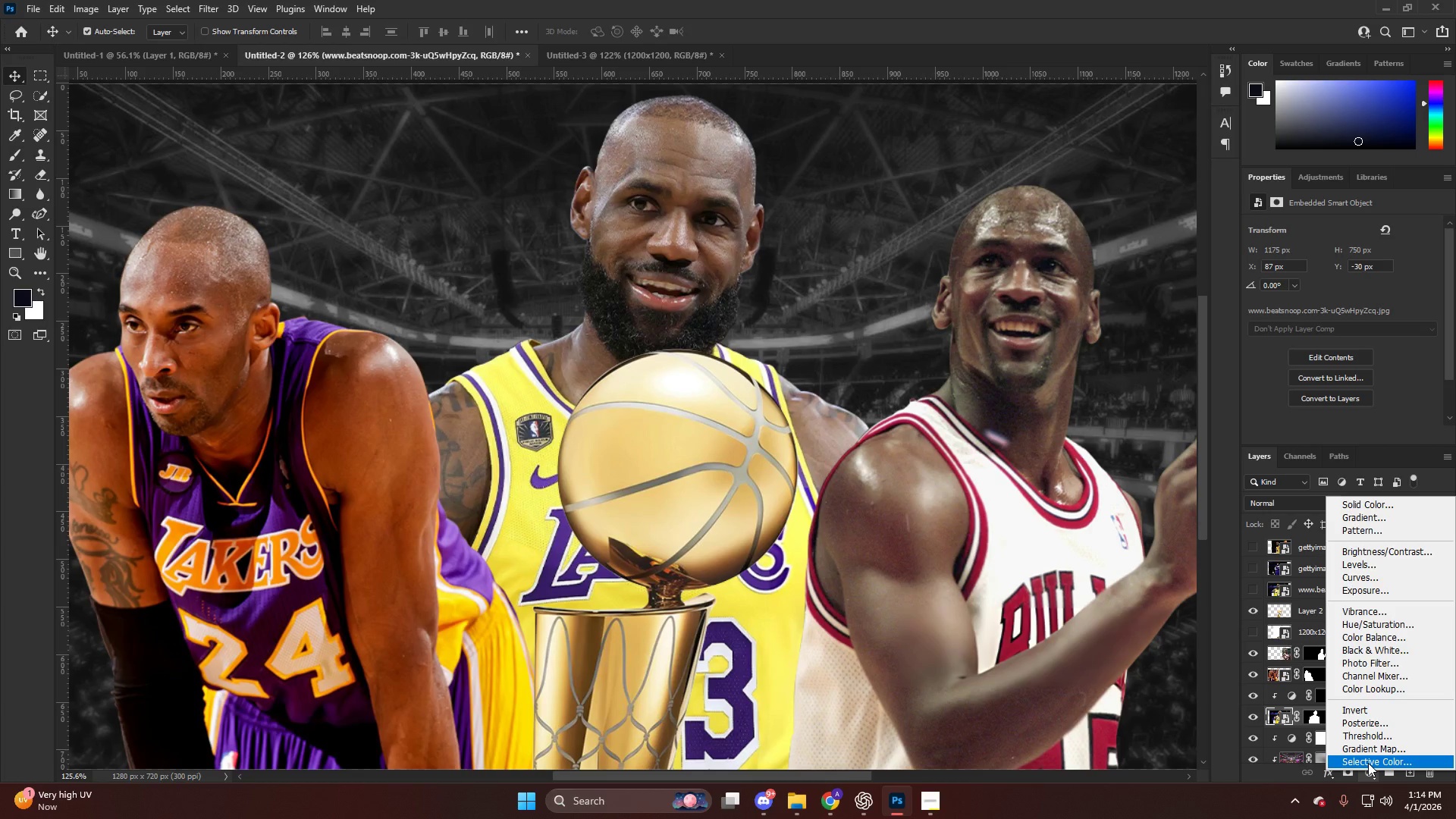 
wait(7.41)
 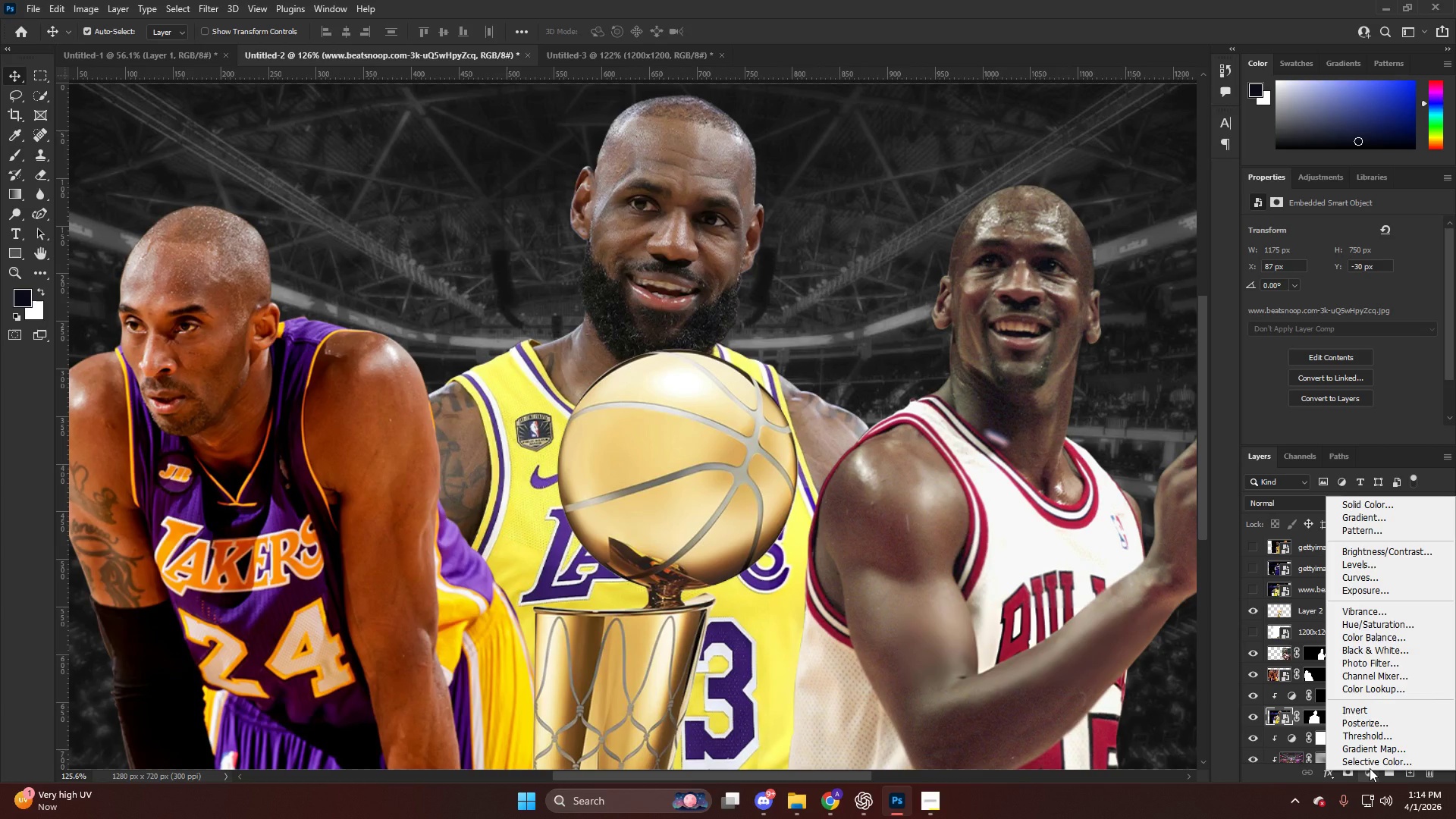 
left_click([692, 239])
 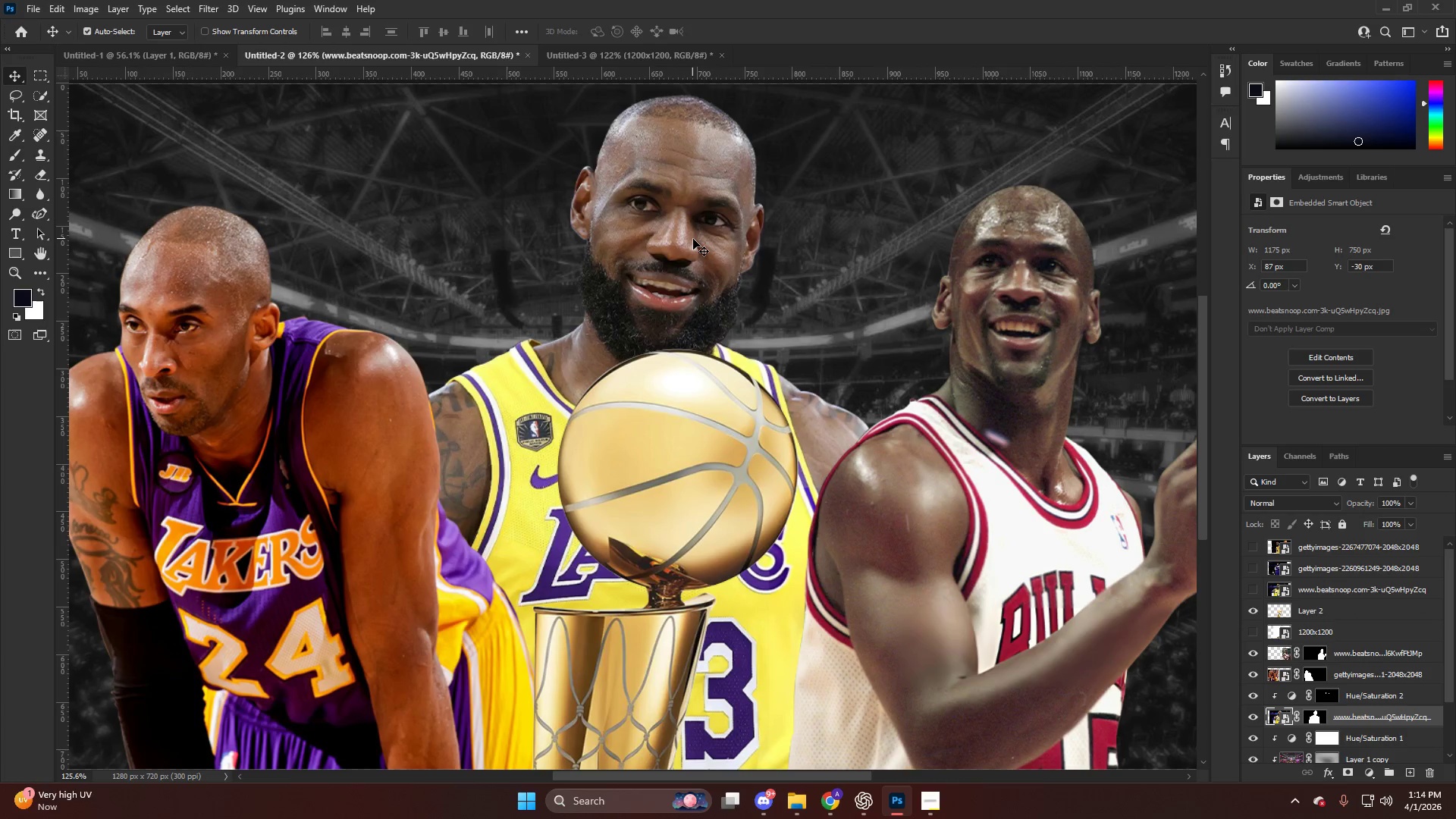 
key(V)
 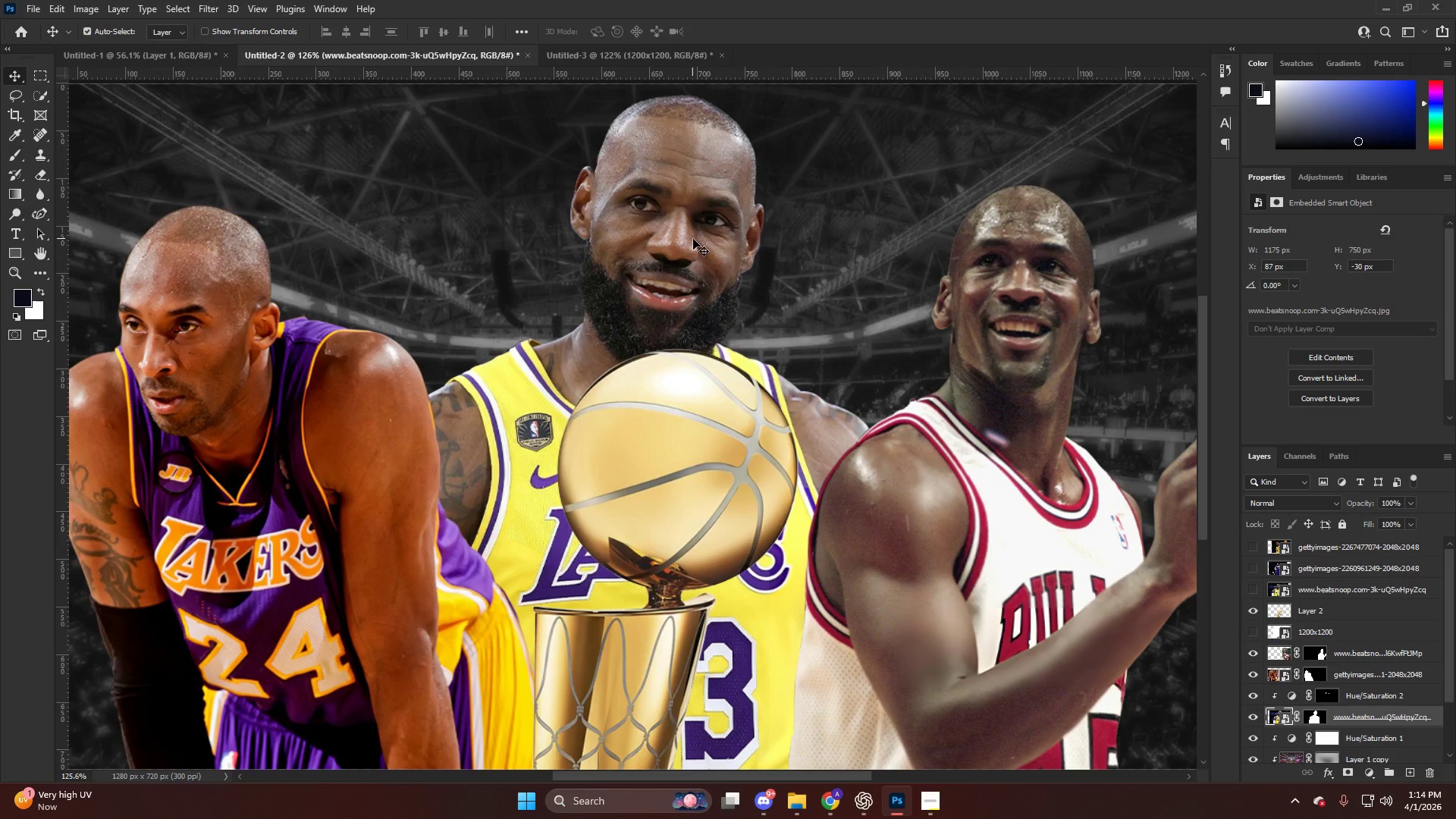 
left_click([693, 239])
 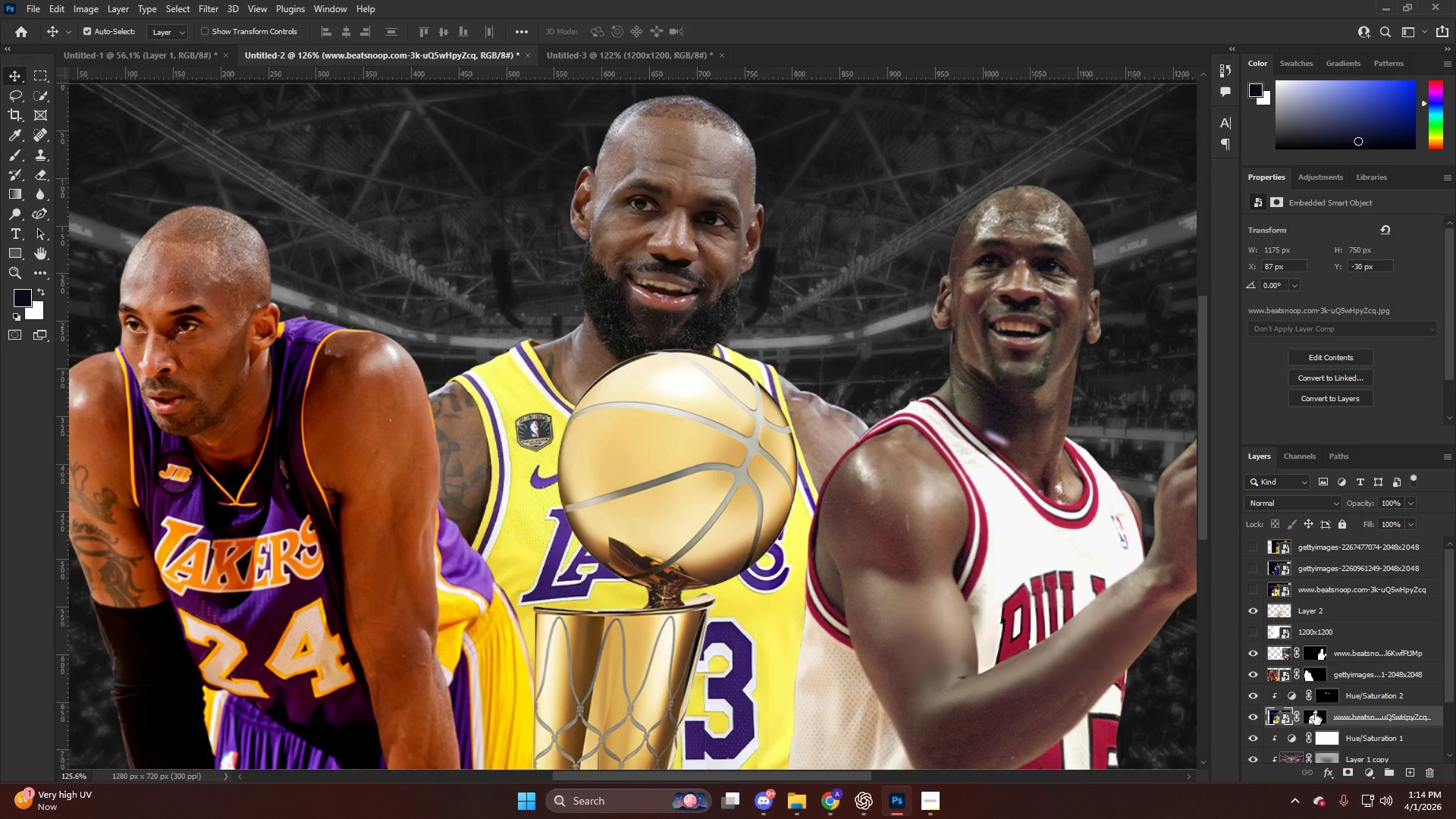 
left_click([1257, 695])
 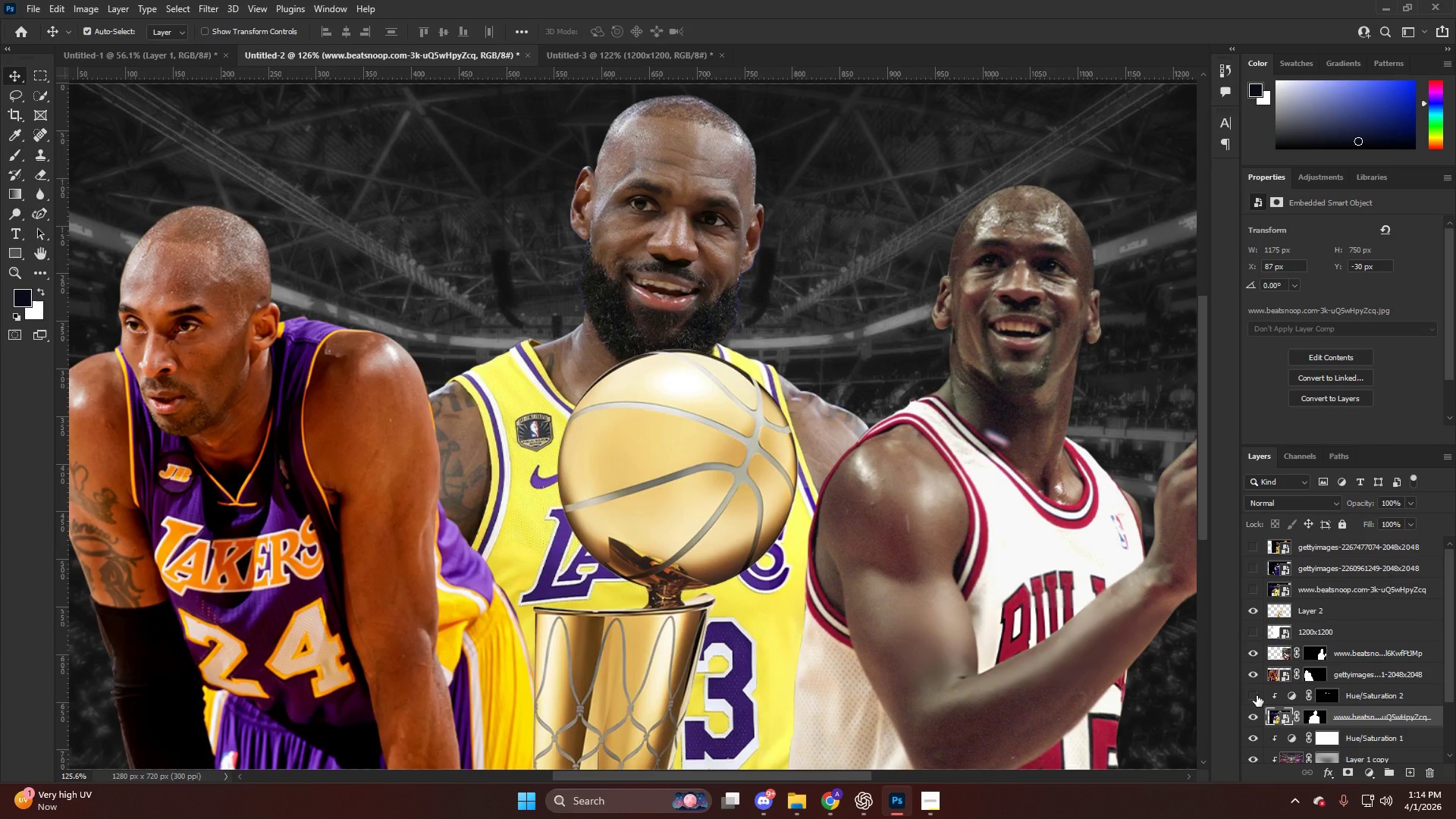 
left_click([1257, 695])
 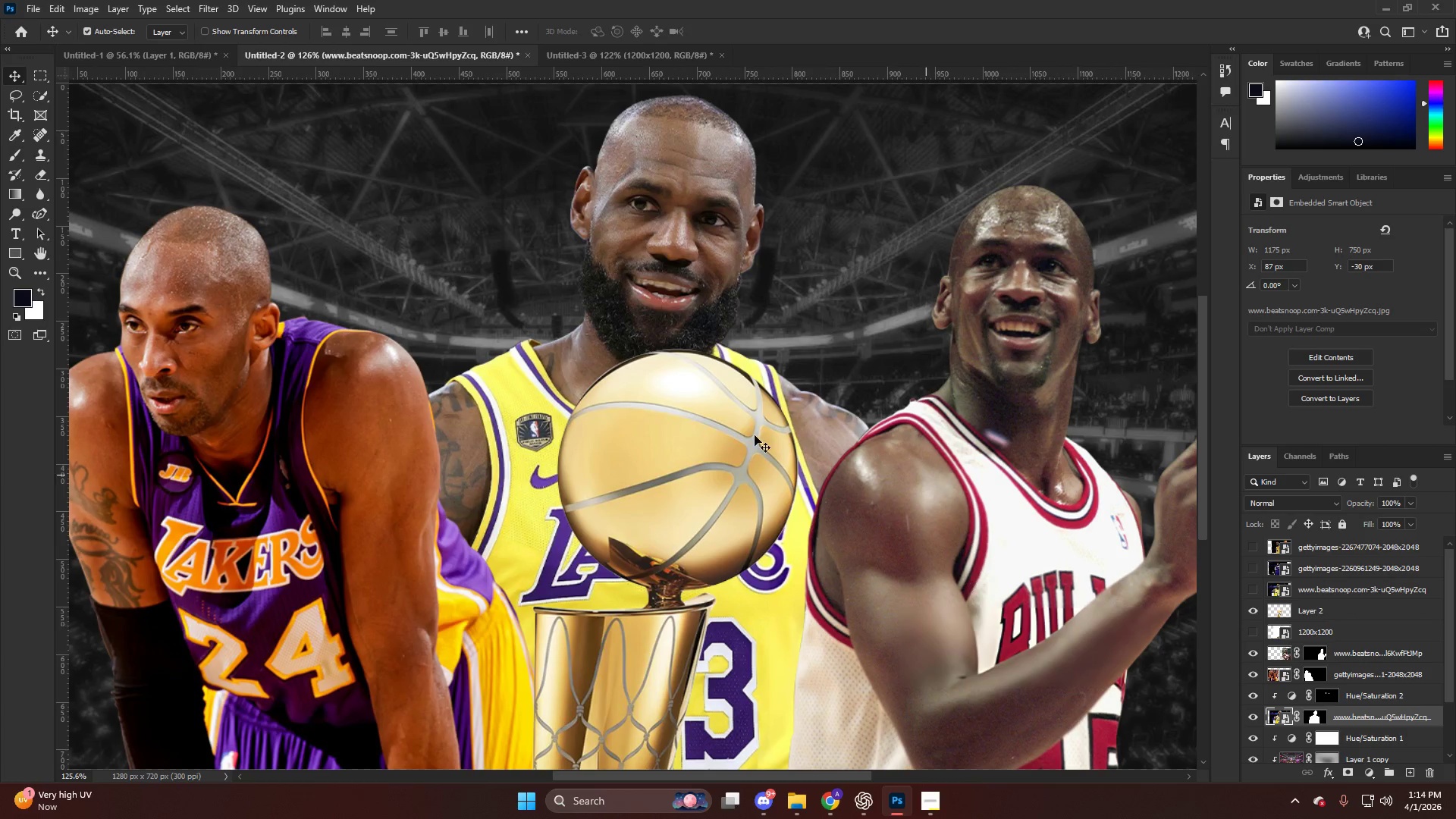 
hold_key(key=AltLeft, duration=0.5)
 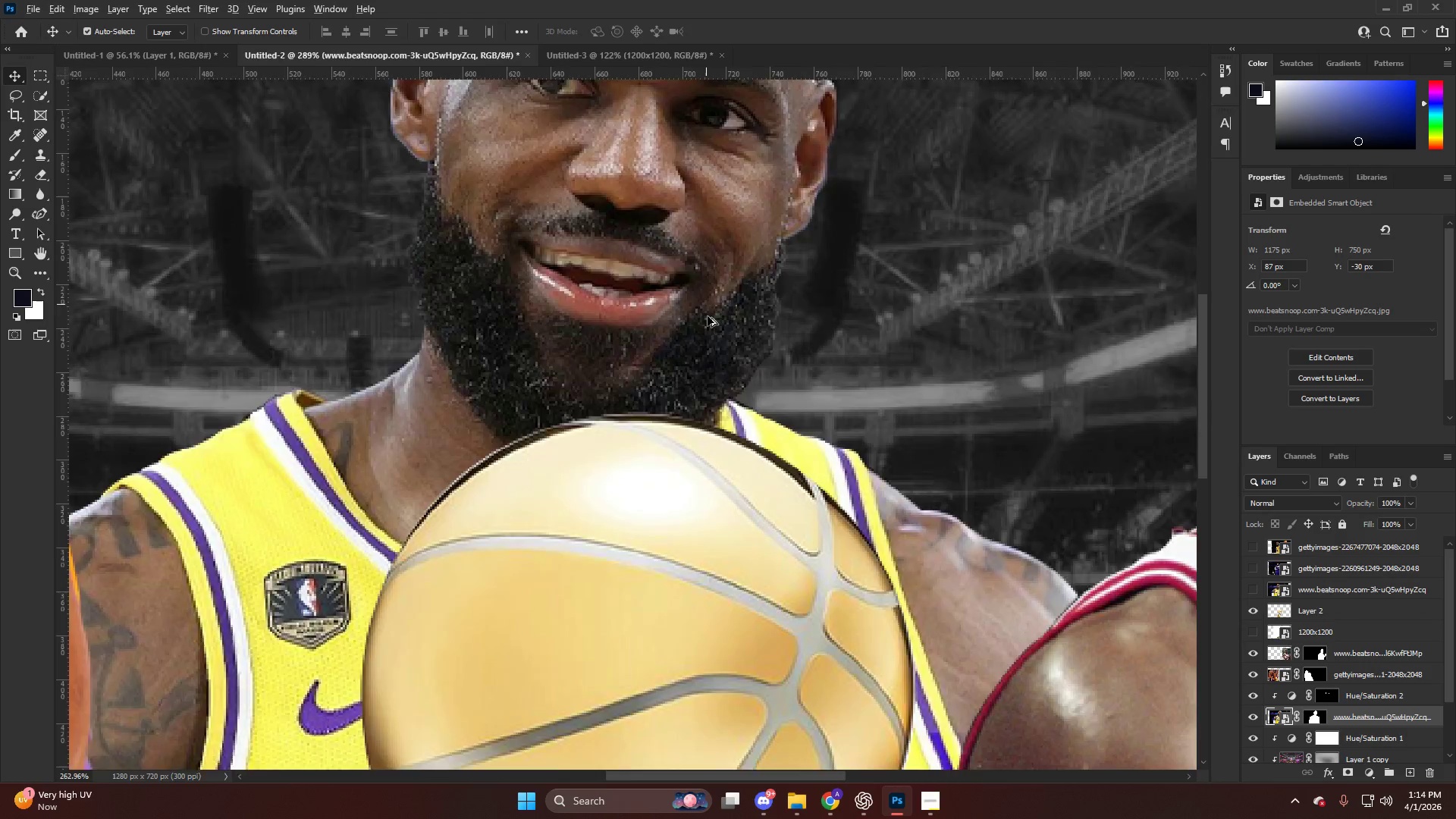 
hold_key(key=AltLeft, duration=0.33)
 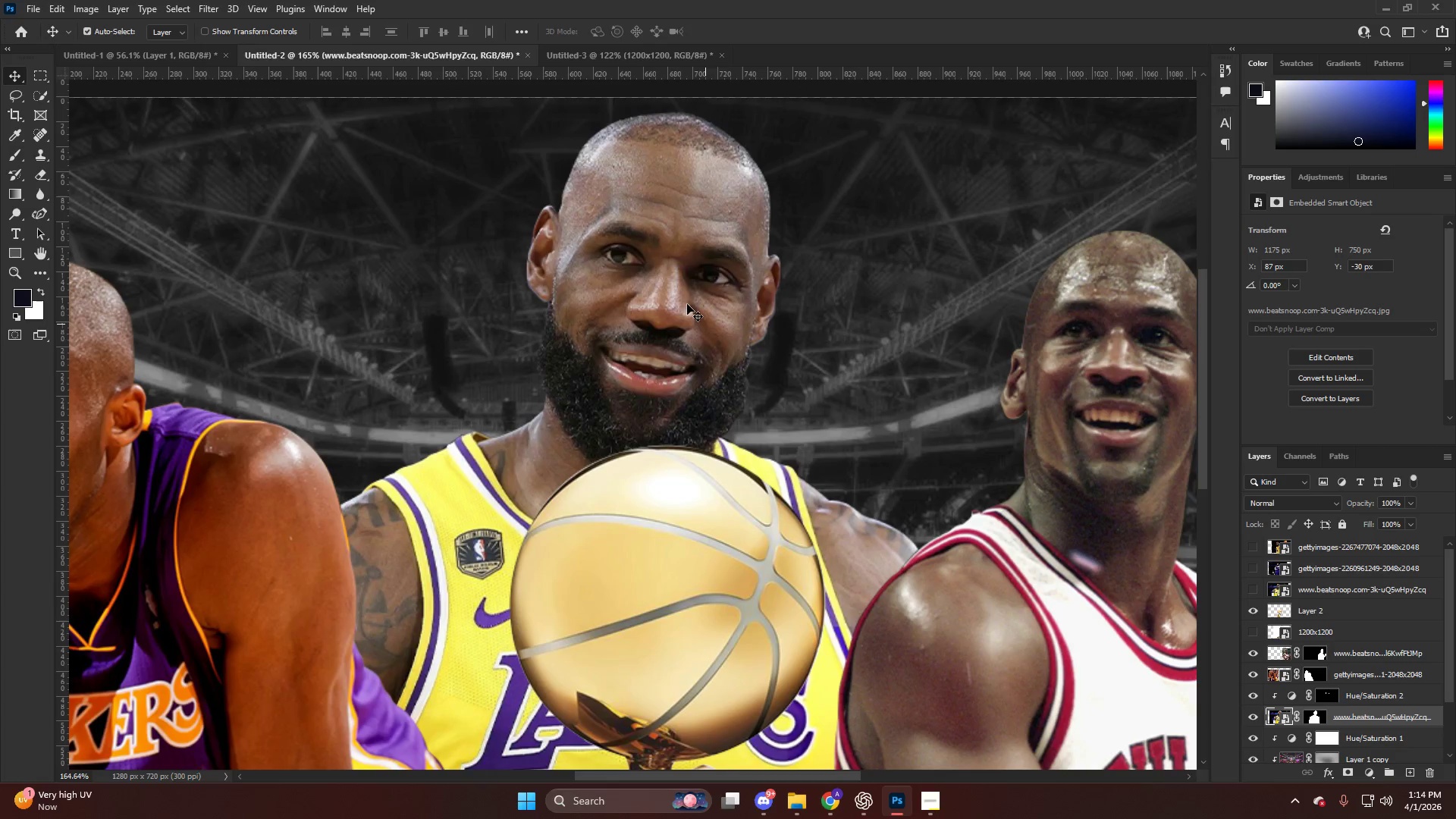 
key(V)
 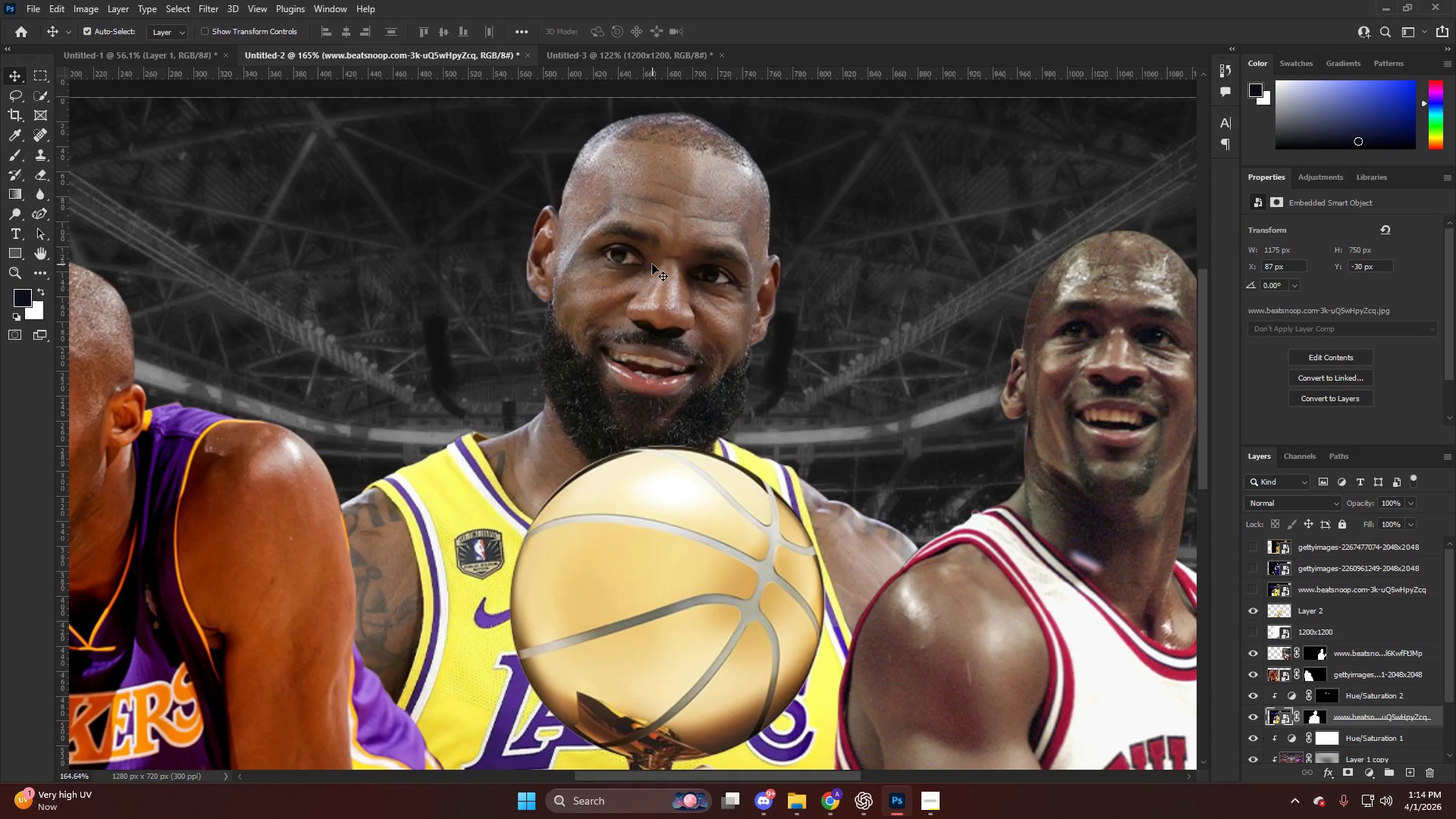 
left_click([652, 264])
 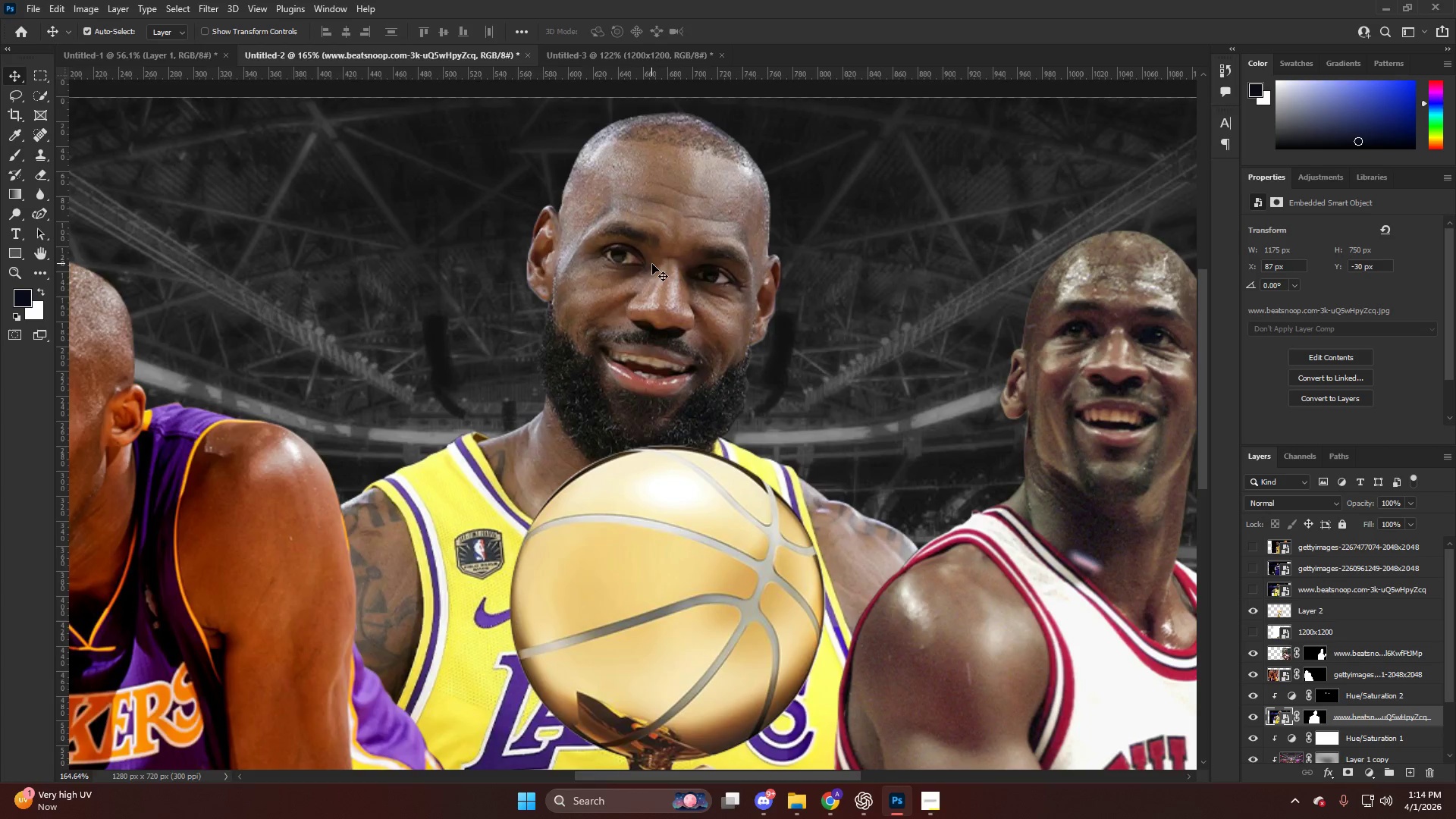 
hold_key(key=AltLeft, duration=0.47)
 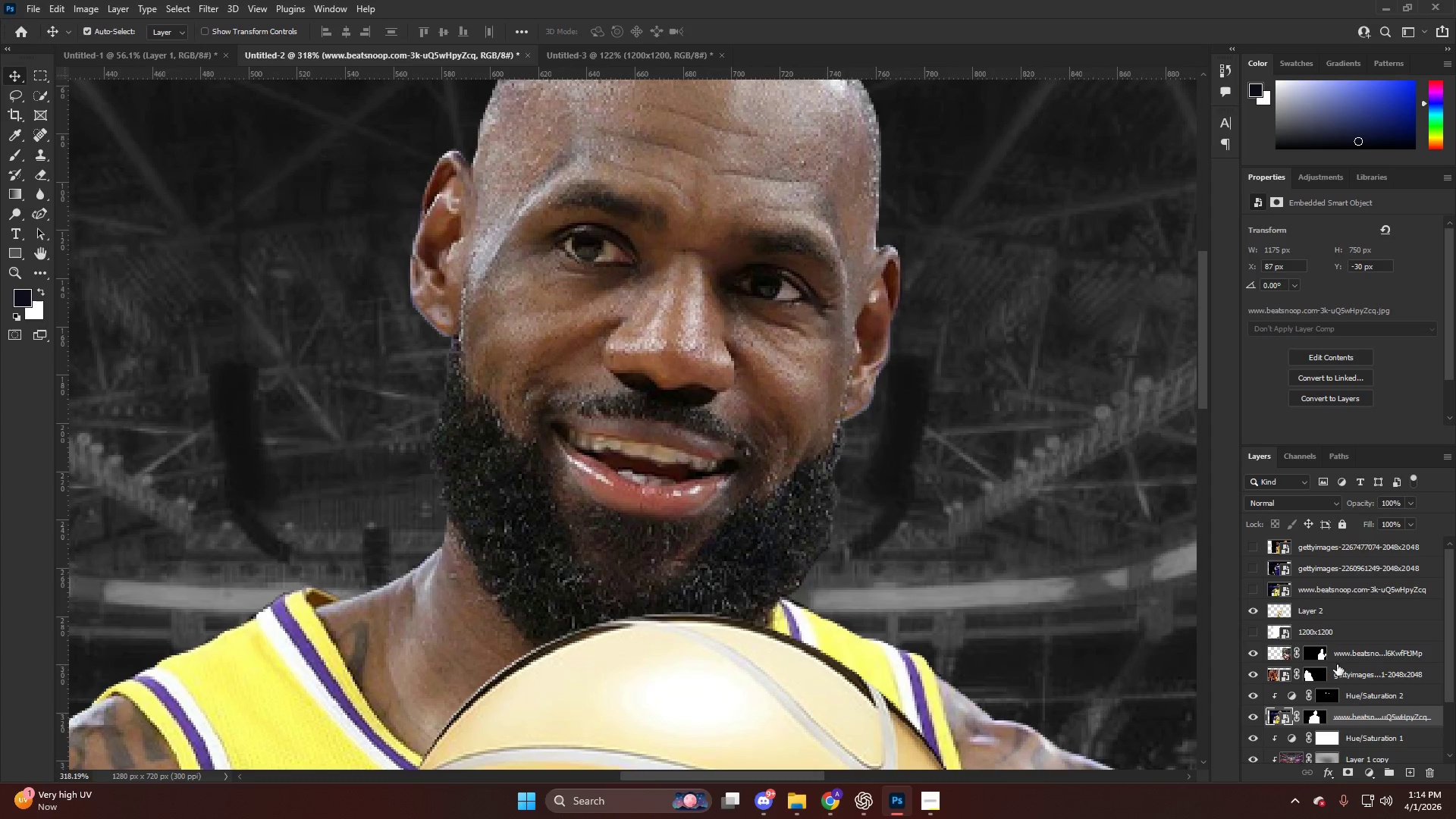 
scroll: coordinate [652, 265], scroll_direction: up, amount: 17.0
 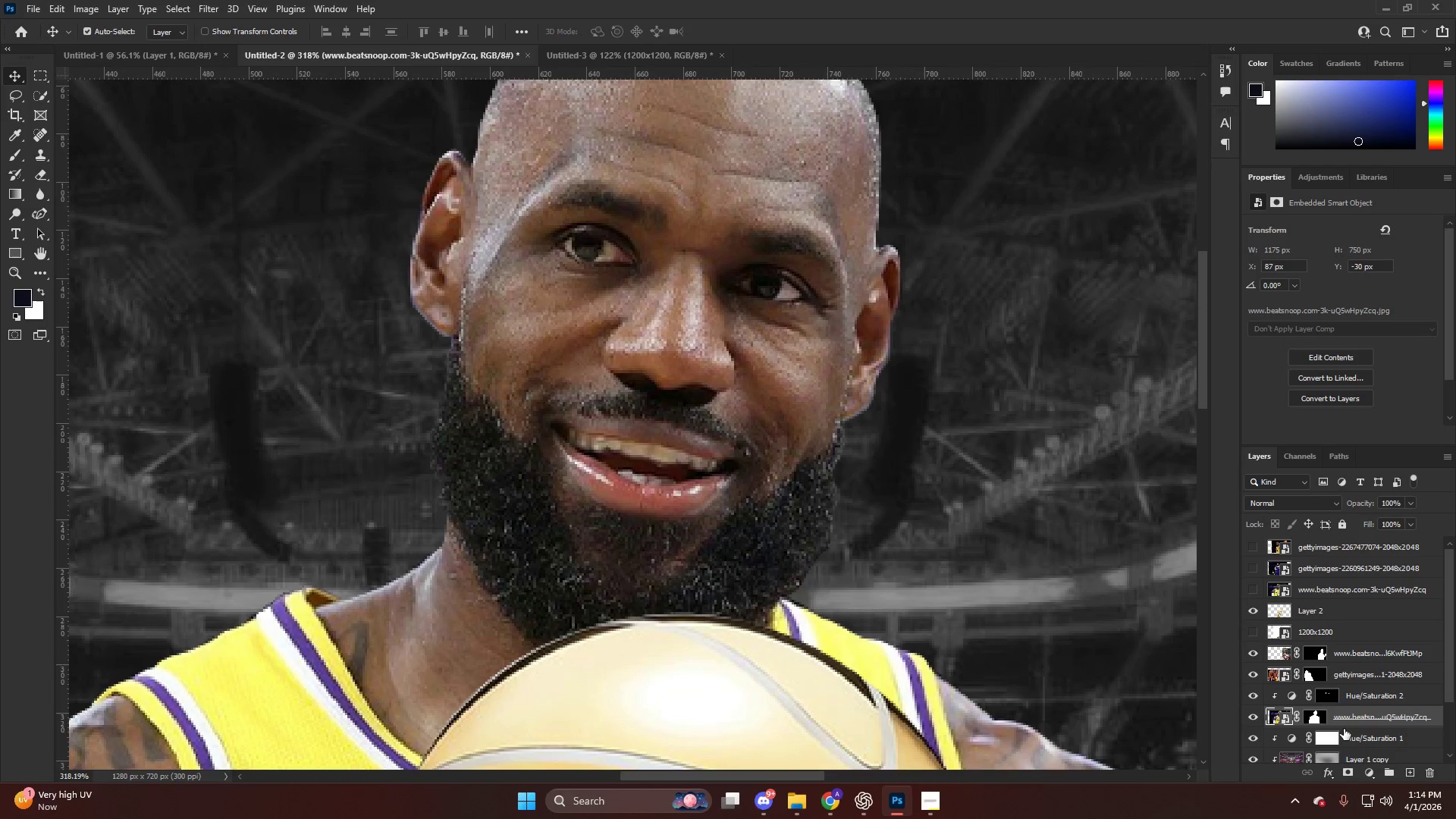 
left_click([1345, 720])
 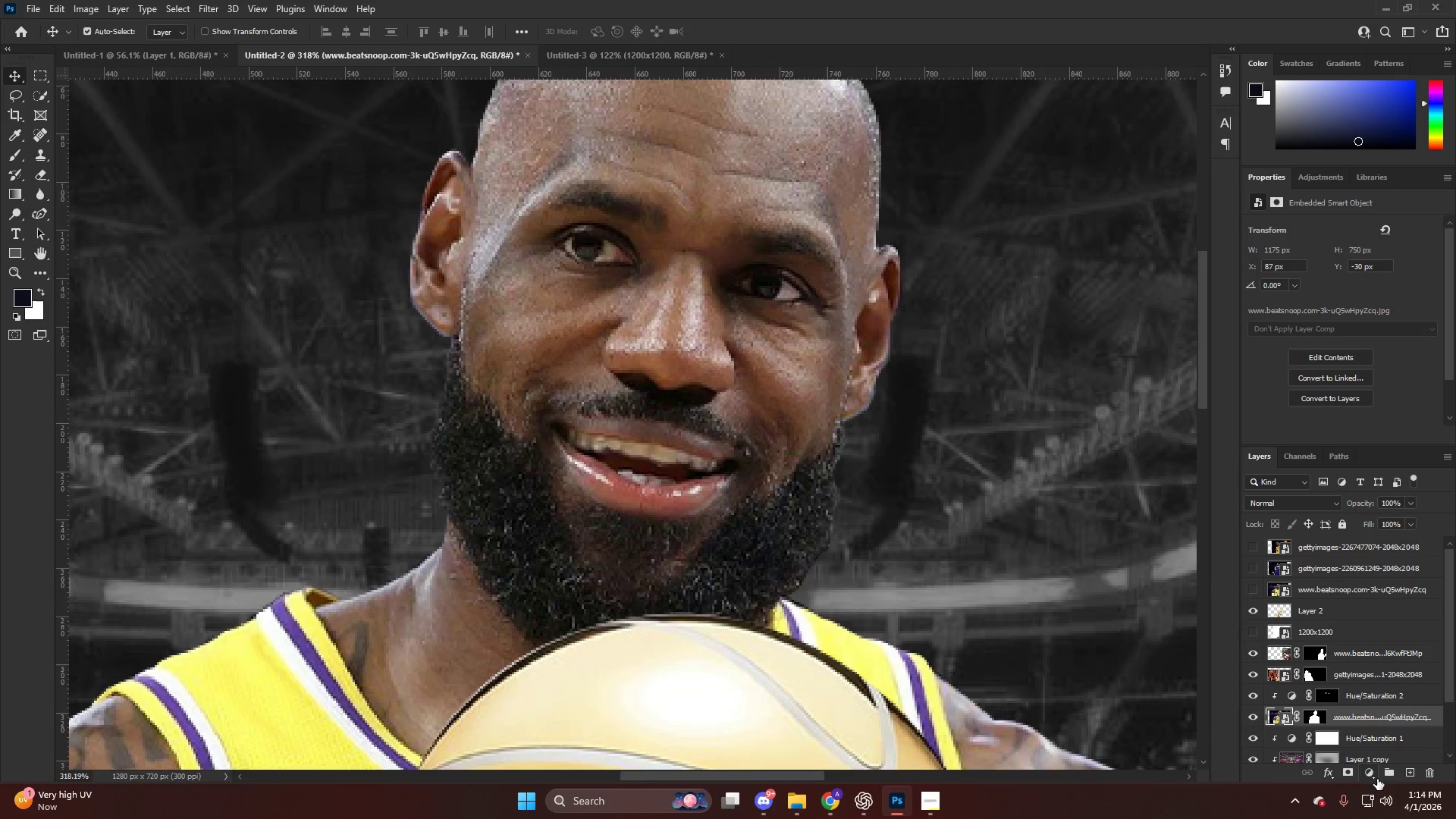 
left_click([1367, 775])
 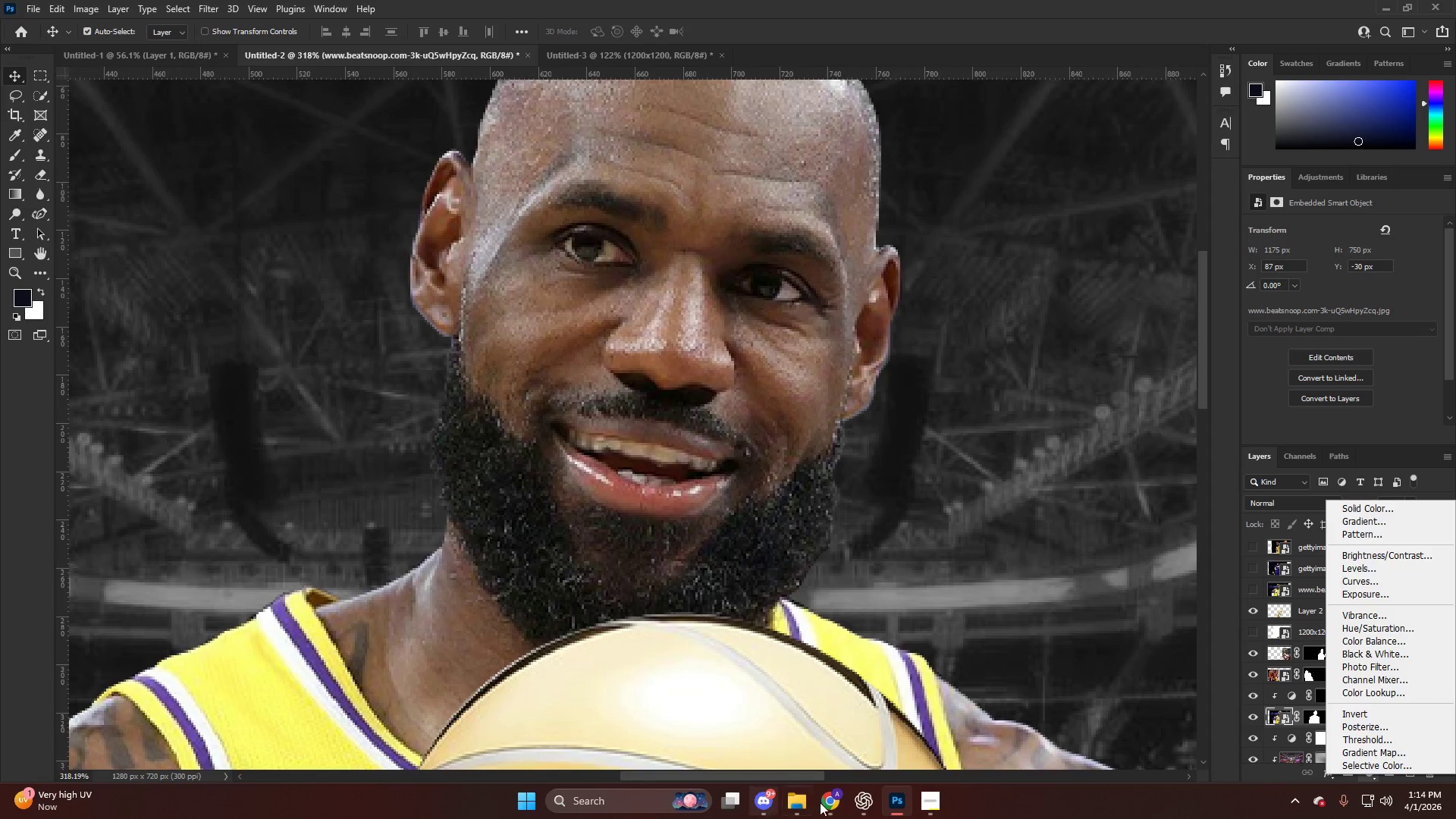 
left_click([1146, 489])
 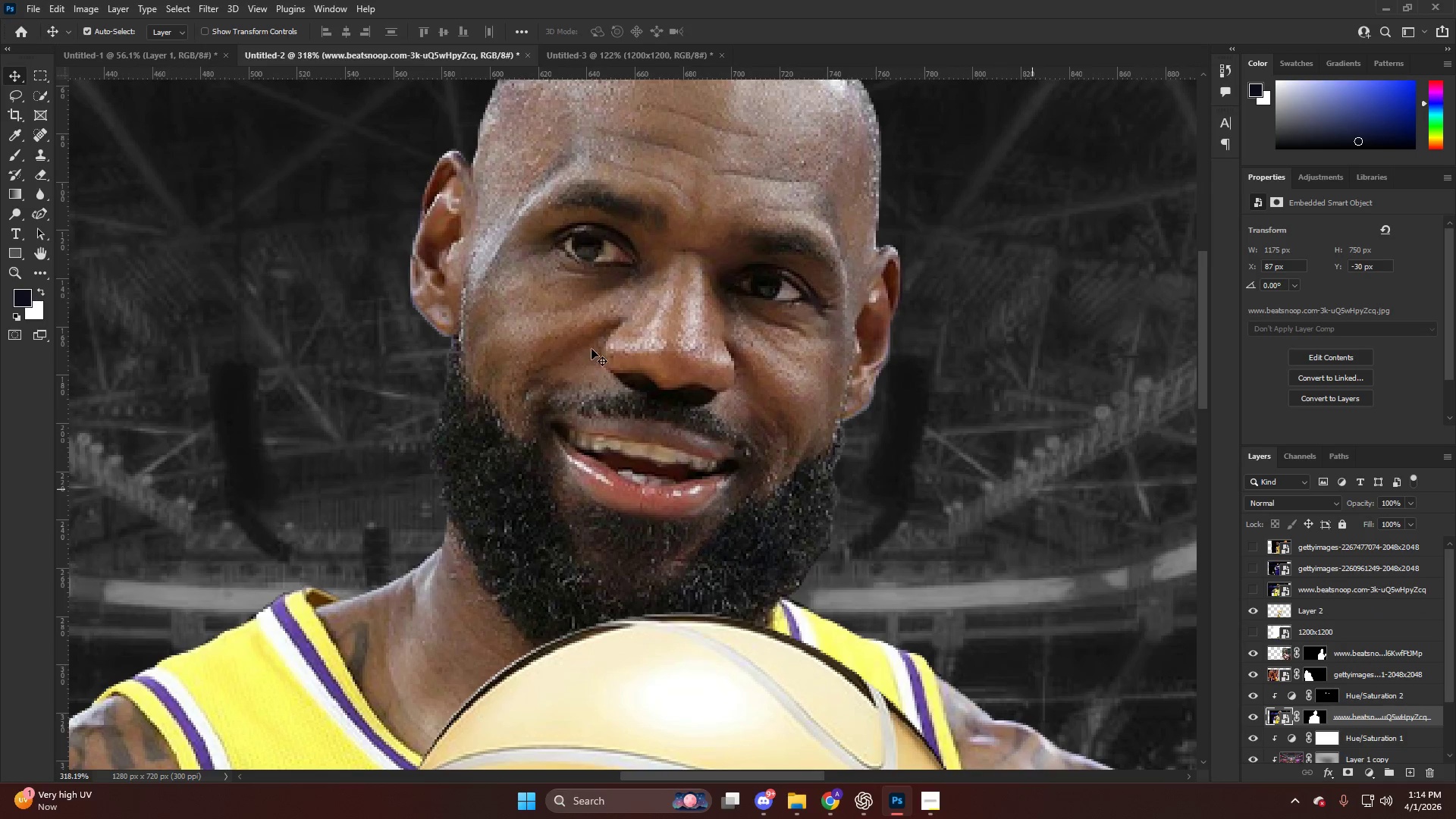 
hold_key(key=AltLeft, duration=0.55)
hold_key(key=AltLeft, duration=0.5)
scroll: coordinate [576, 313], scroll_direction: up, amount: 4.0
 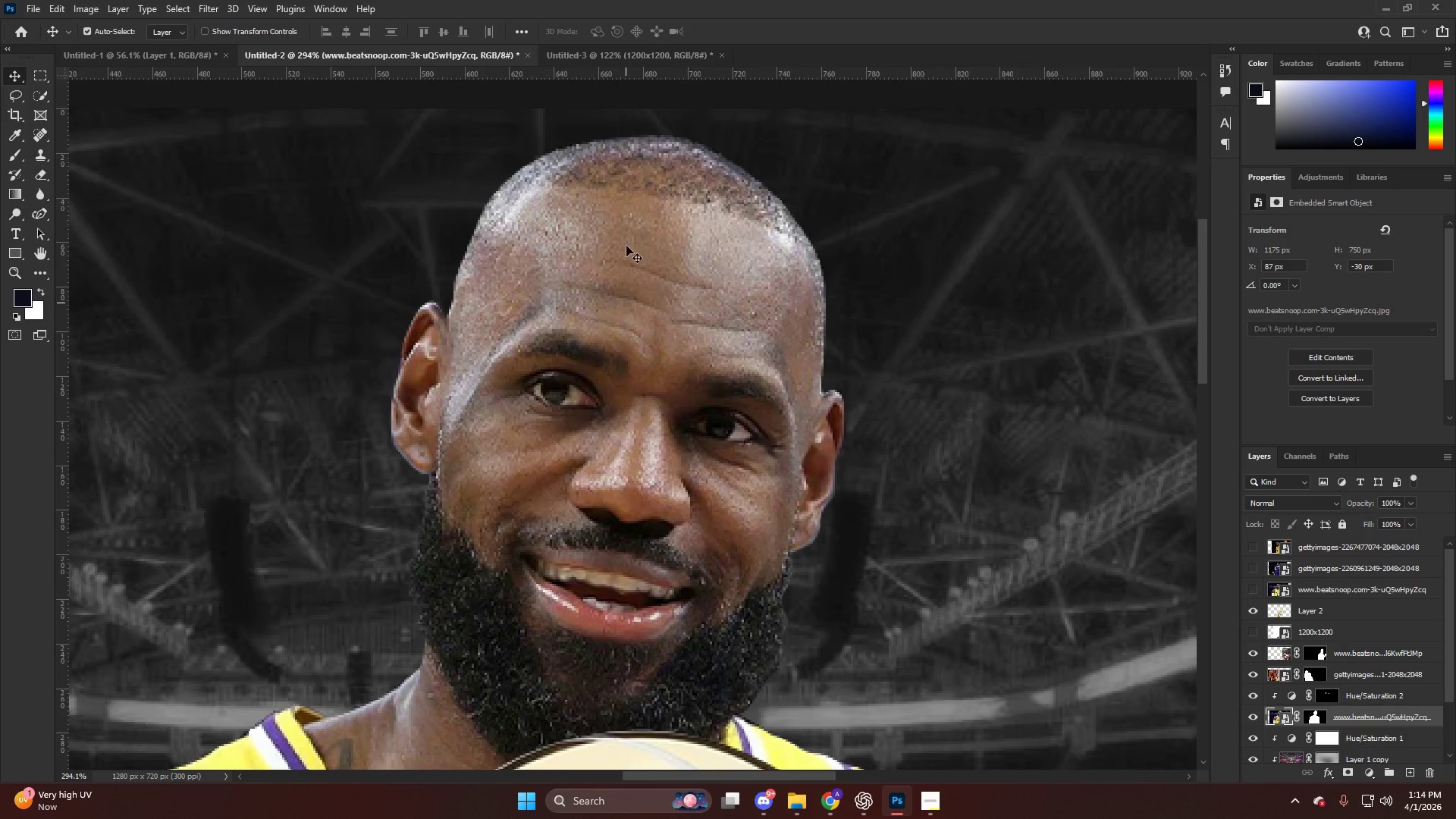 
key(Alt+AltLeft)
 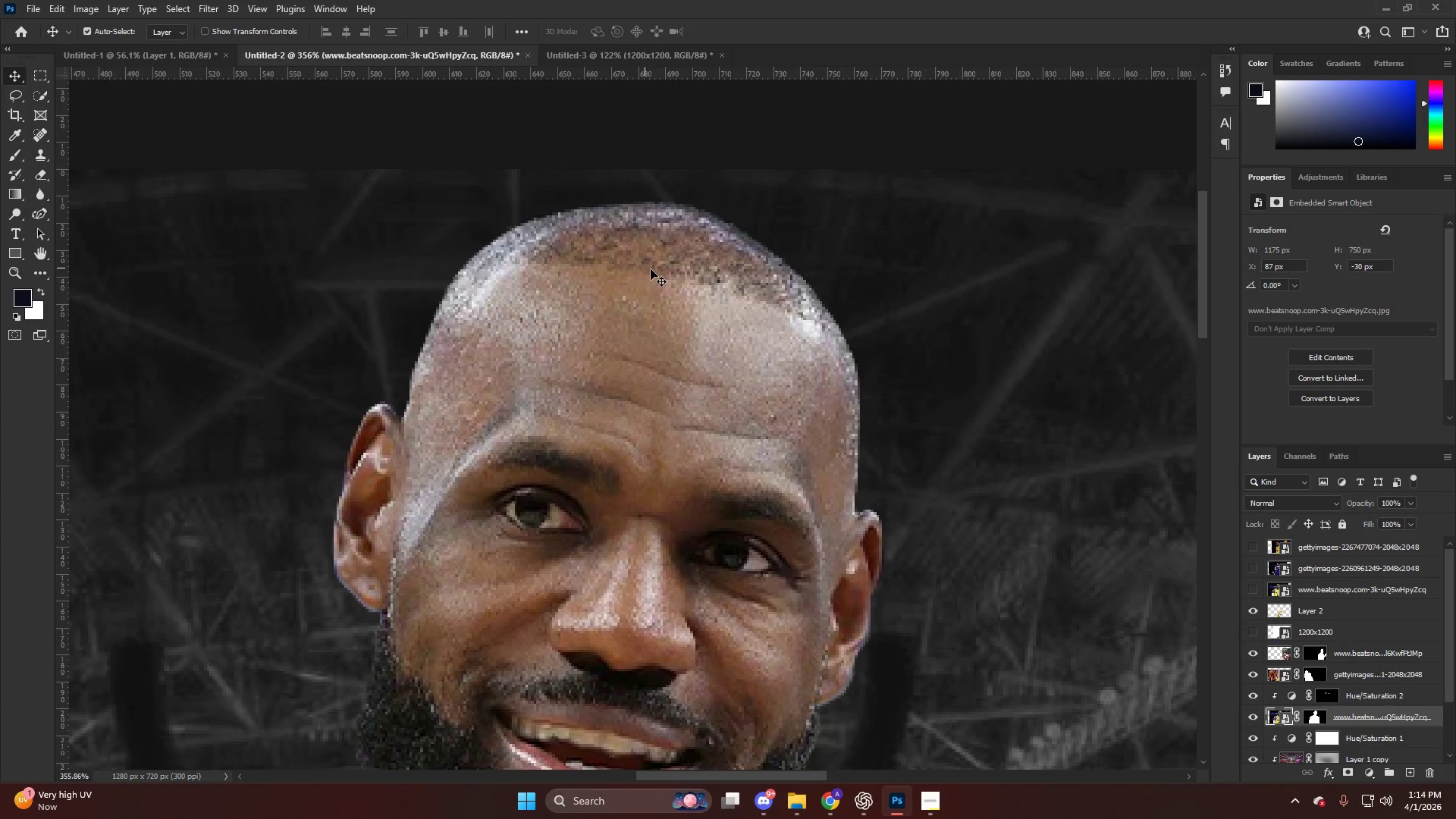 
scroll: coordinate [666, 227], scroll_direction: up, amount: 8.0
 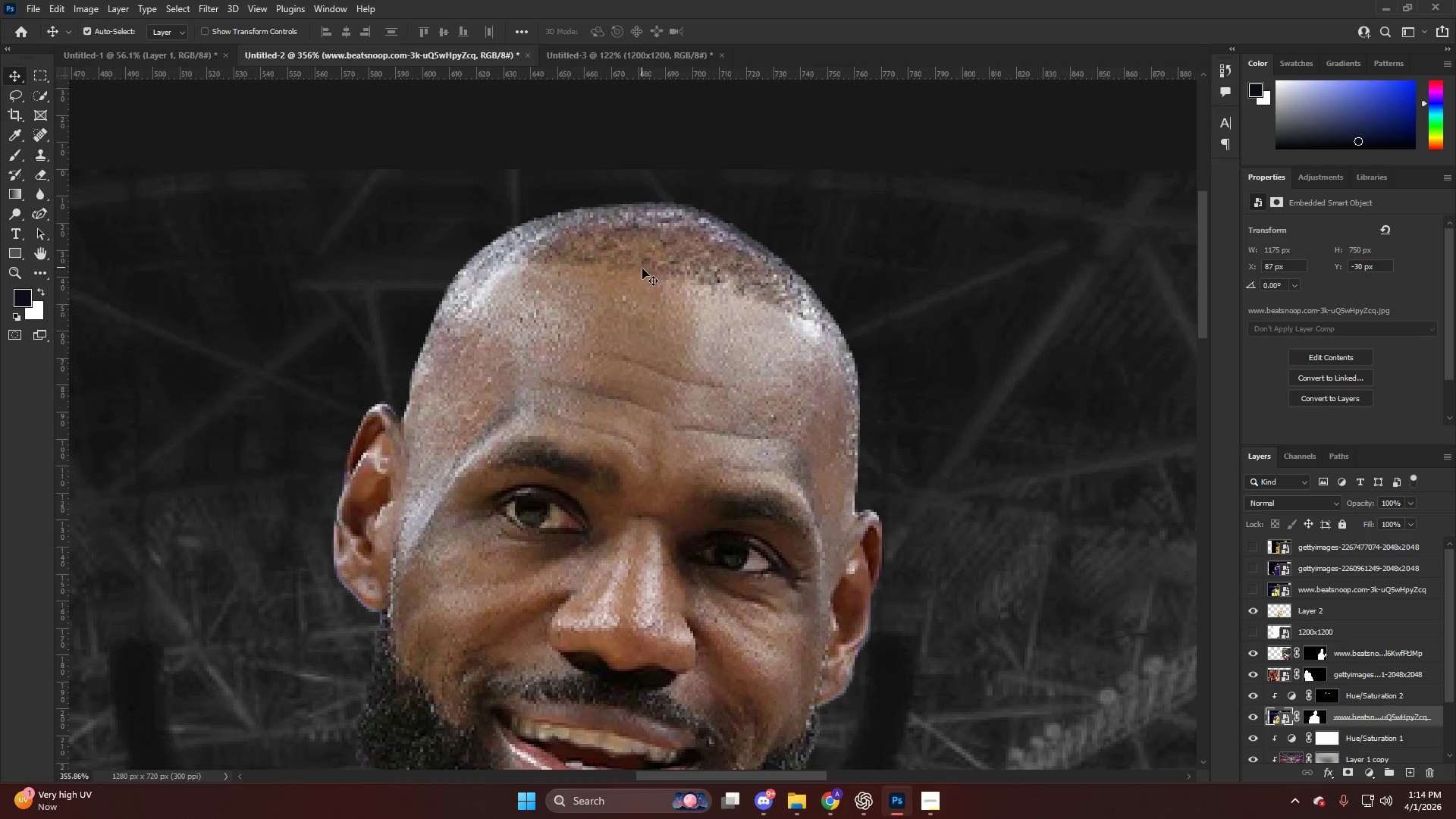 
hold_key(key=AltLeft, duration=0.33)
 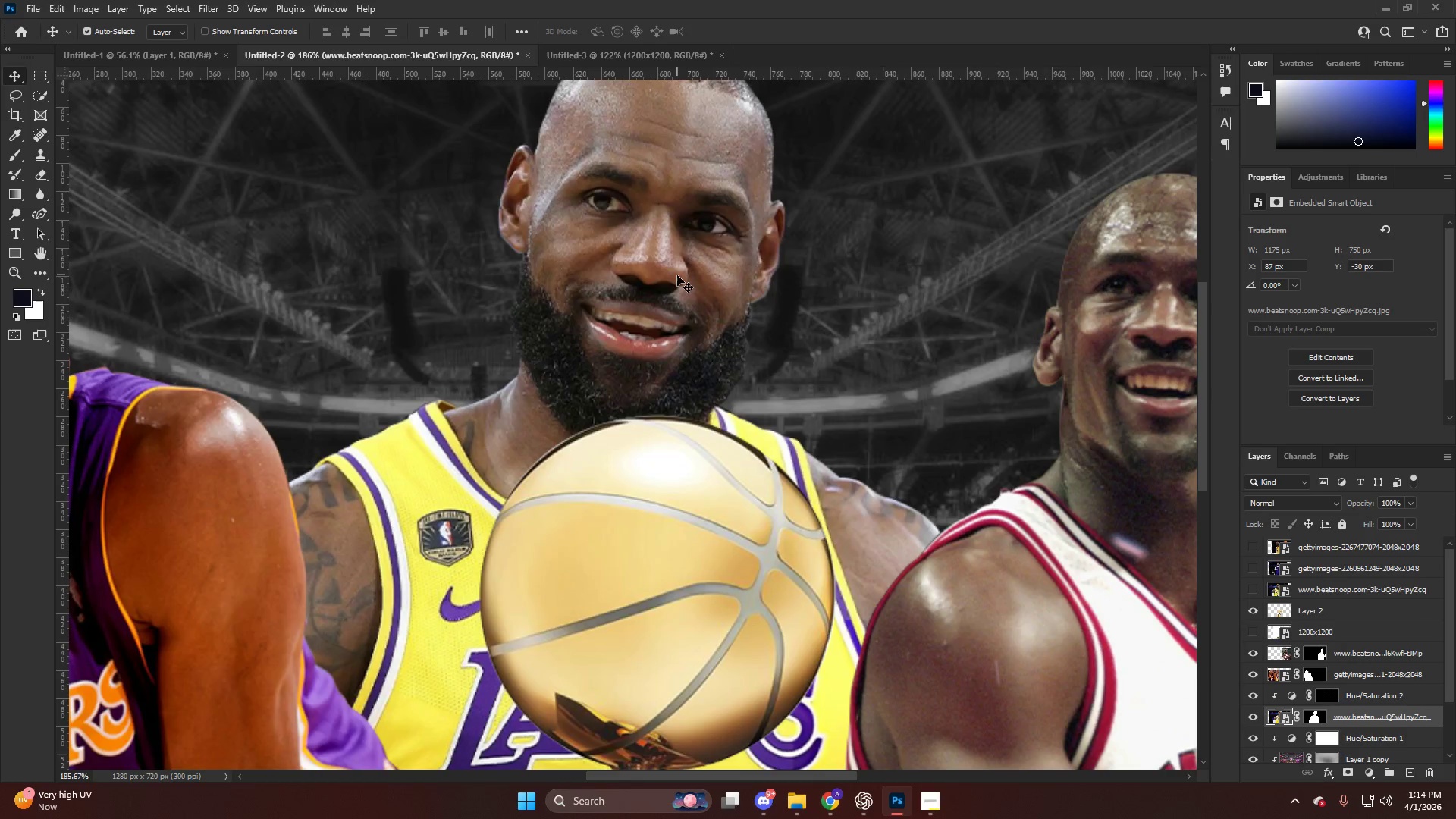 
key(Alt+AltLeft)
 